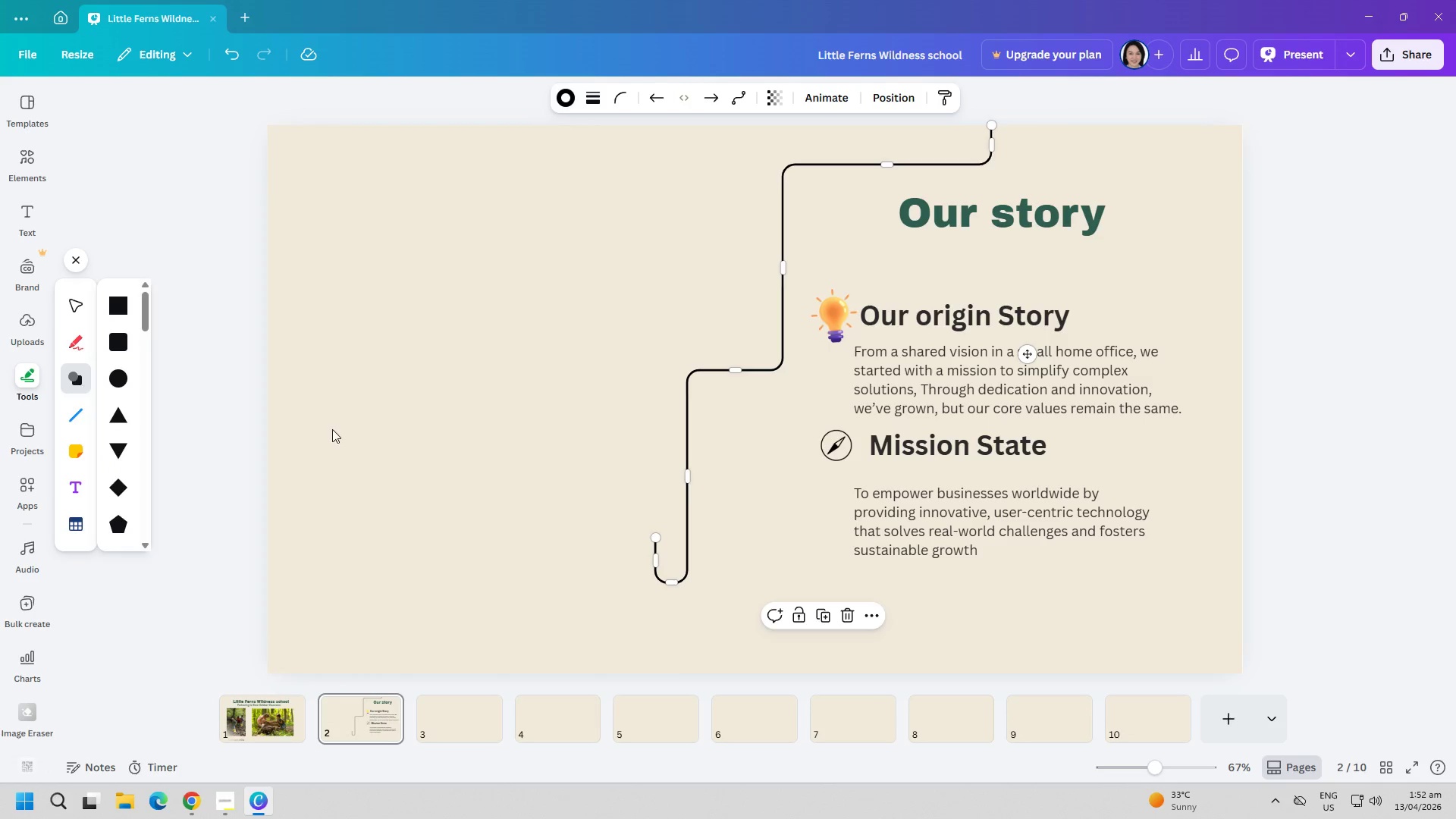 
left_click([544, 451])
 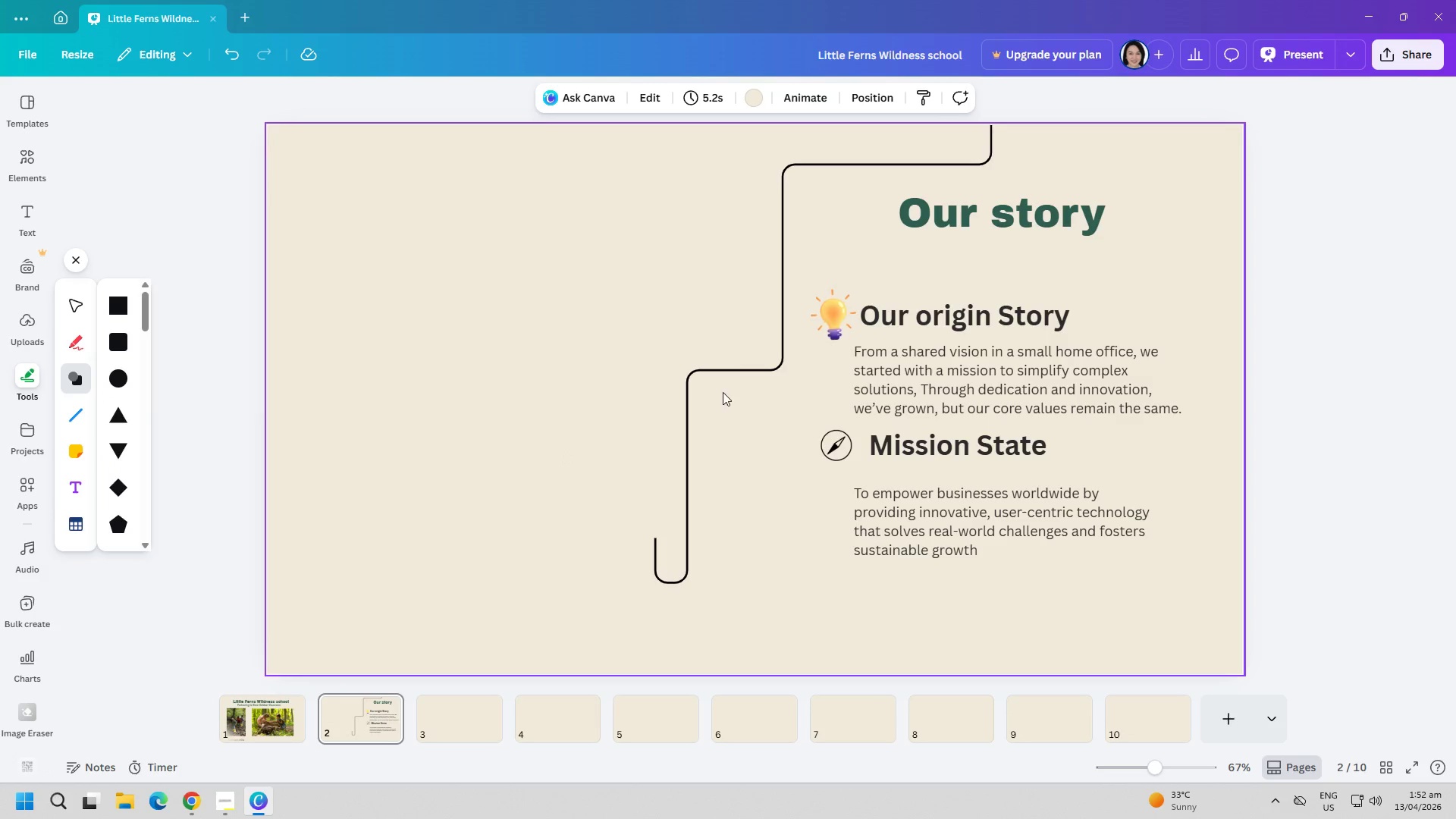 
left_click([711, 377])
 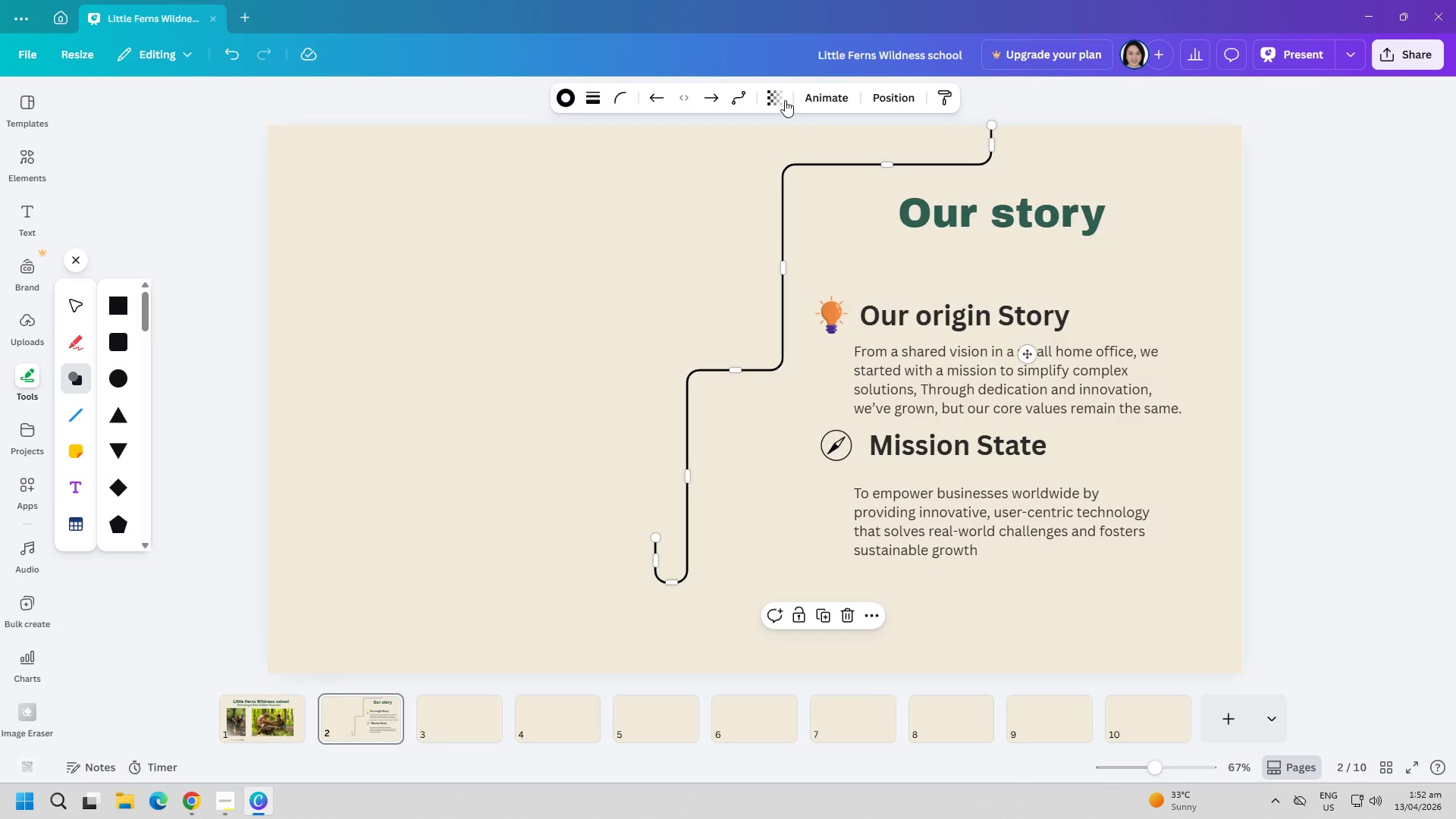 
left_click([777, 95])
 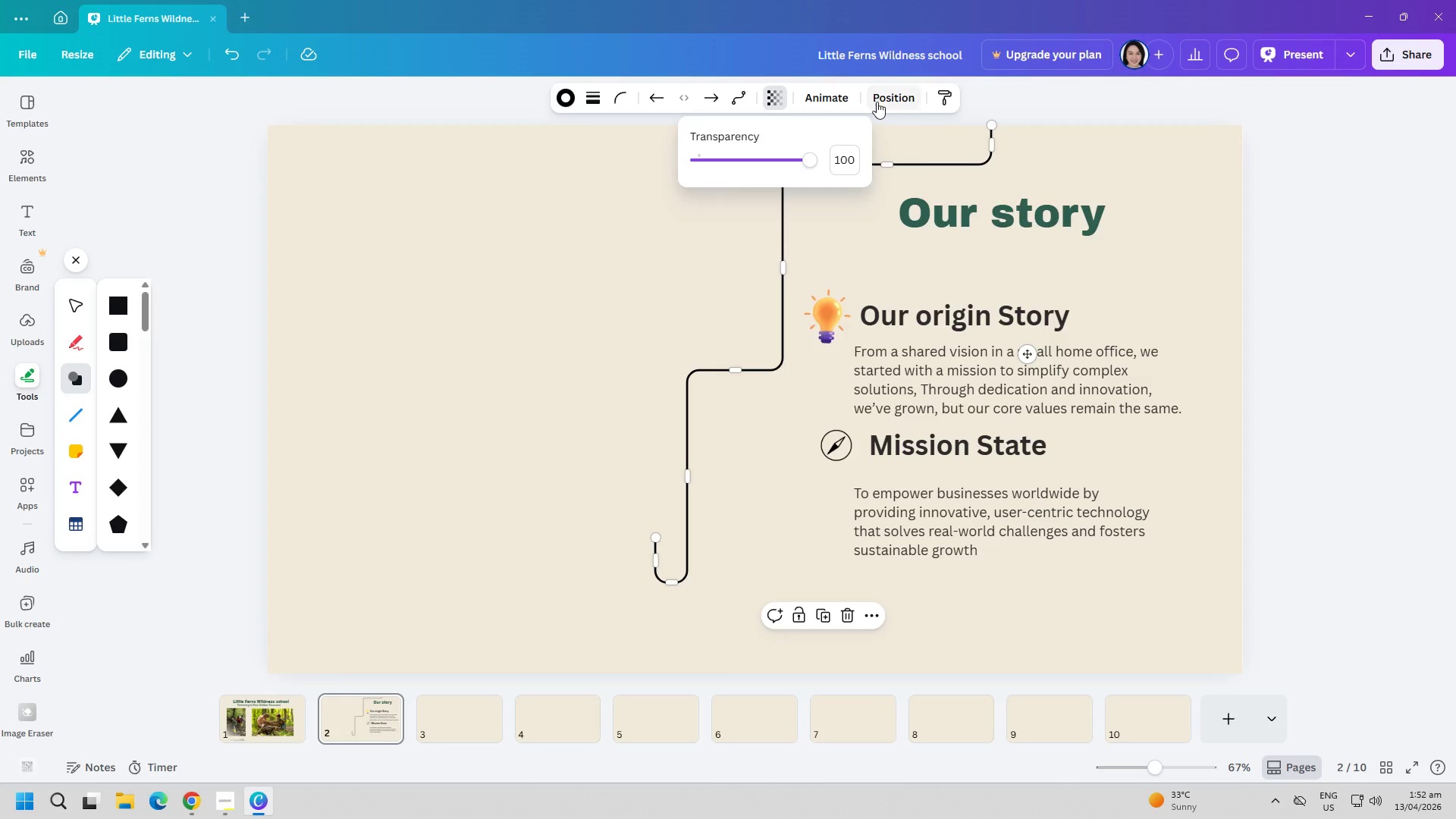 
left_click([807, 97])
 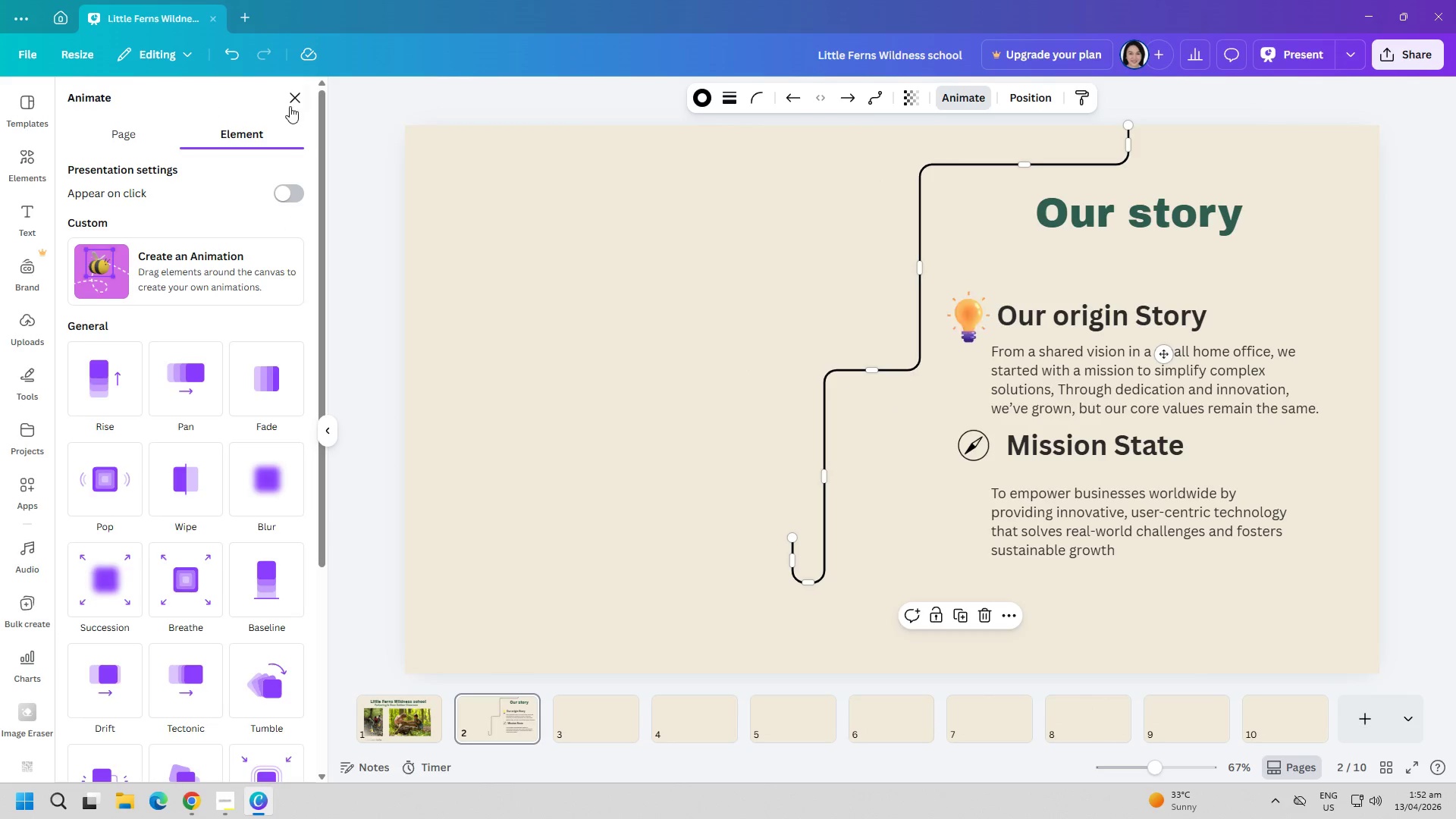 
double_click([491, 350])
 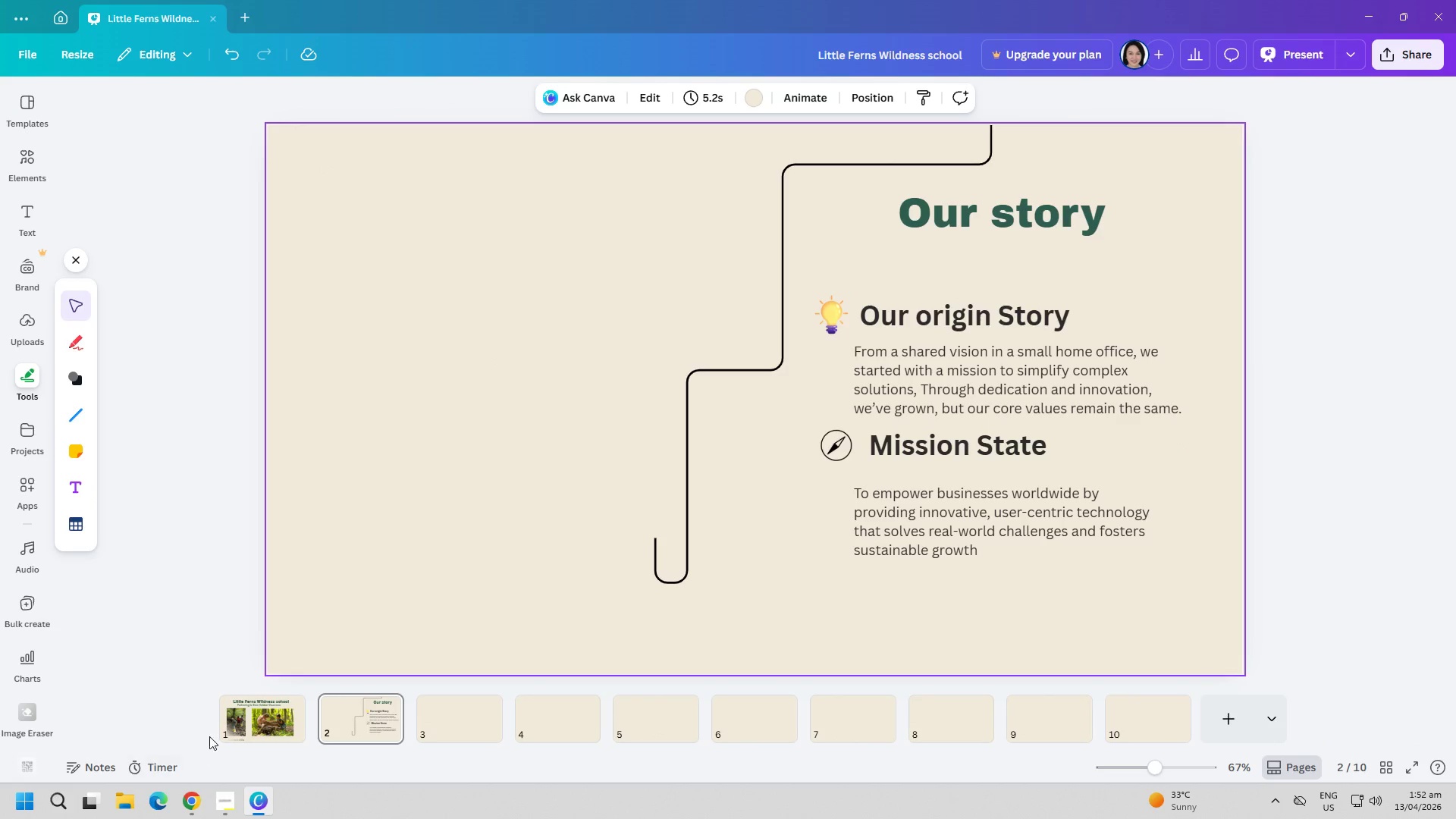 
wait(5.06)
 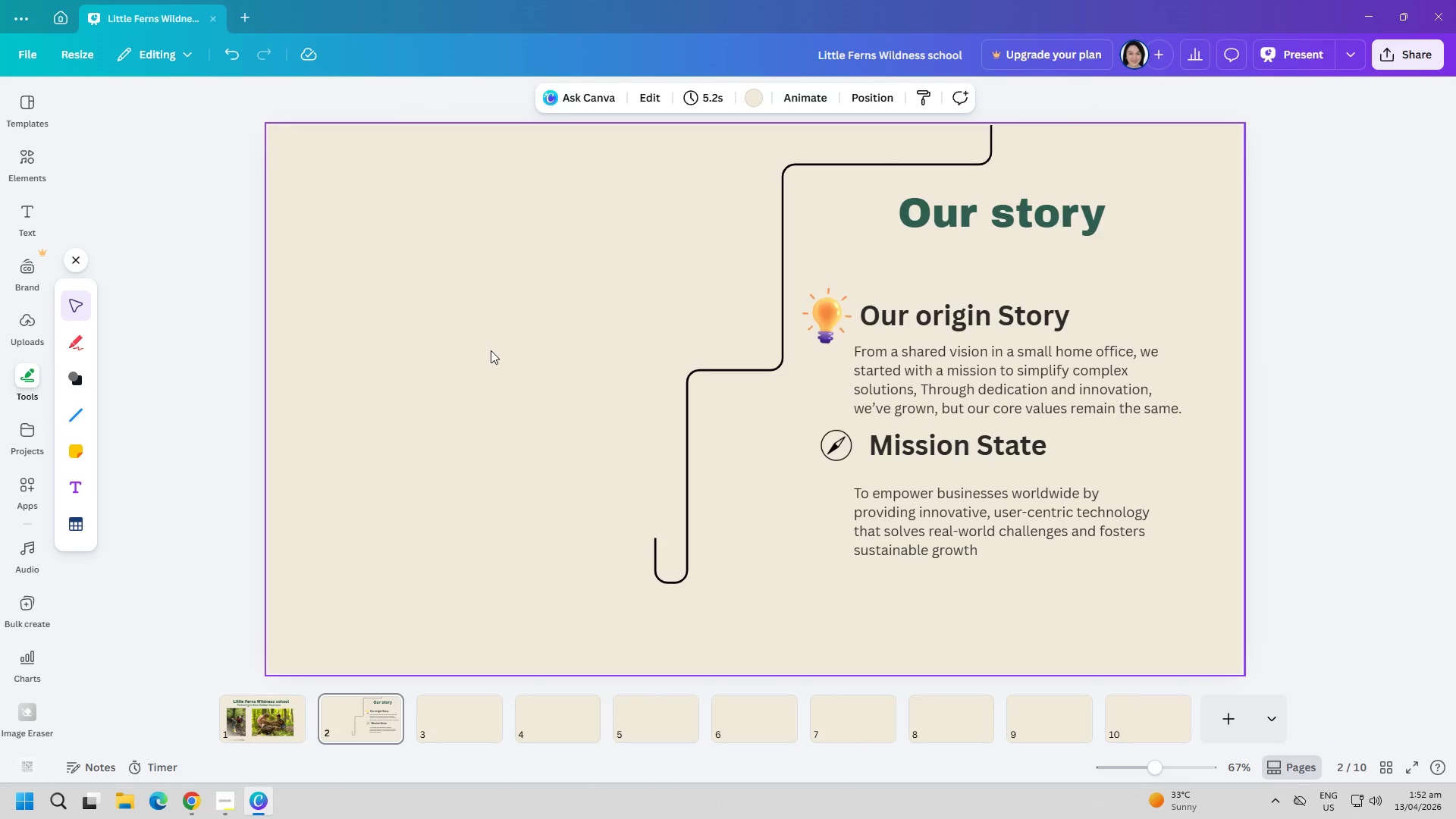 
left_click([189, 802])
 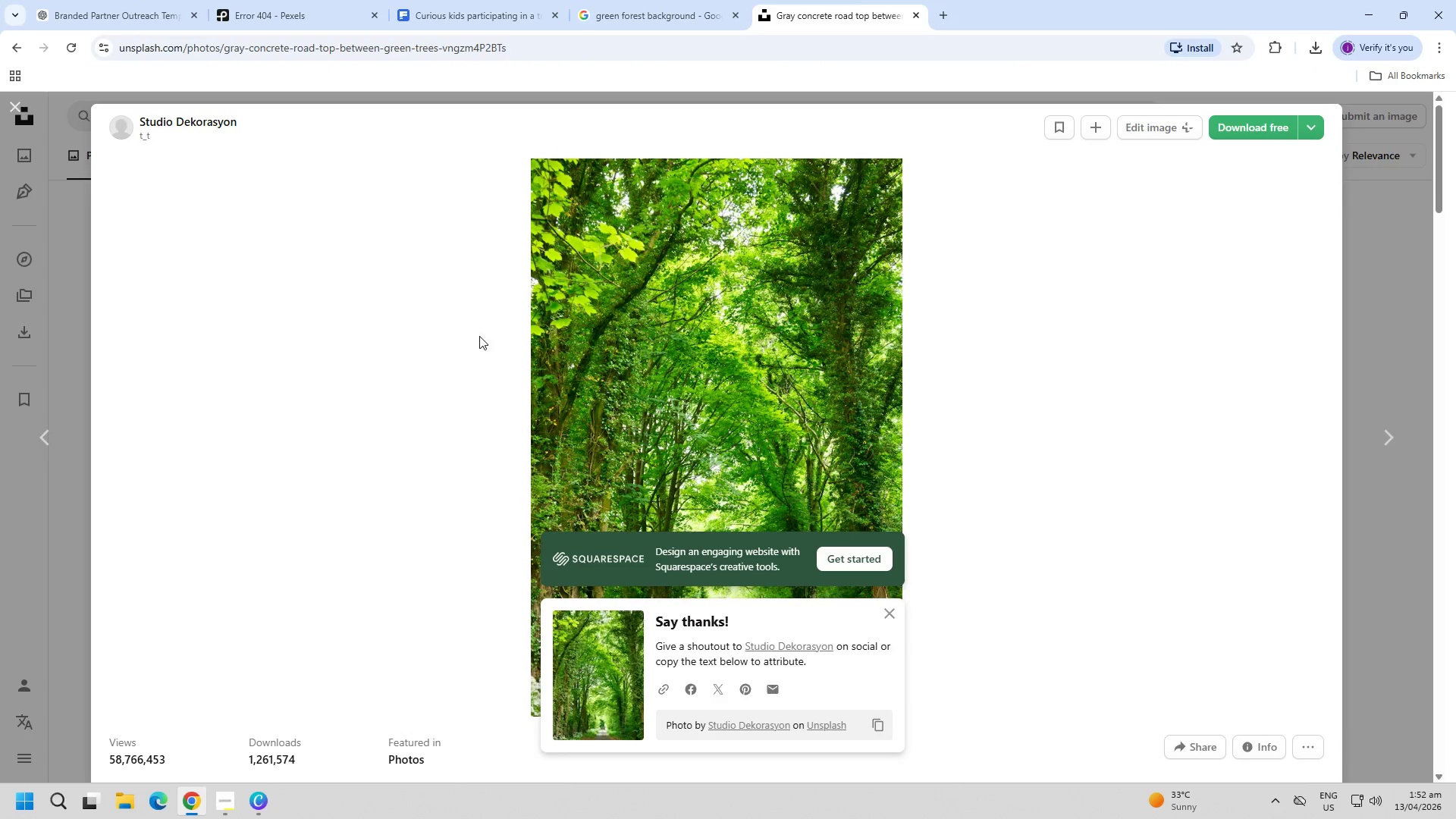 
left_click([413, 0])
 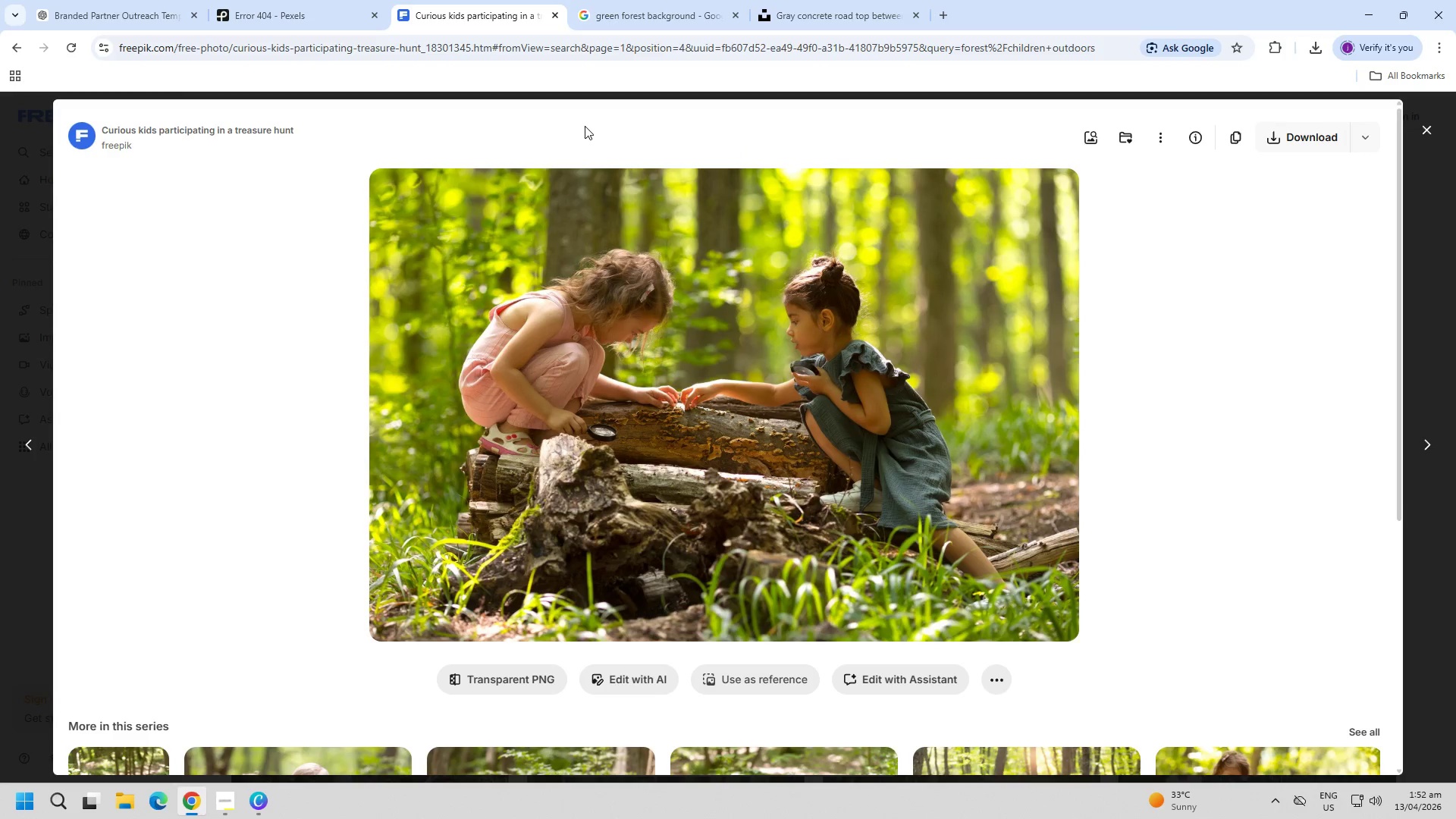 
key(Escape)
 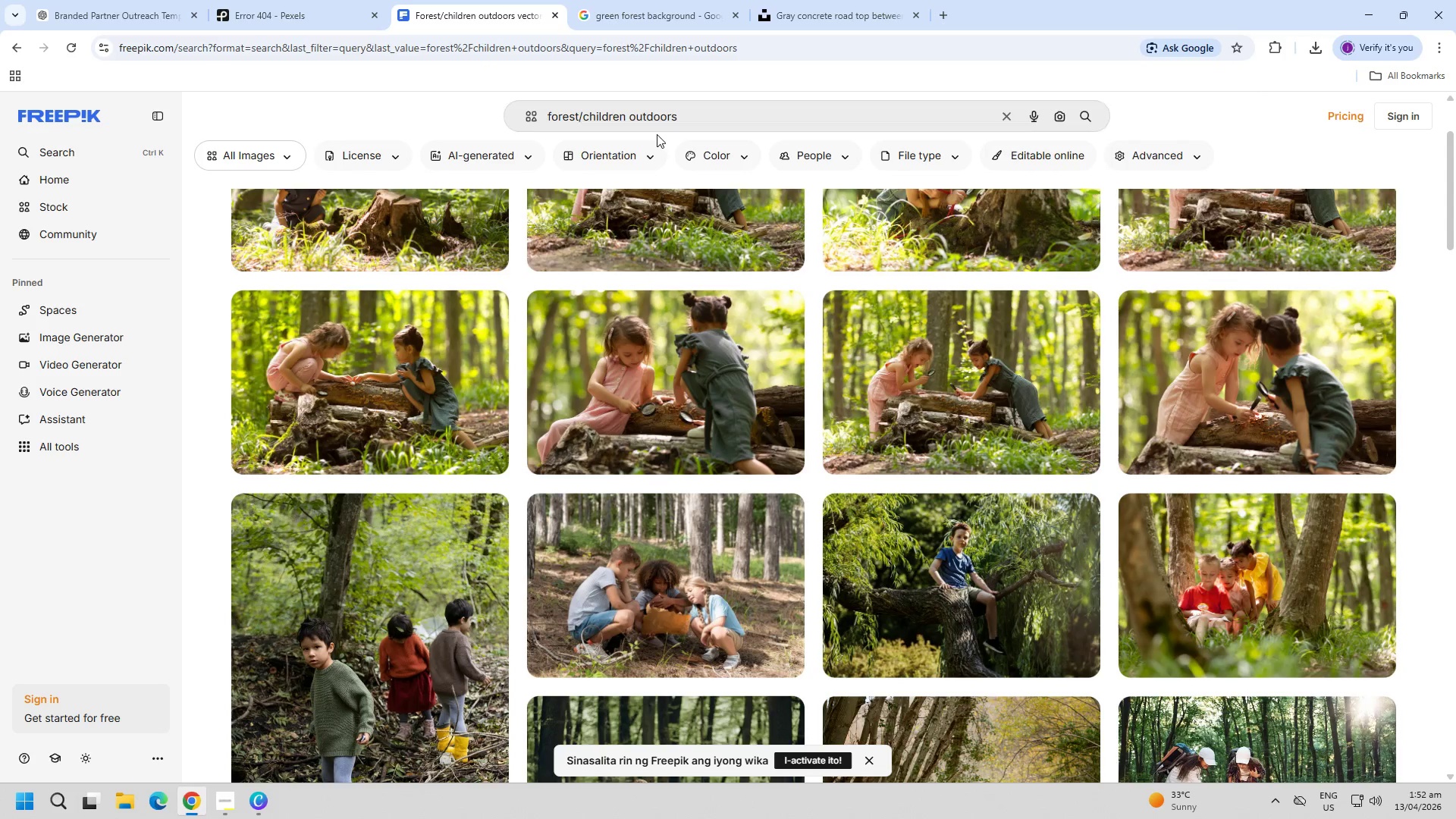 
double_click([687, 123])
 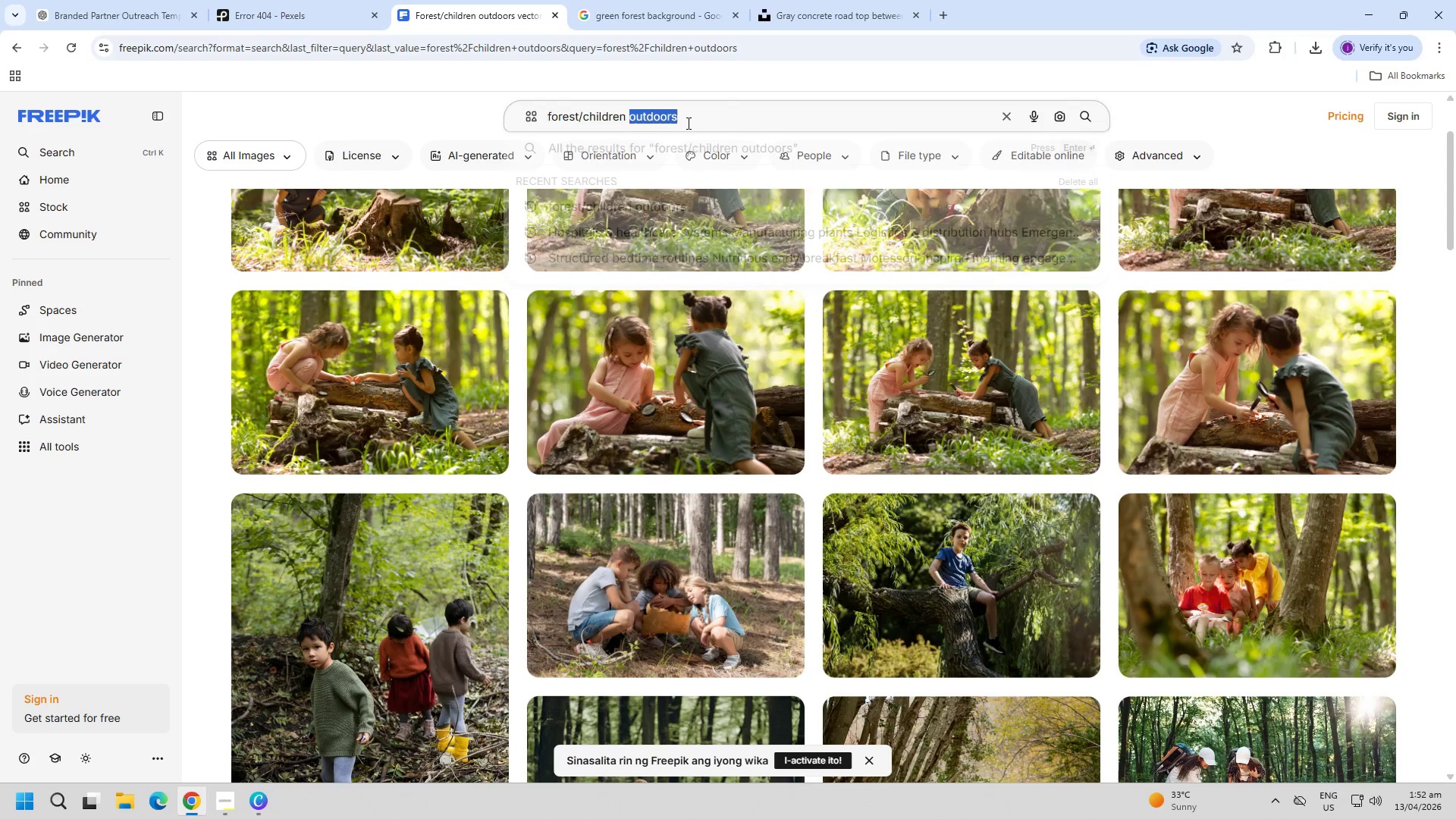 
triple_click([687, 123])
 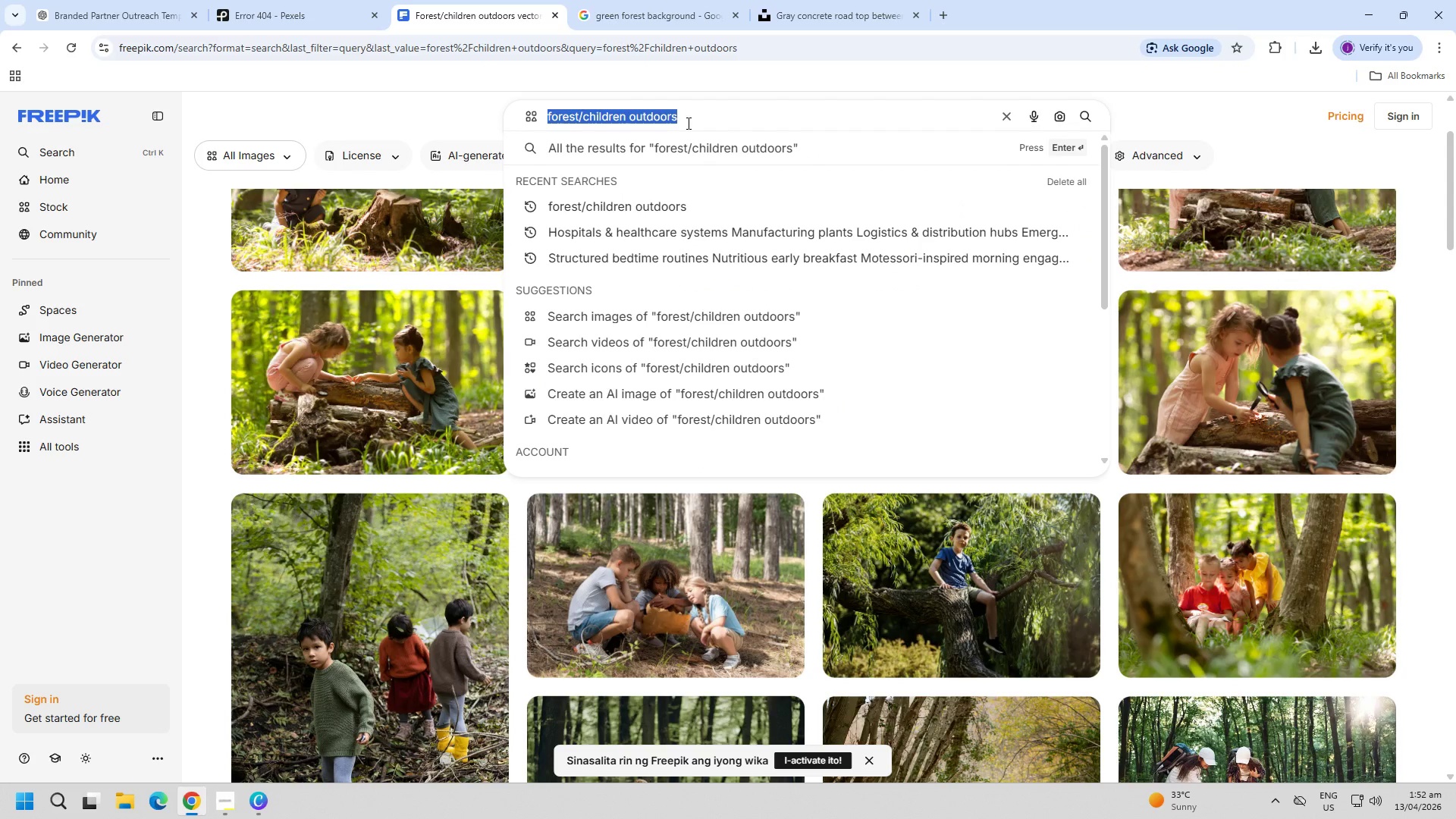 
type(groupd mee)
key(Backspace)
key(Backspace)
key(Backspace)
key(Backspace)
key(Backspace)
key(Backspace)
type( p)
key(Backspace)
key(Backspace)
type(p meeting with laptio)
key(Backspace)
key(Backspace)
type(op)
 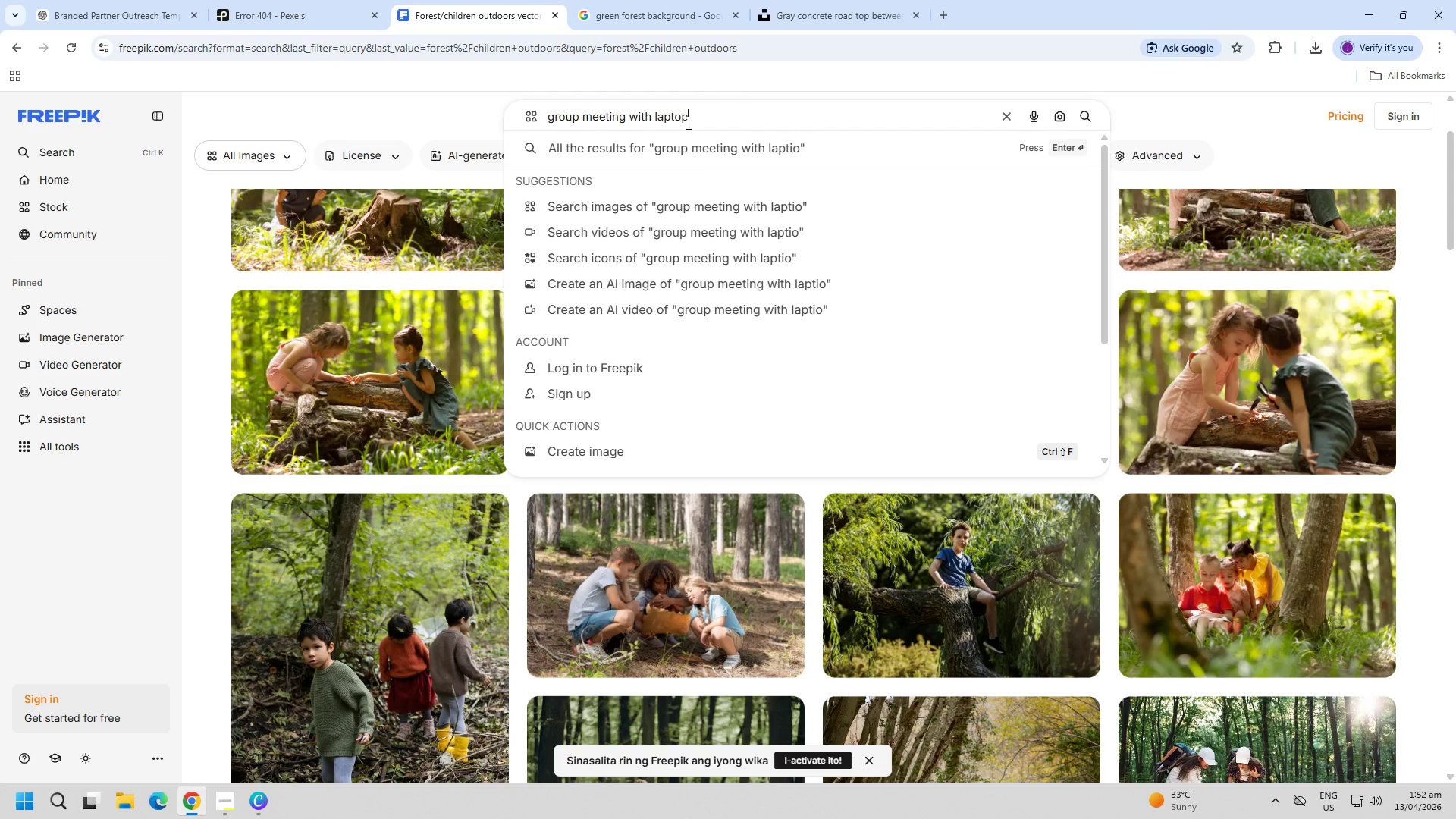 
key(Enter)
 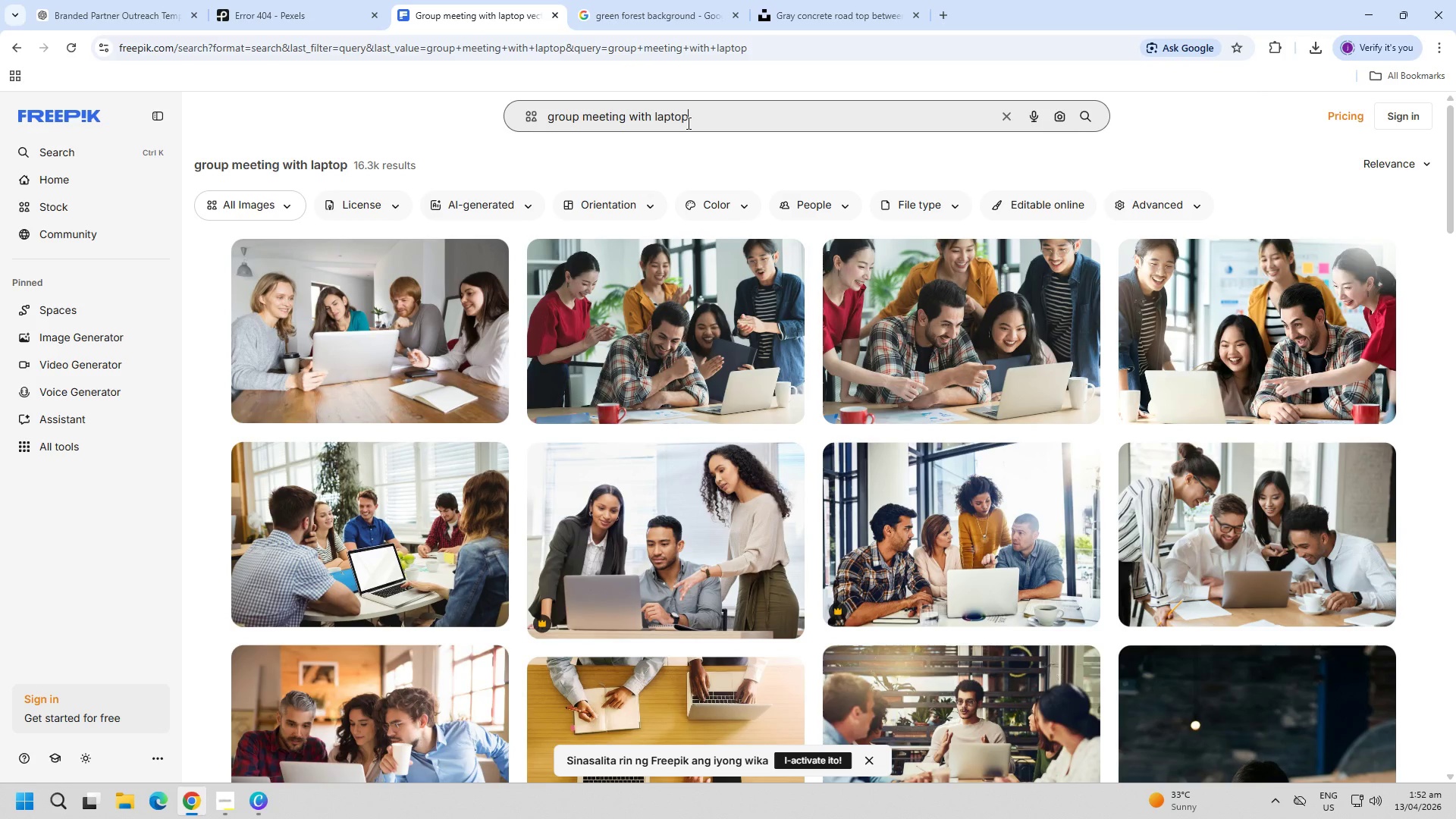 
wait(9.28)
 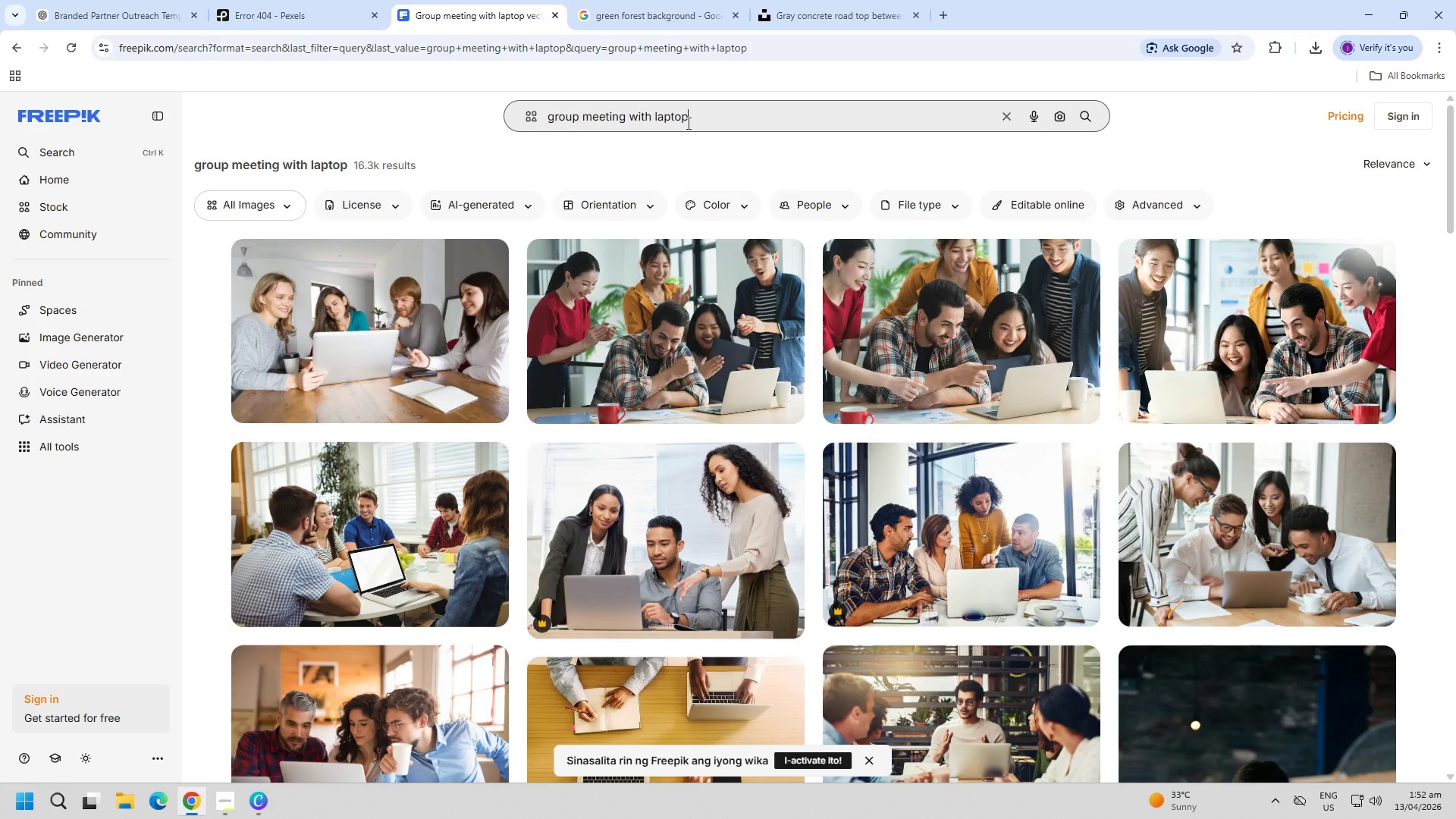 
key(Alt+AltLeft)
 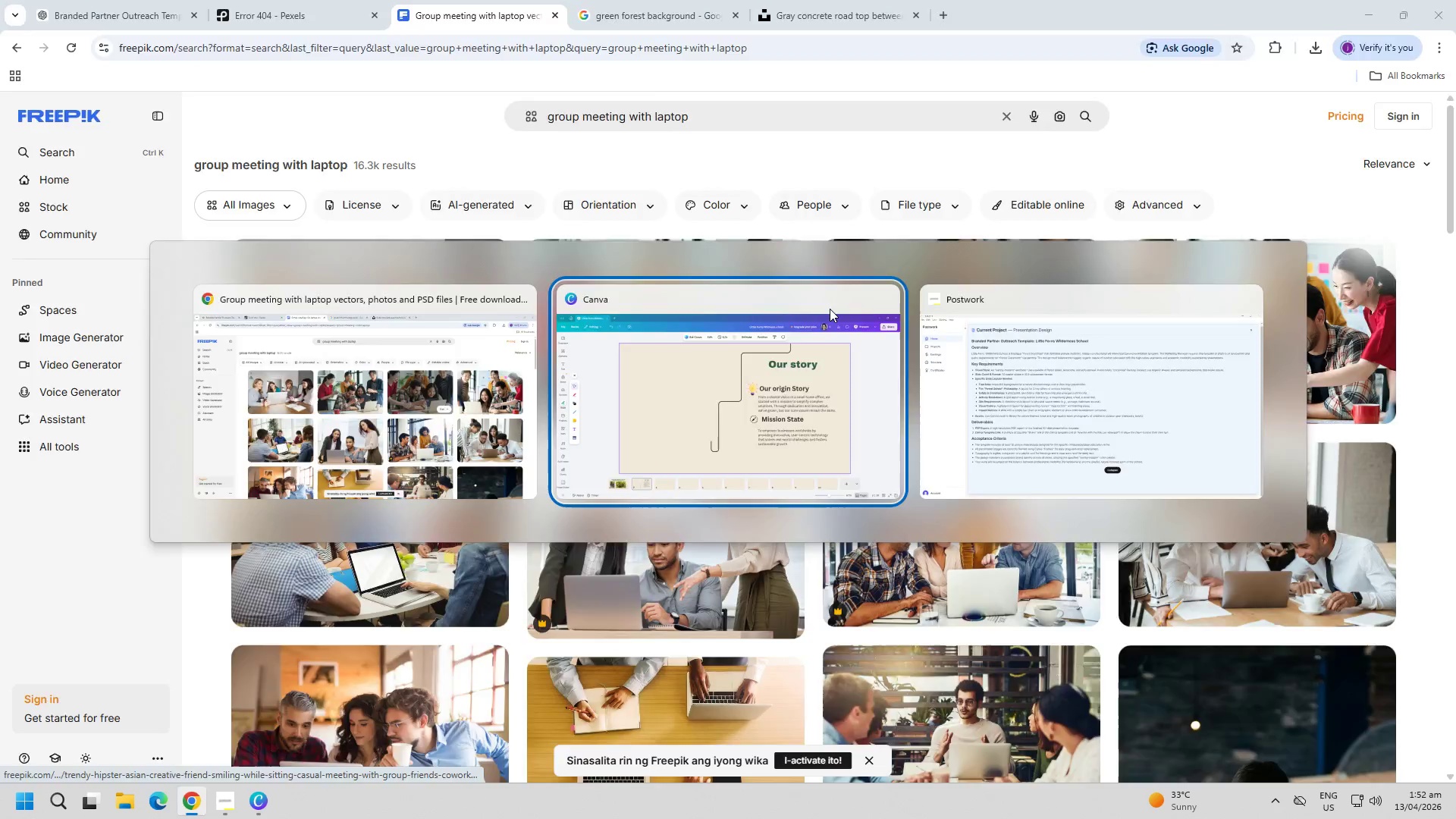 
key(Alt+Tab)
 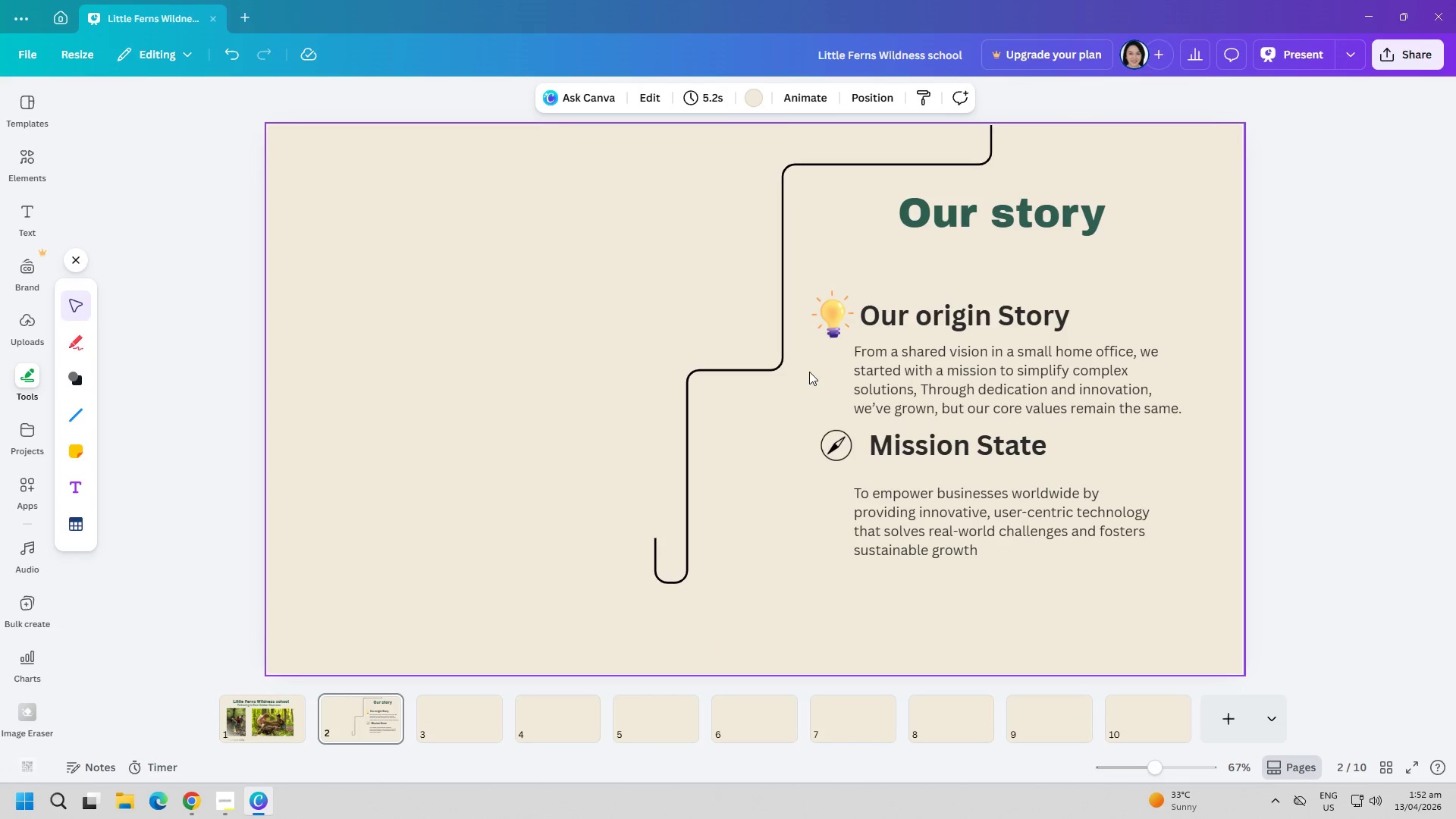 
key(Alt+AltLeft)
 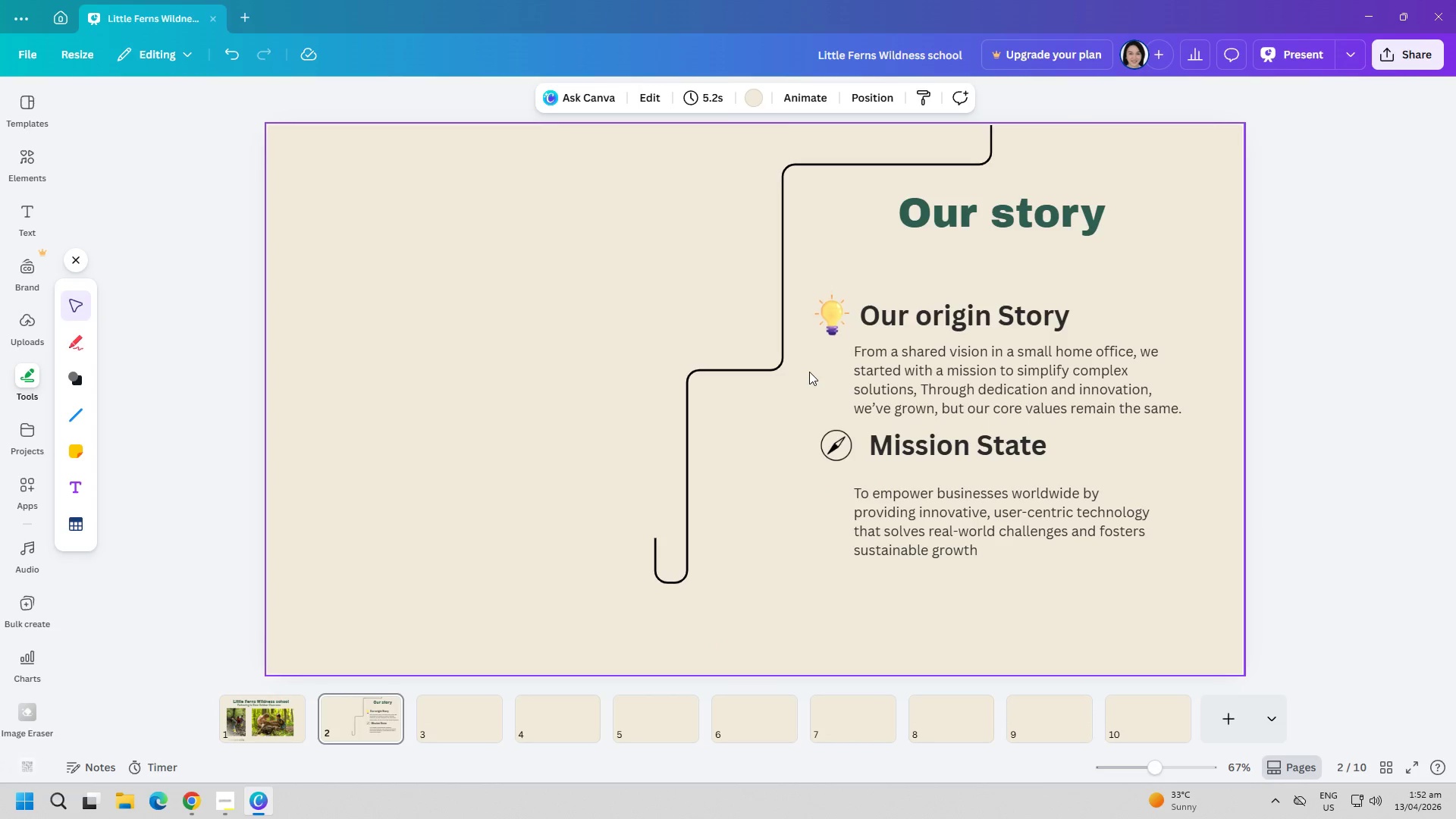 
key(Alt+Tab)
 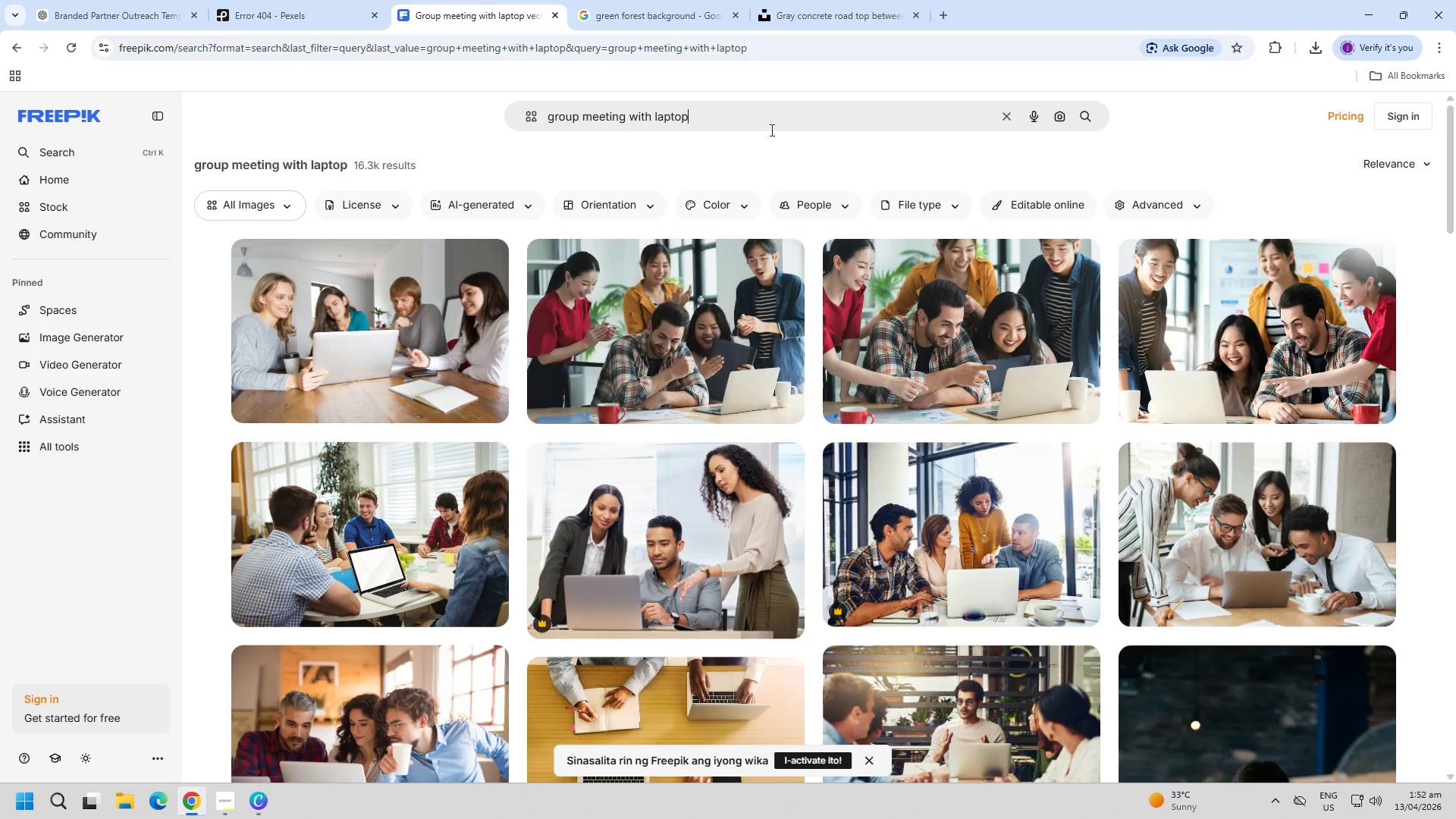 
left_click([780, 123])
 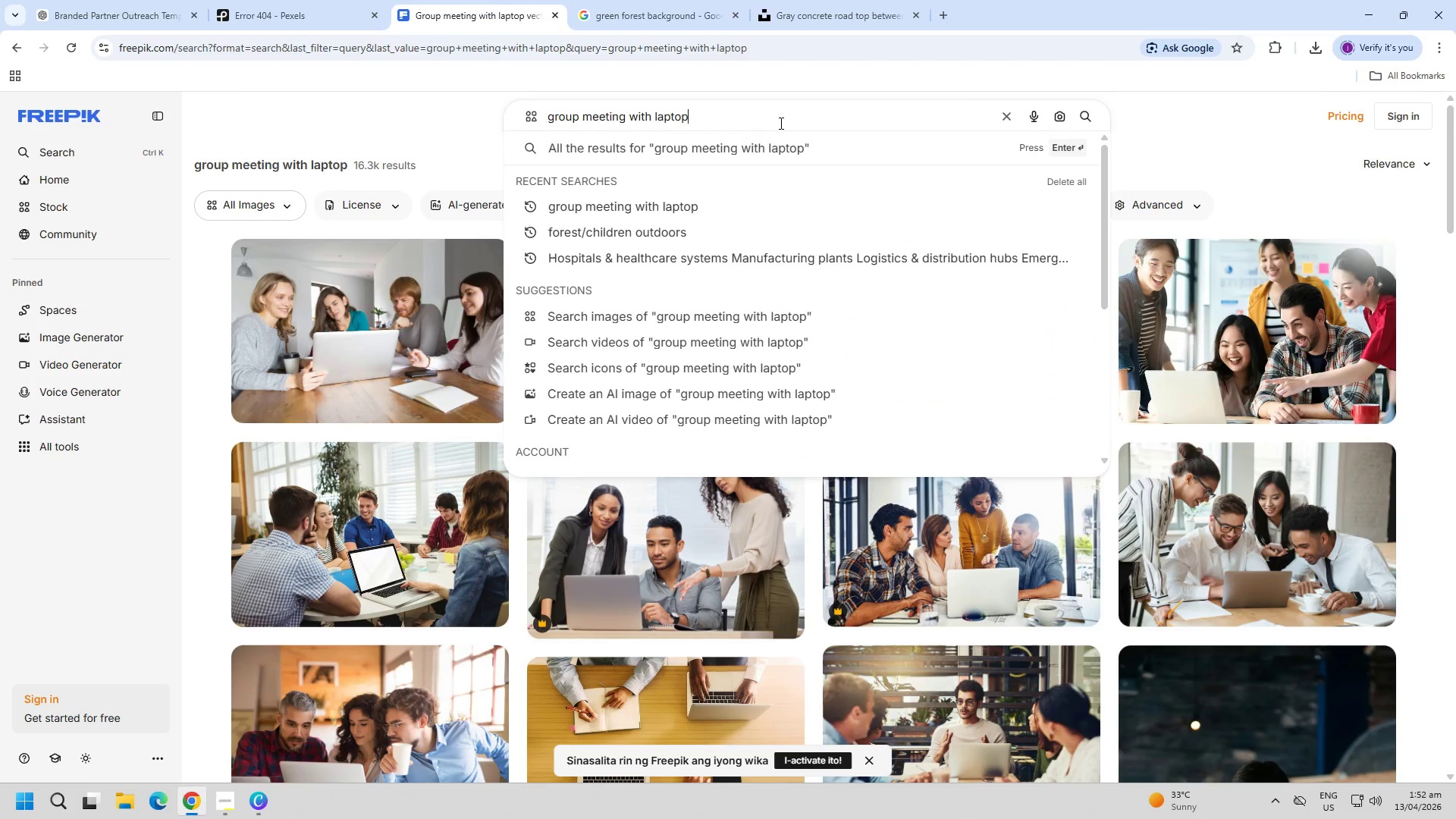 
type( green background)
 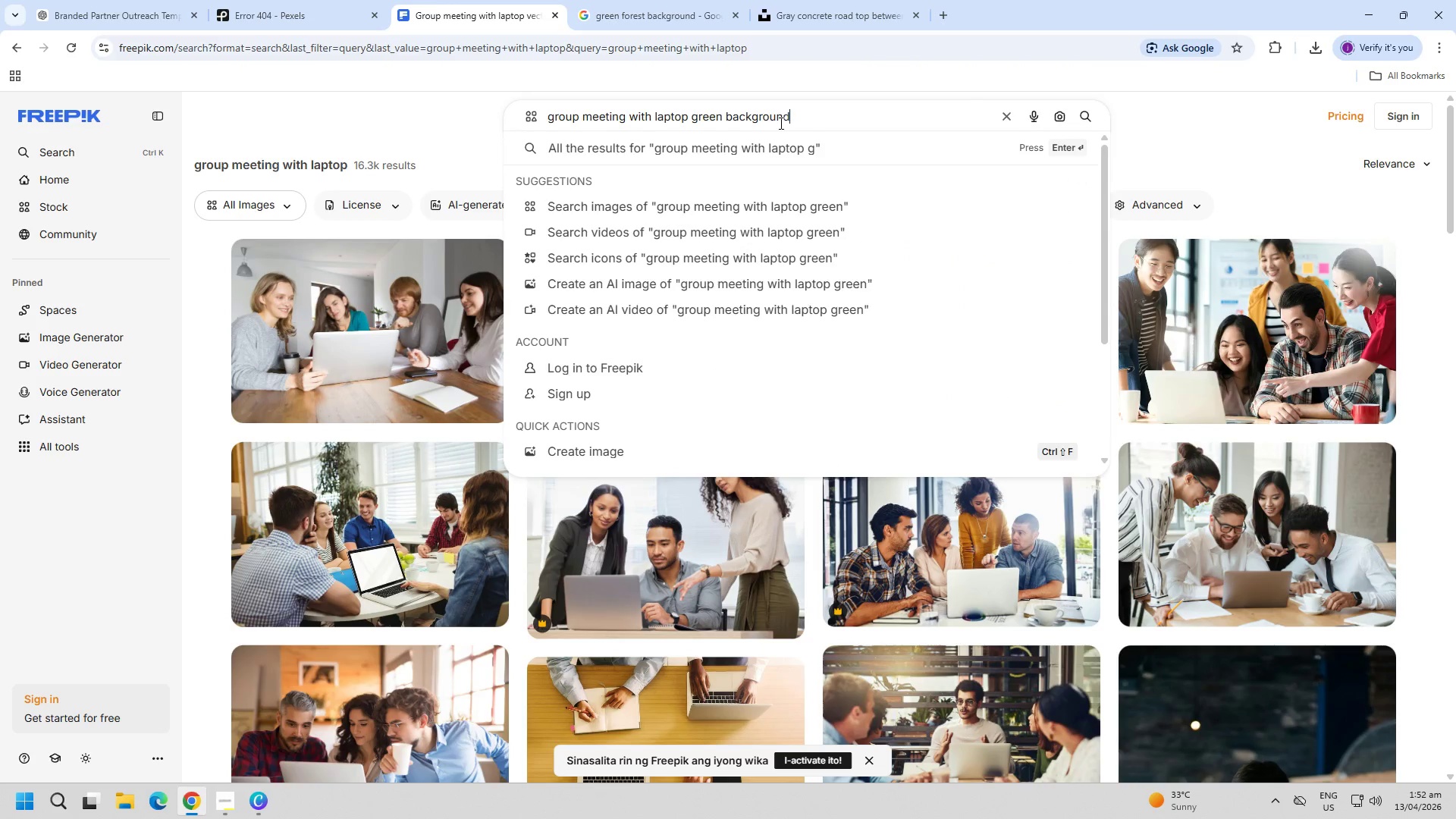 
key(Enter)
 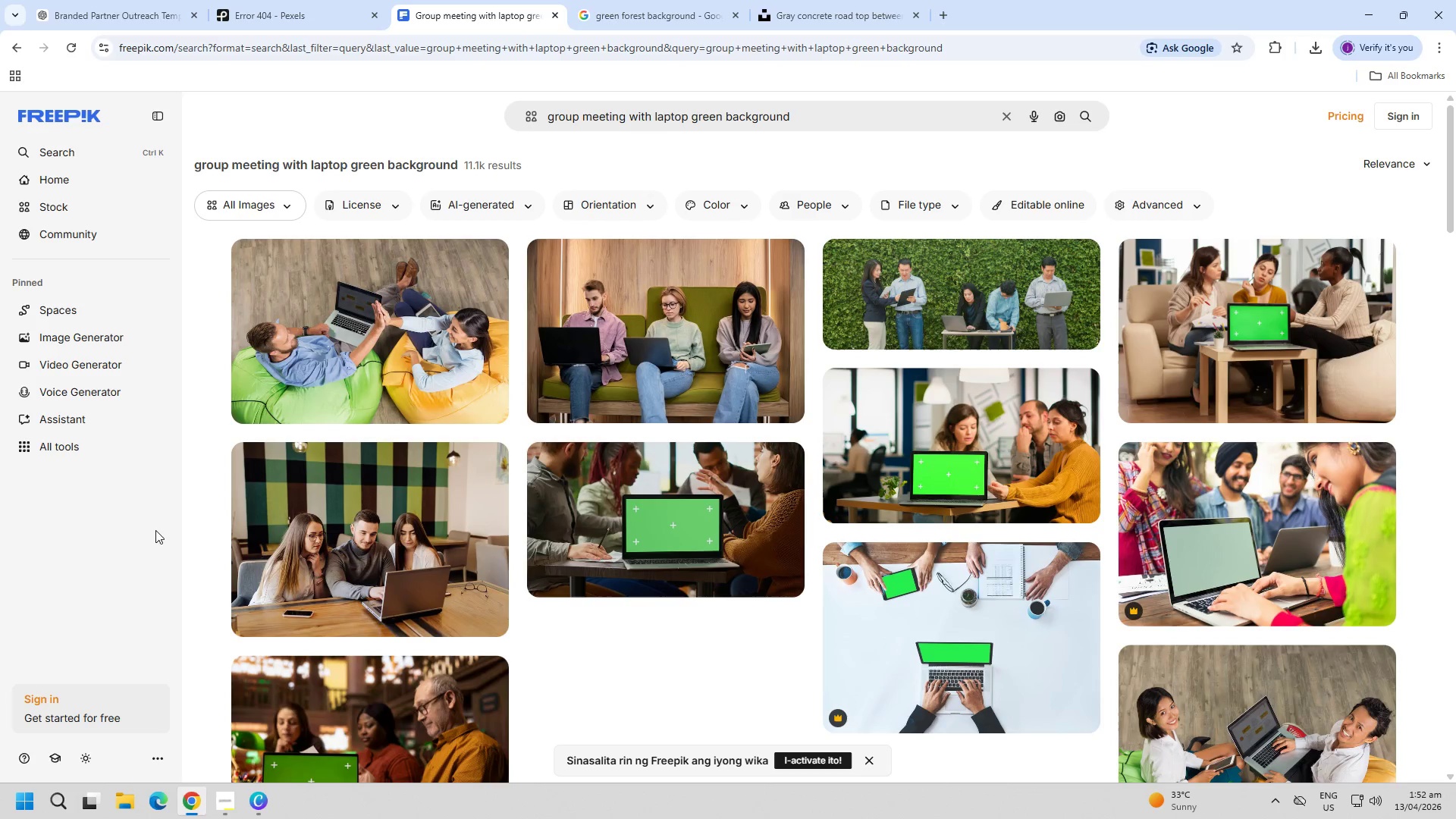 
scroll: coordinate [209, 541], scroll_direction: down, amount: 11.0
 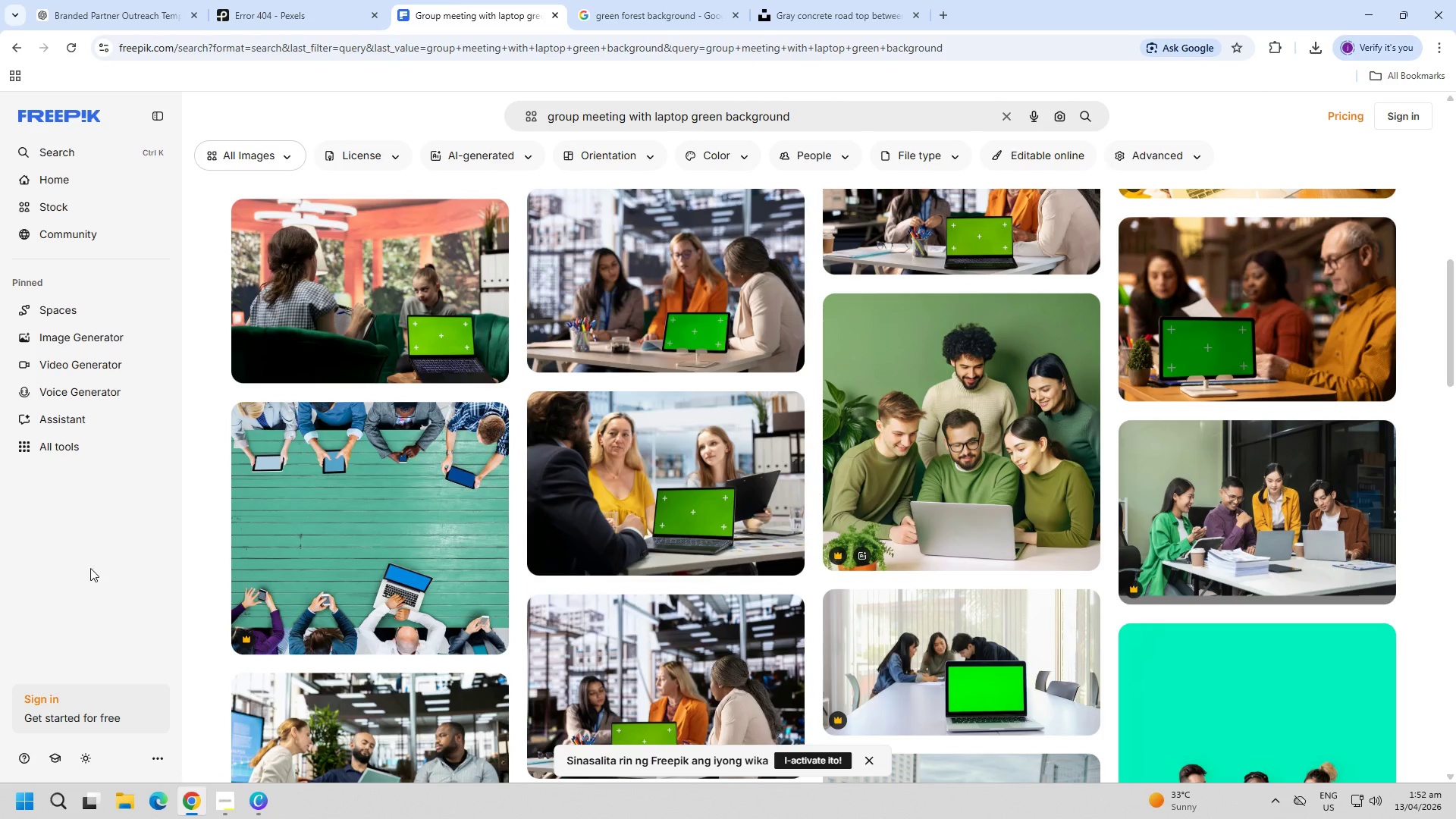 
left_click([918, 517])
 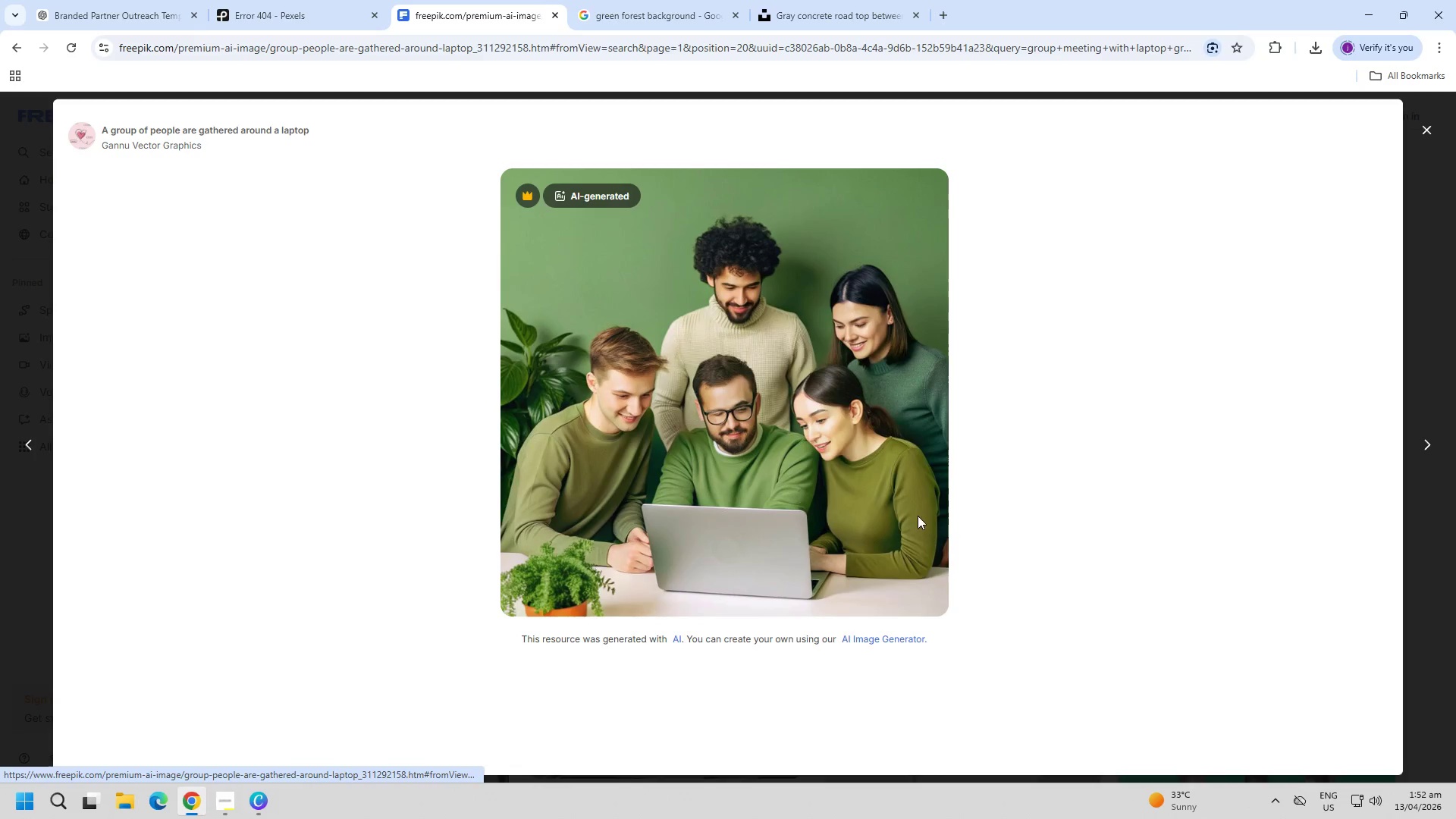 
key(PageDown)
 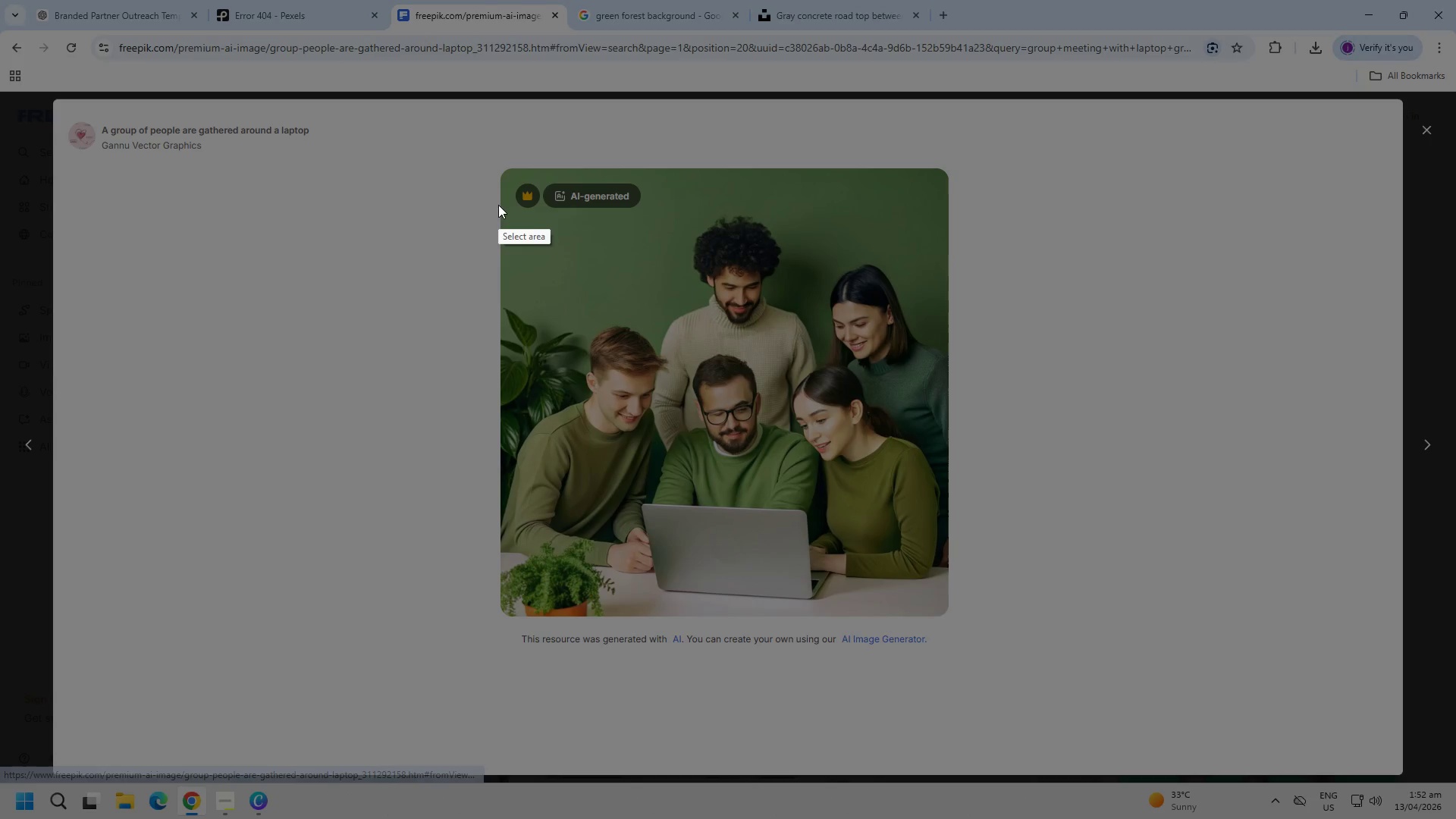 
left_click_drag(start_coordinate=[501, 205], to_coordinate=[950, 633])
 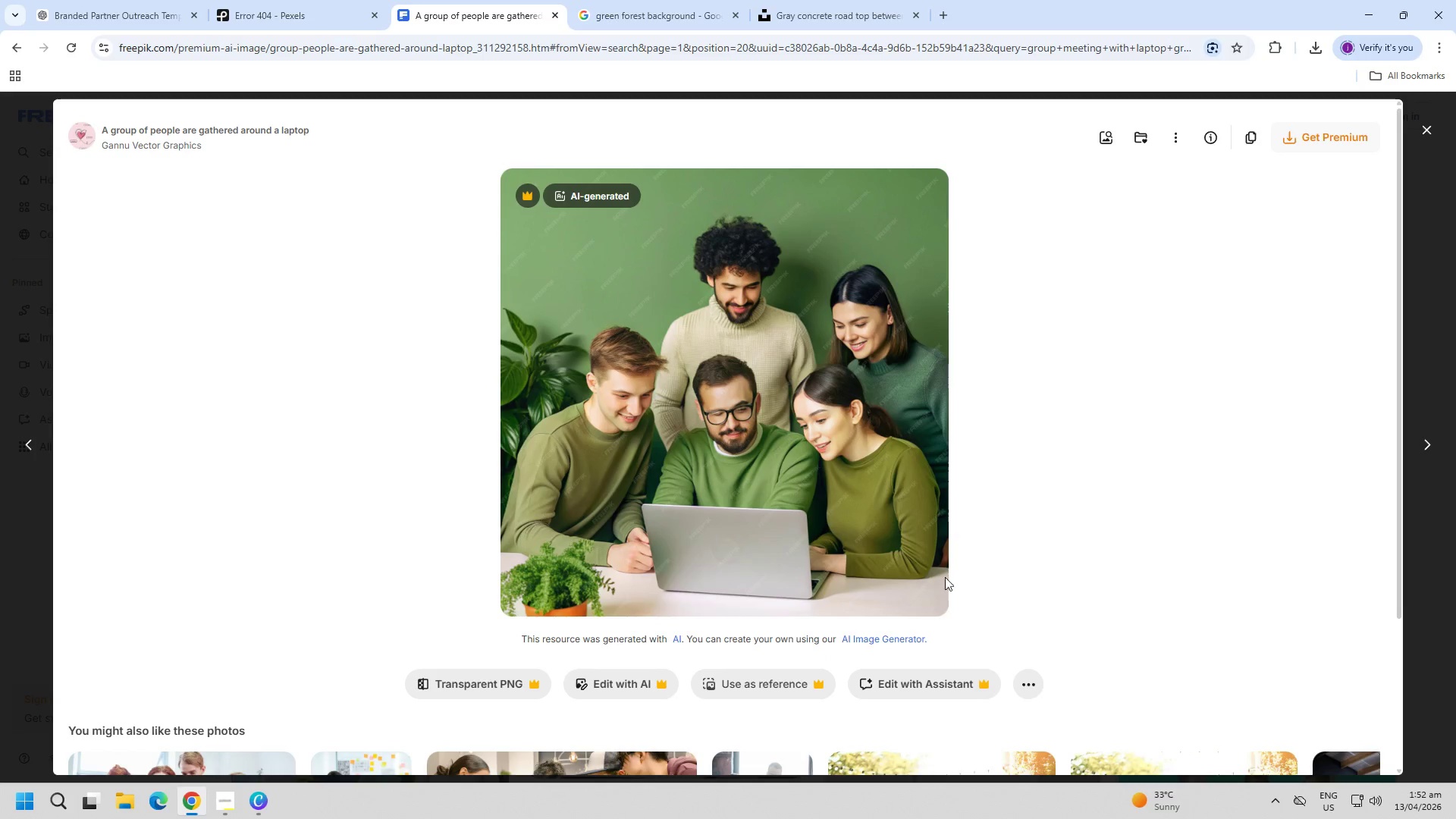 
key(Control+C)
 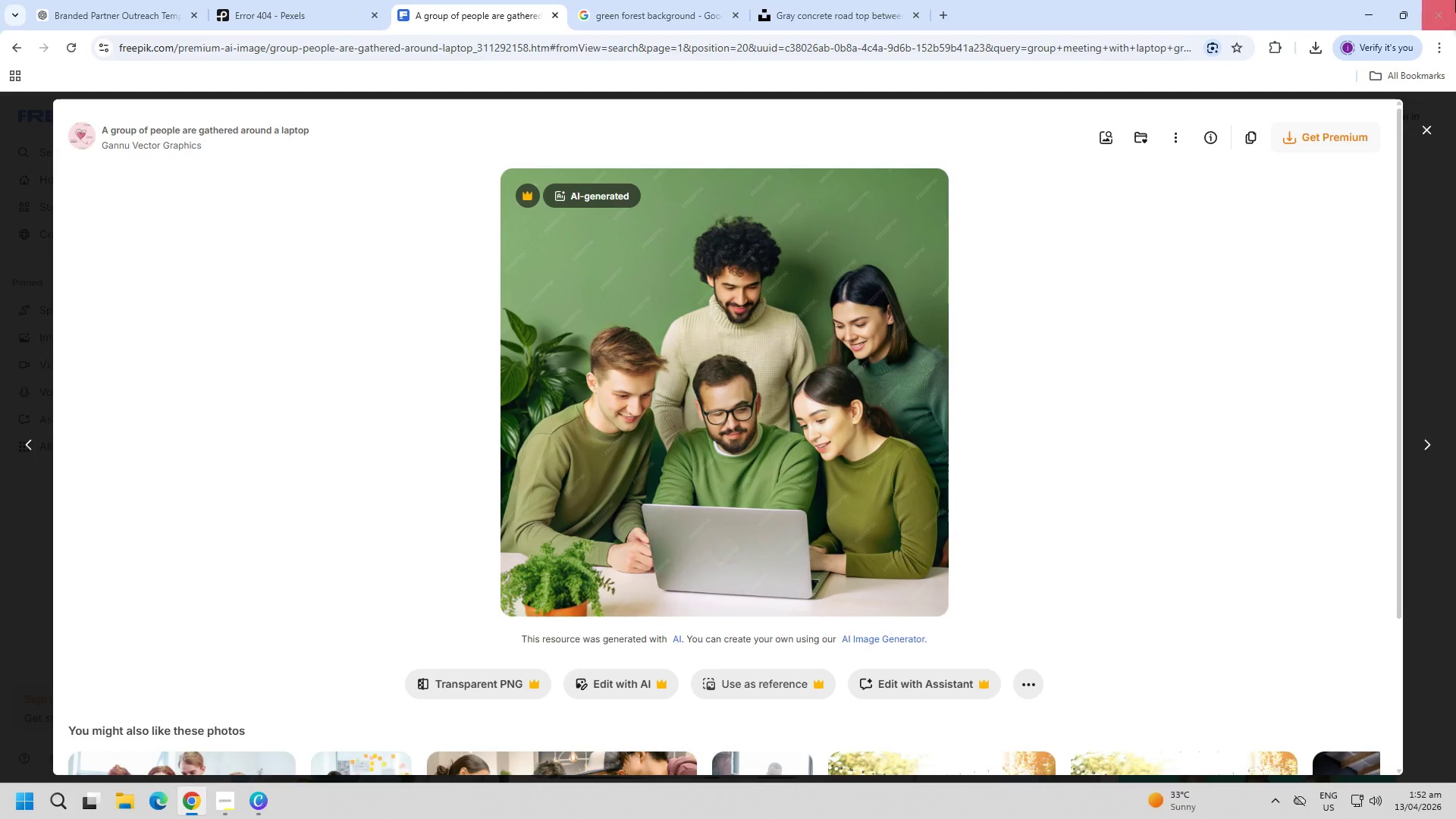 
key(Escape)
 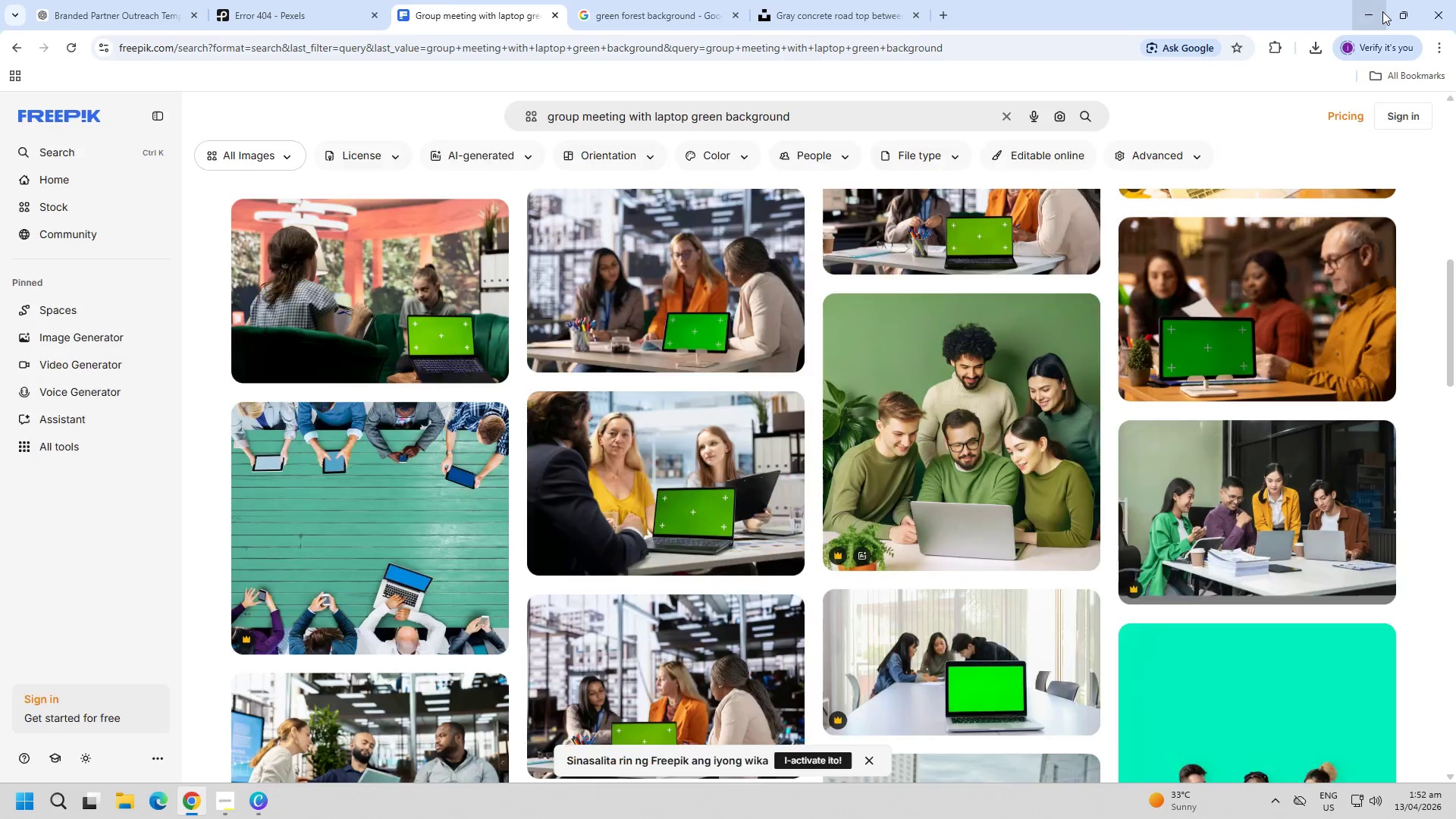 
left_click([1382, 11])
 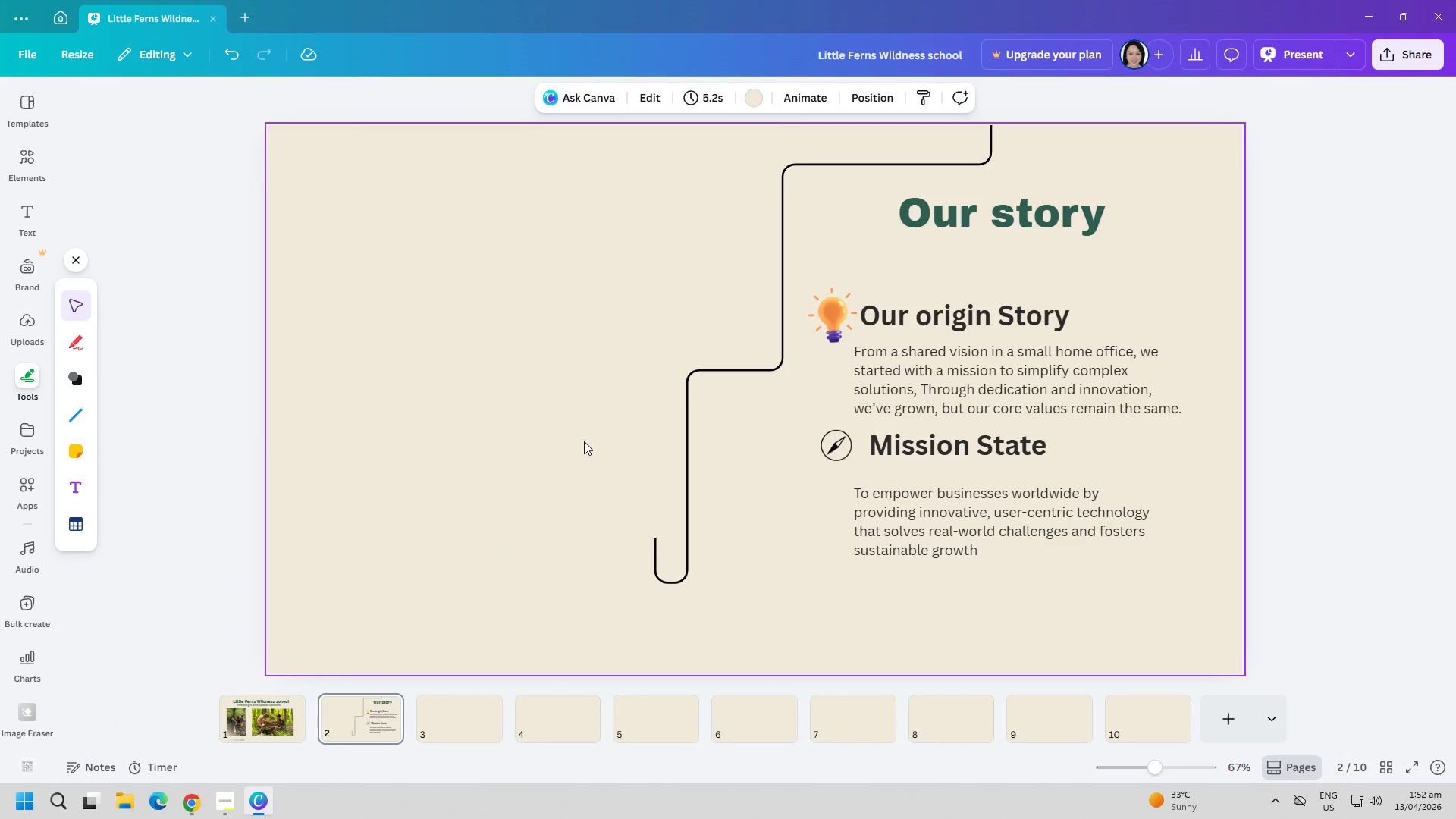 
left_click([522, 472])
 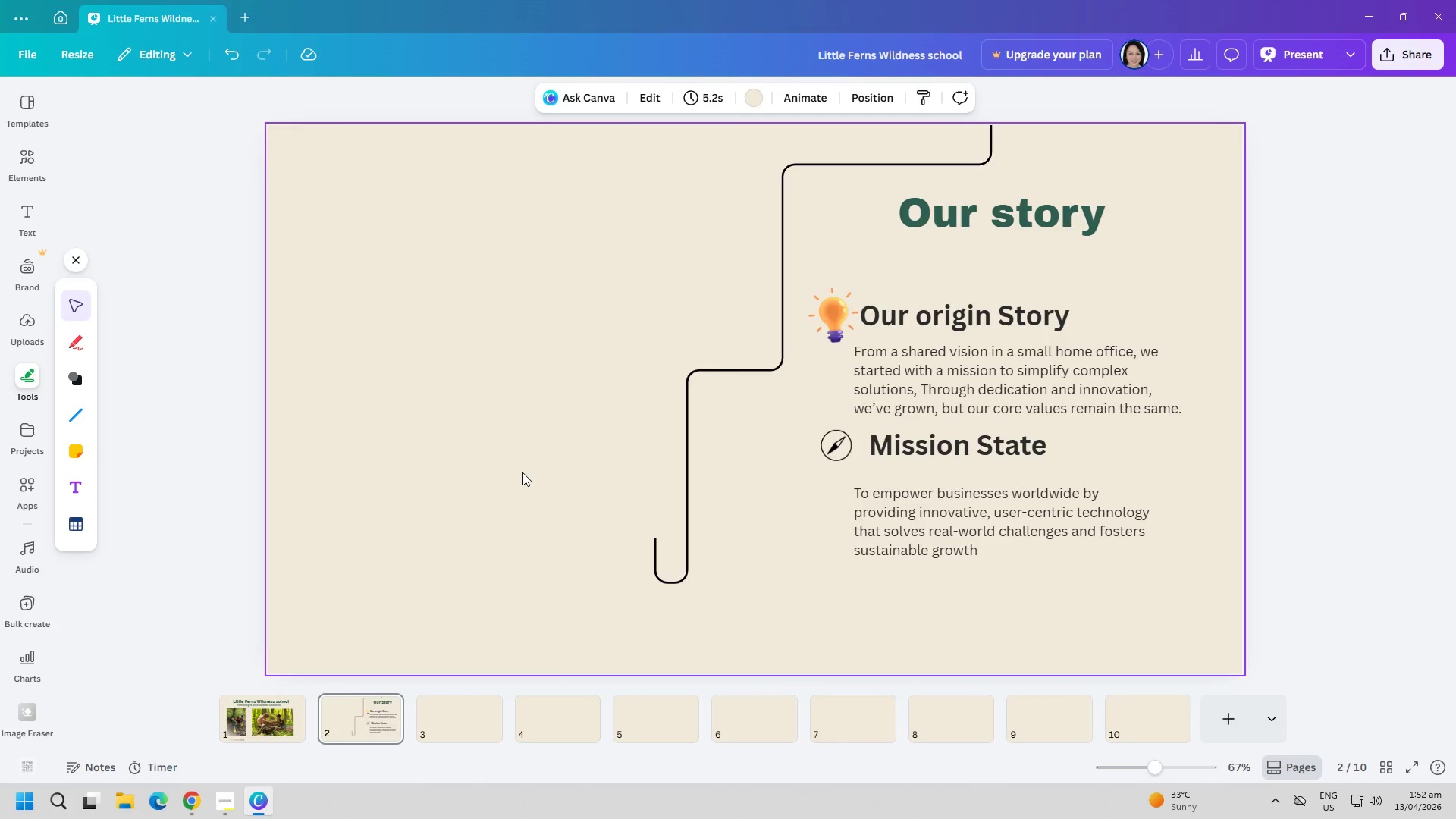 
key(Control+ControlLeft)
 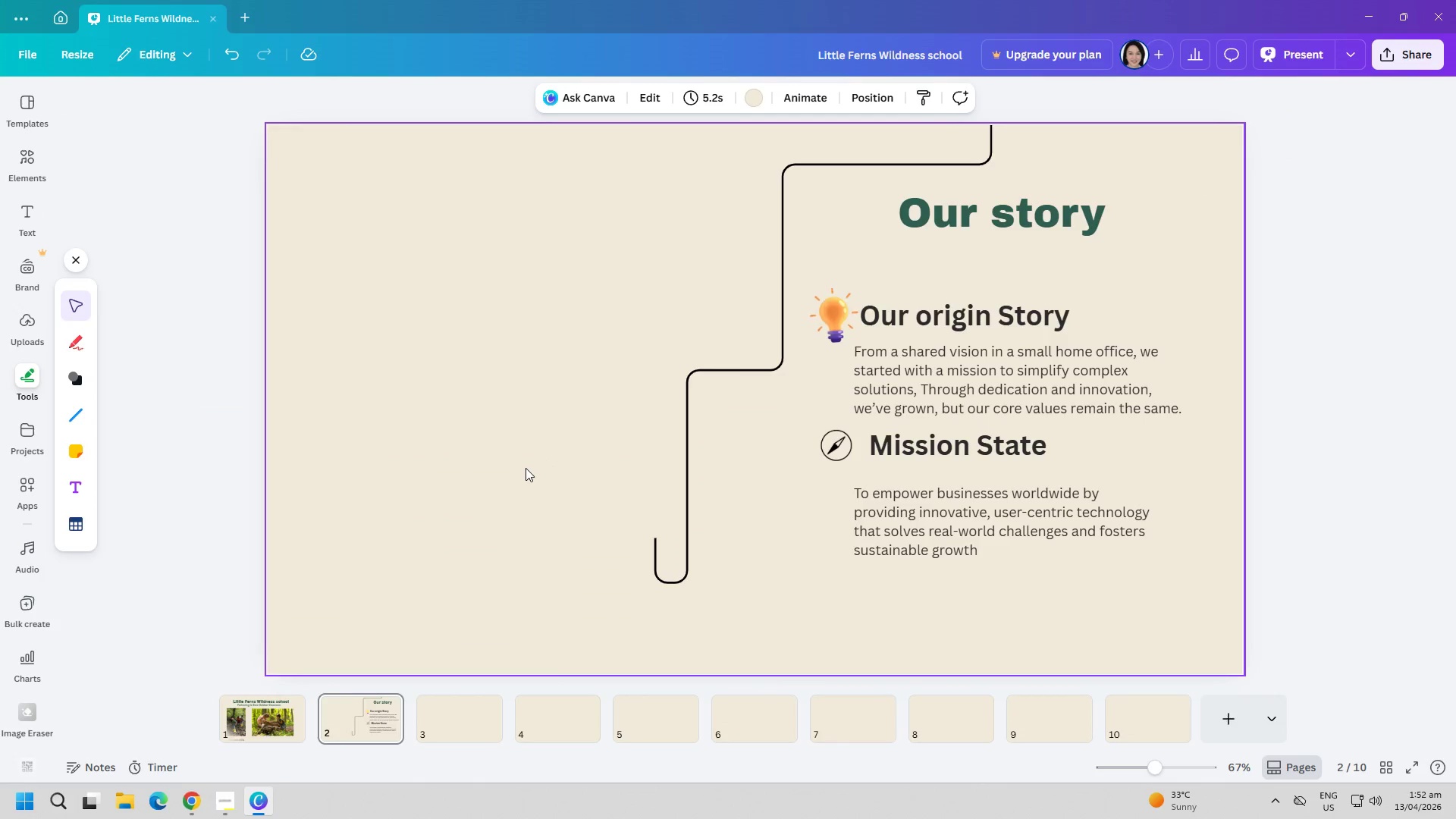 
key(Control+V)
 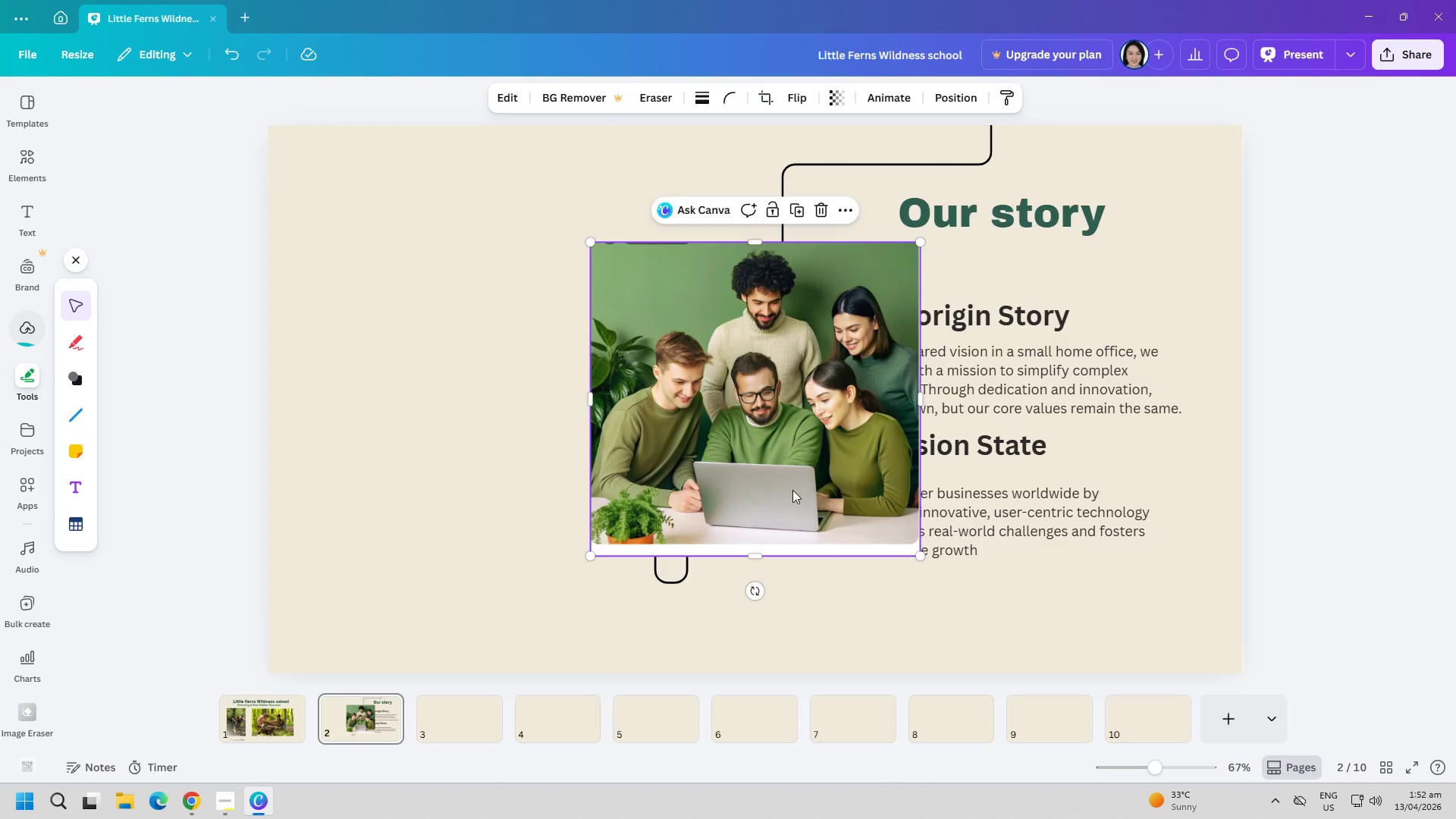 
left_click_drag(start_coordinate=[782, 468], to_coordinate=[517, 423])
 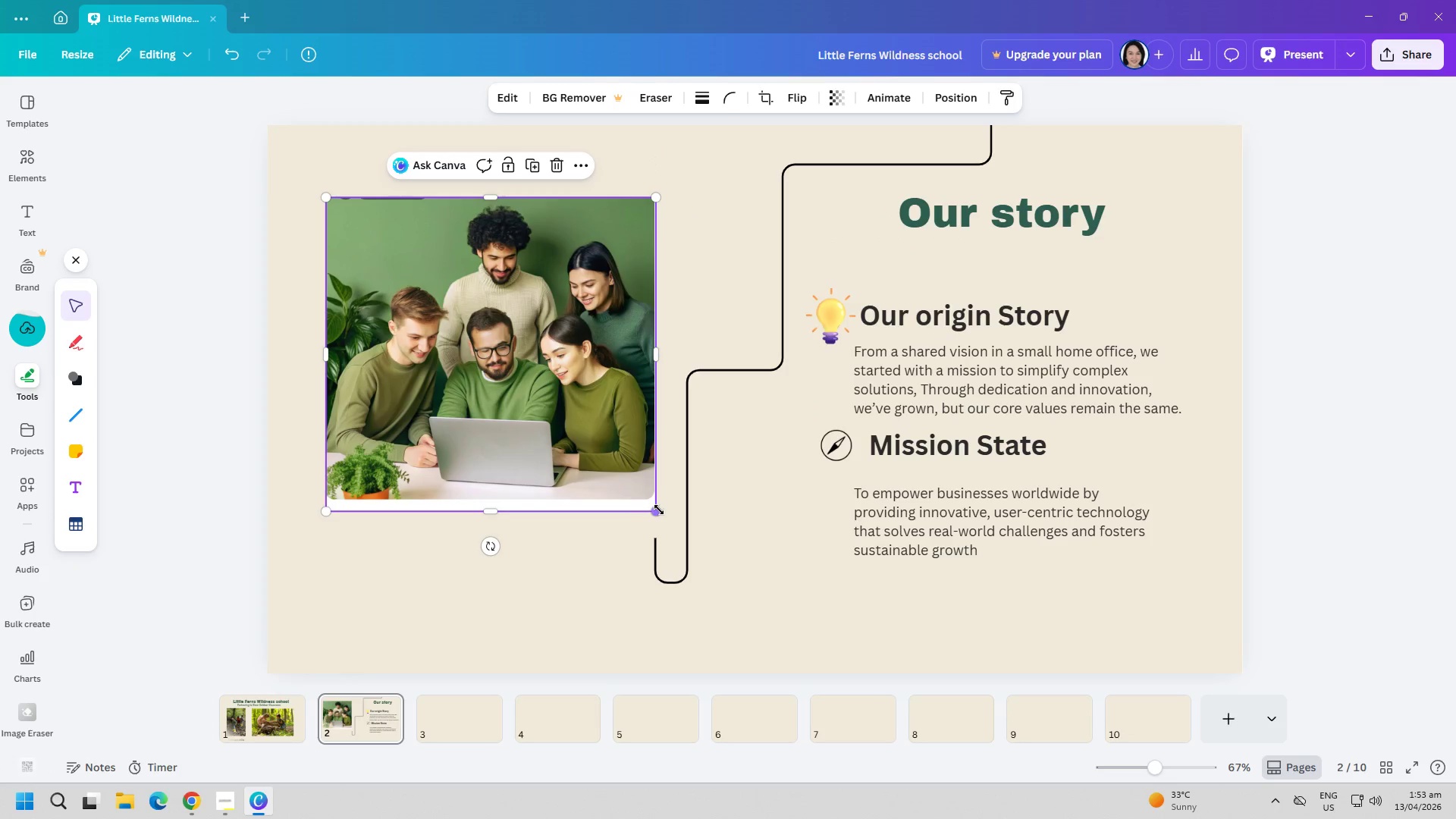 
left_click_drag(start_coordinate=[657, 510], to_coordinate=[559, 420])
 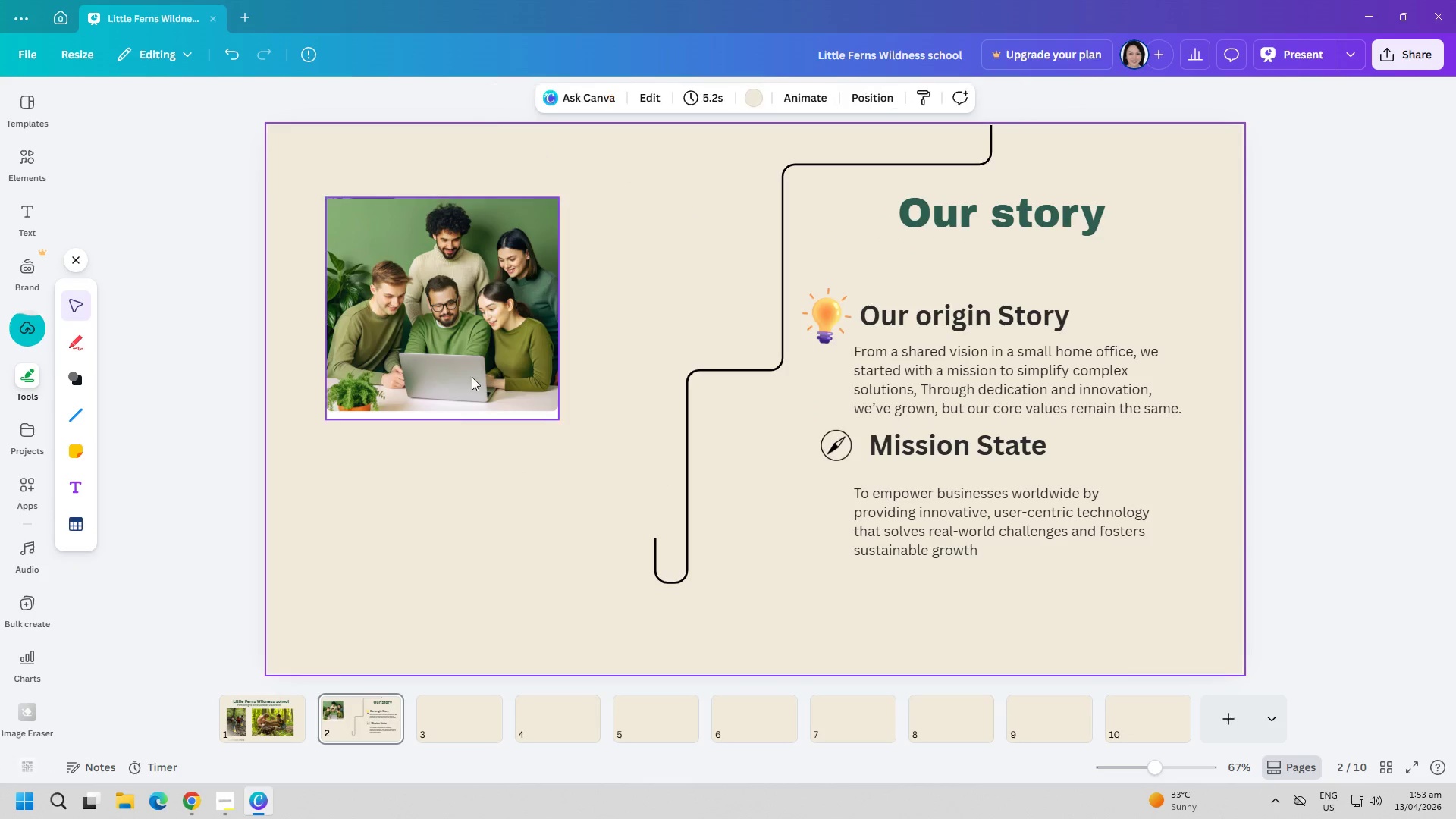 
left_click_drag(start_coordinate=[472, 367], to_coordinate=[468, 366])
 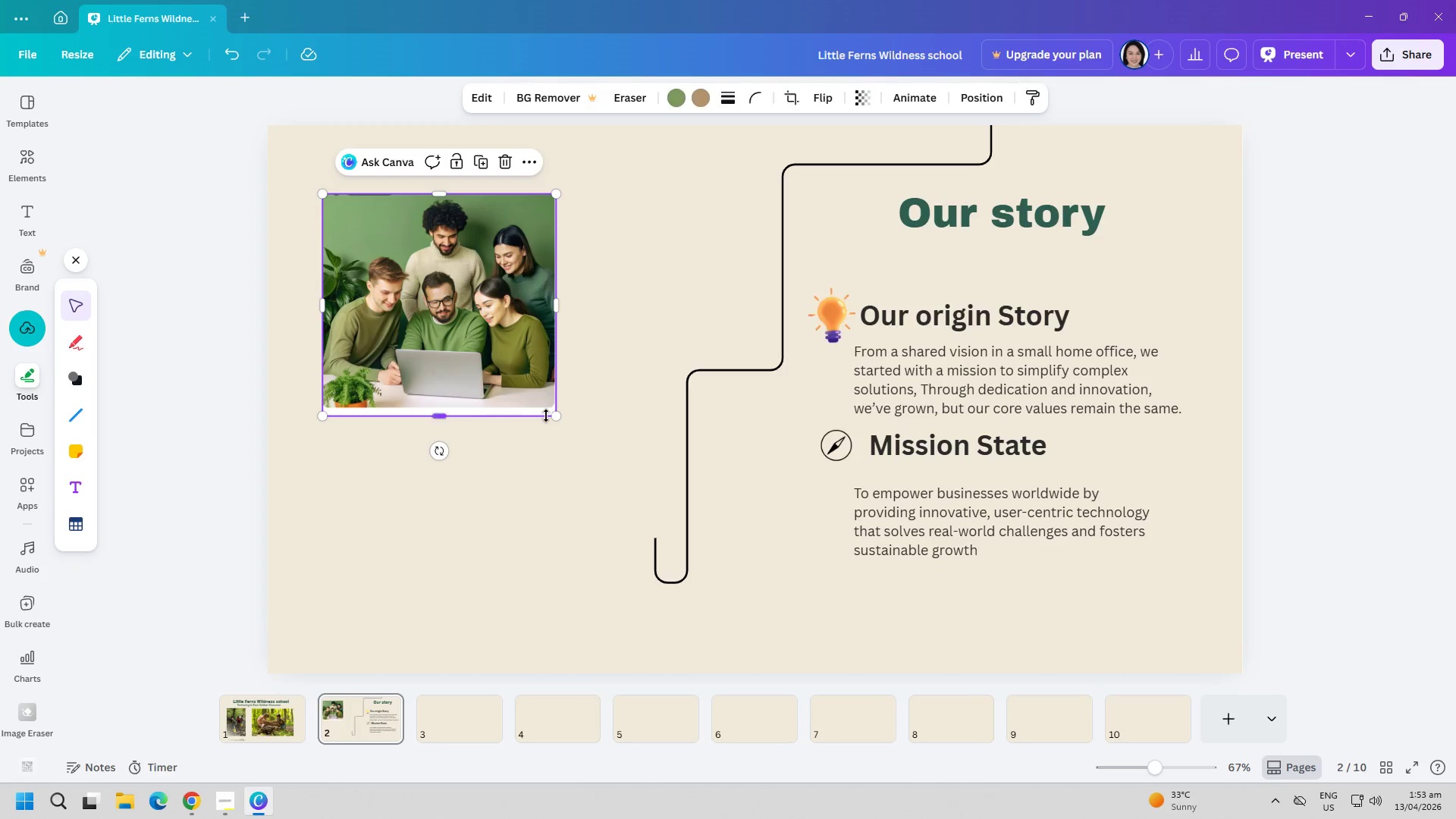 
left_click_drag(start_coordinate=[557, 419], to_coordinate=[492, 388])
 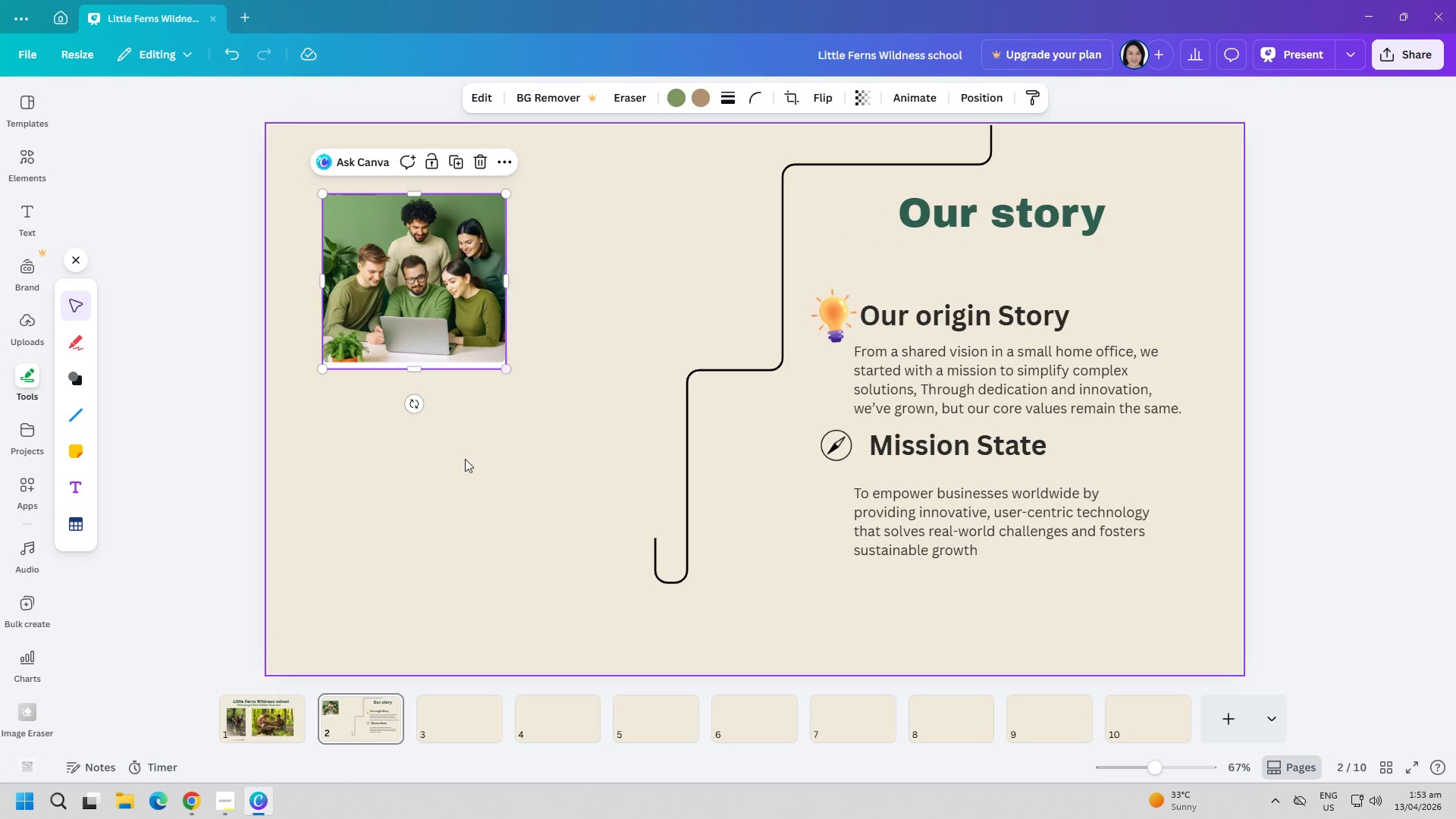 
left_click([465, 459])
 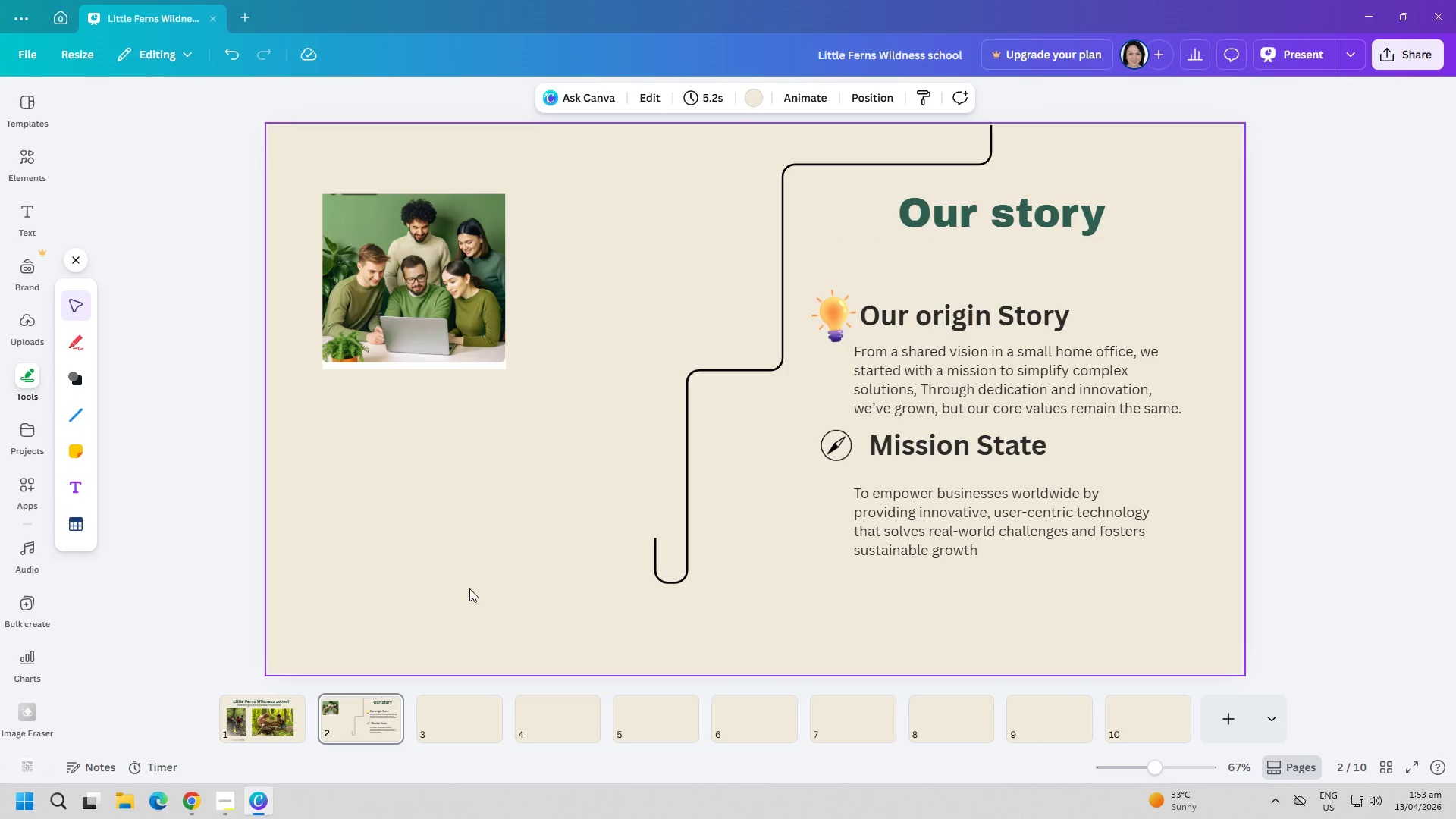 
wait(7.11)
 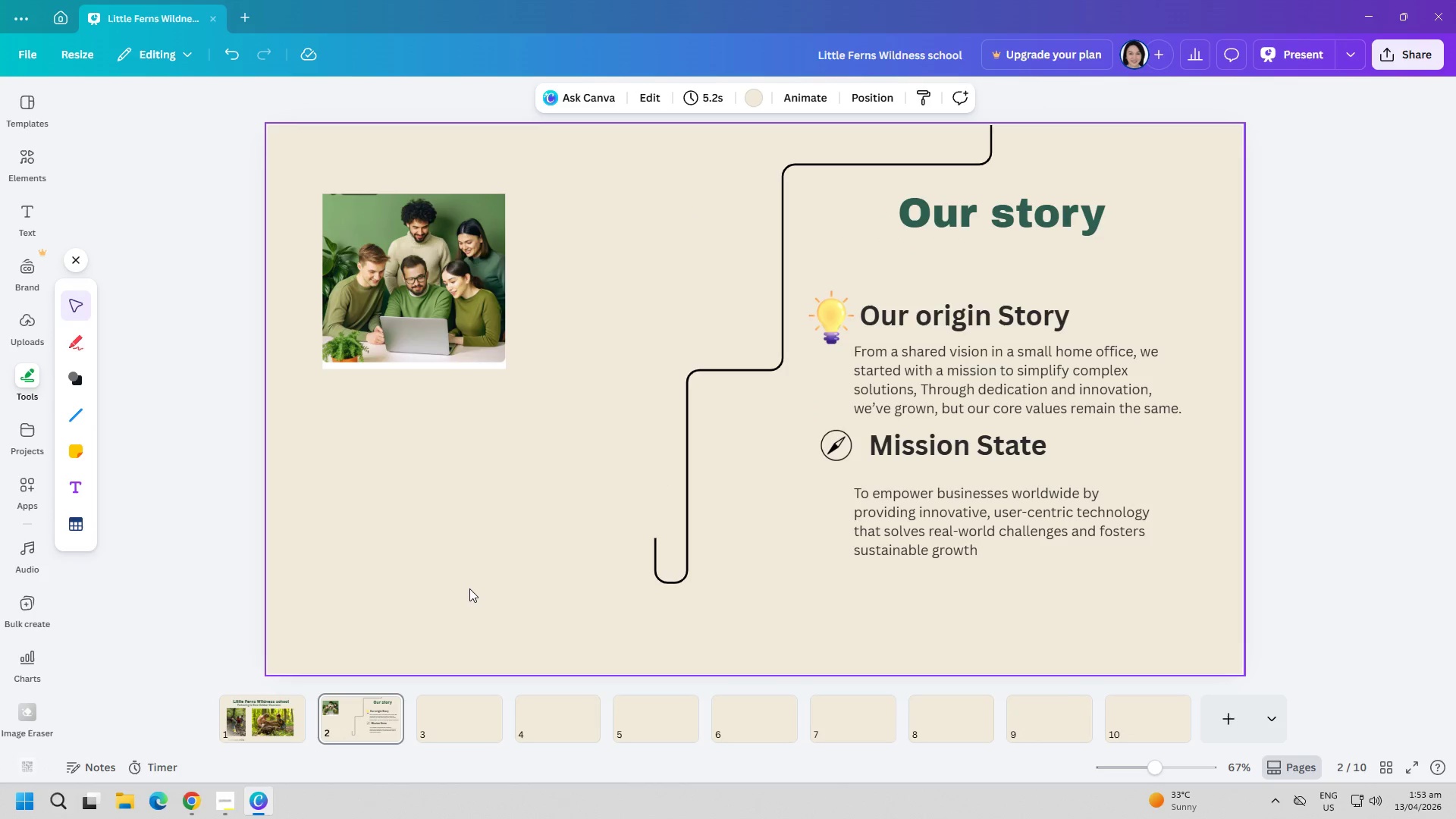 
left_click([770, 548])
 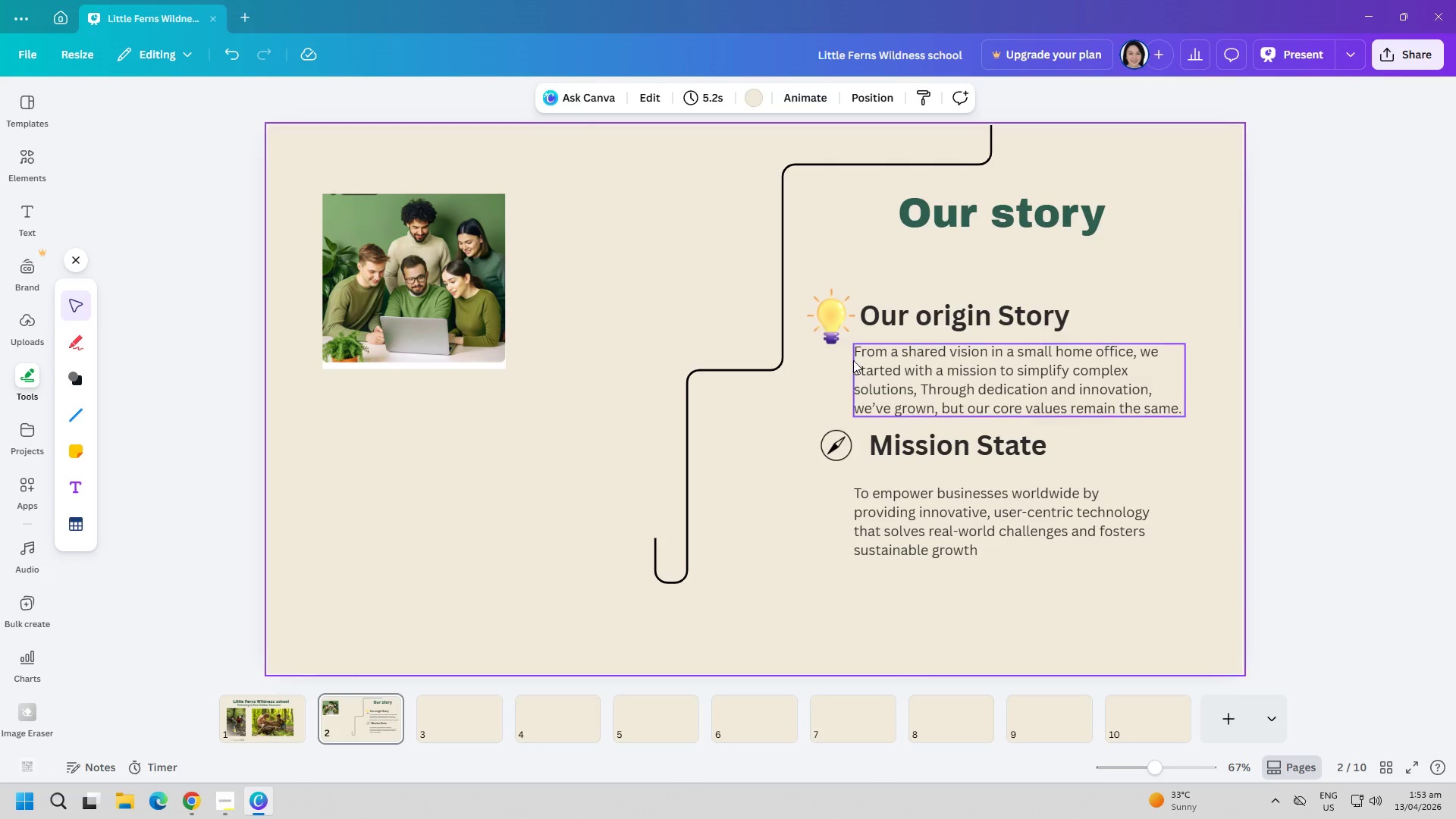 
double_click([853, 359])
 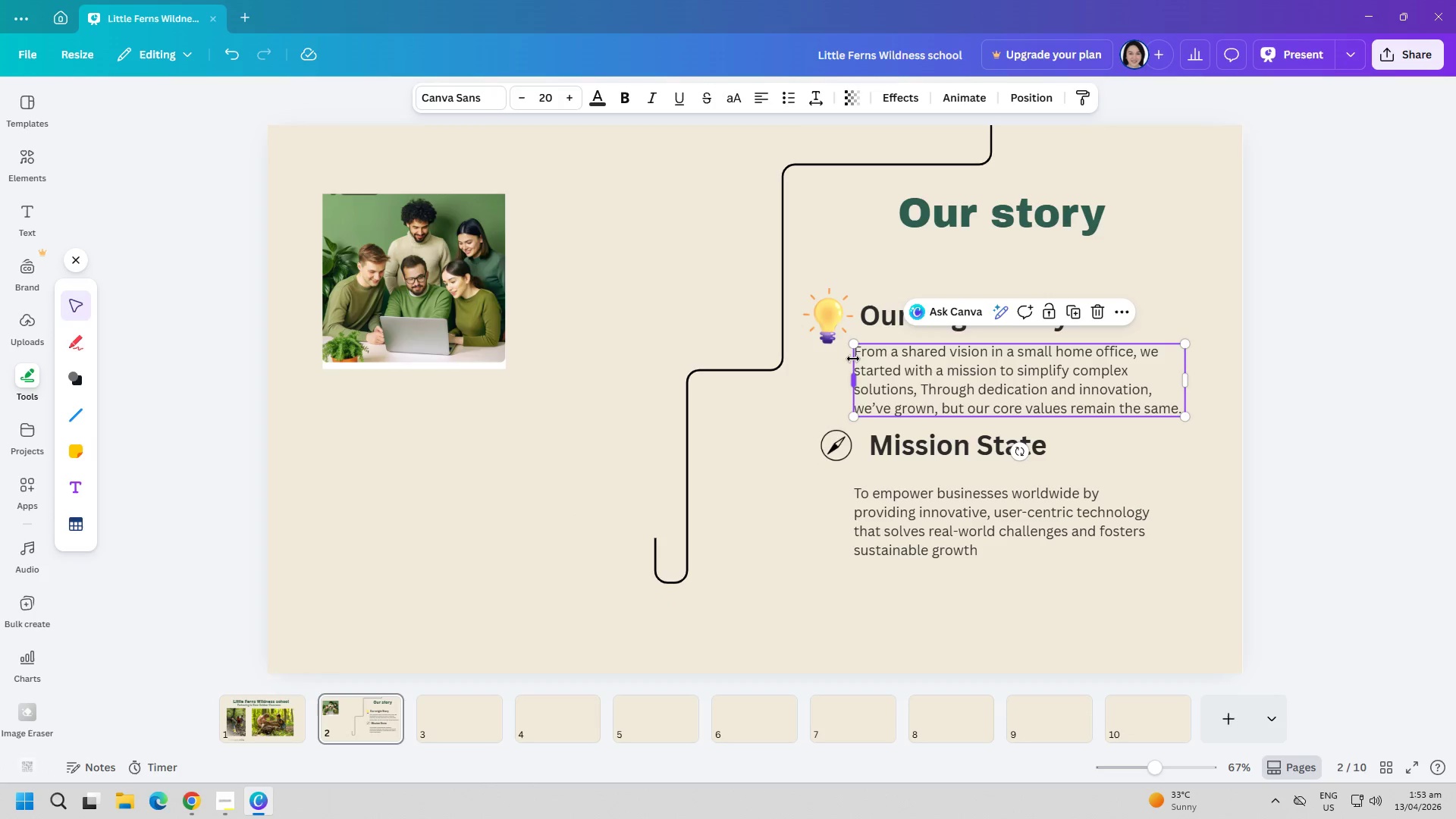 
triple_click([853, 359])
 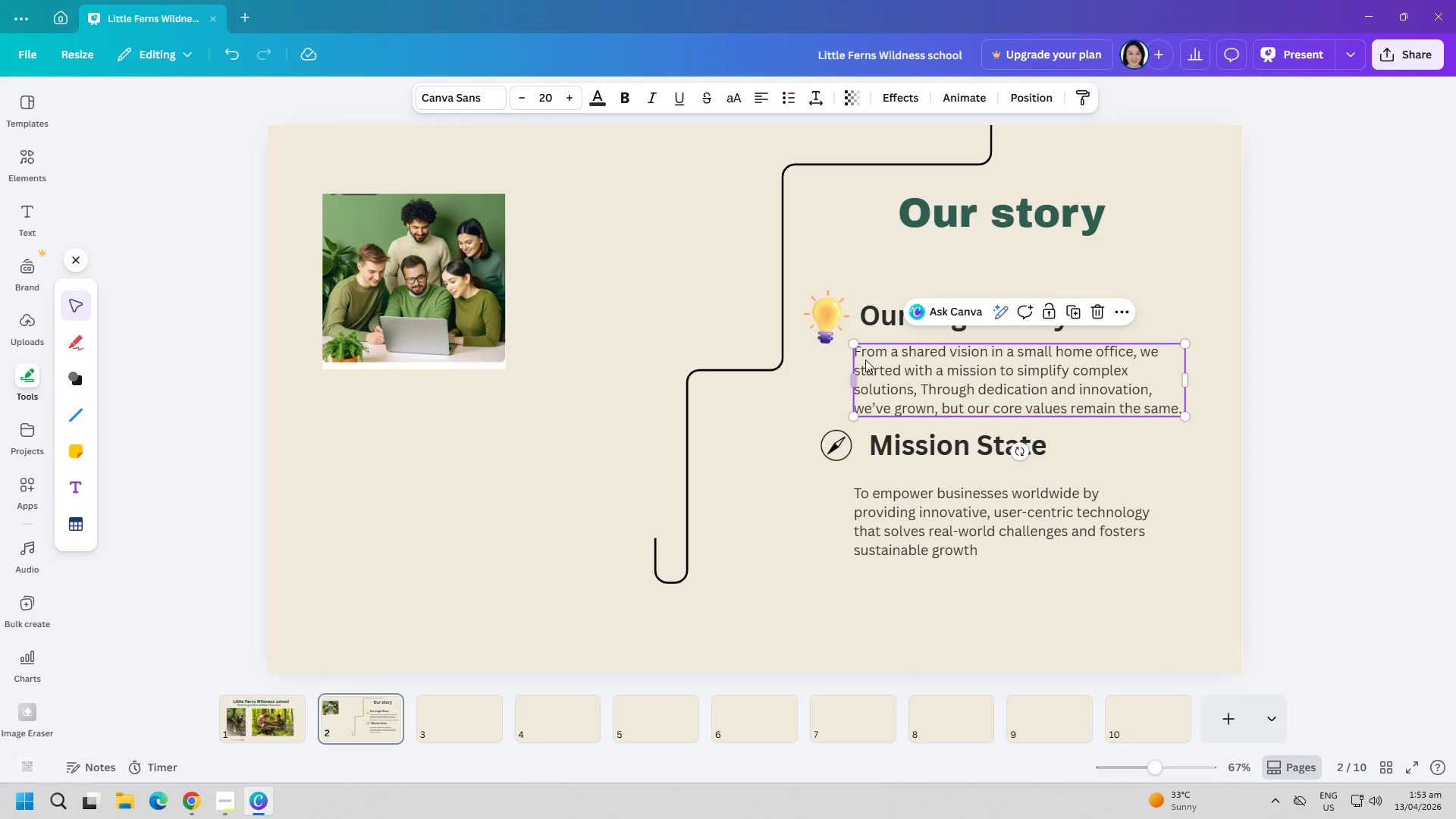 
triple_click([875, 365])
 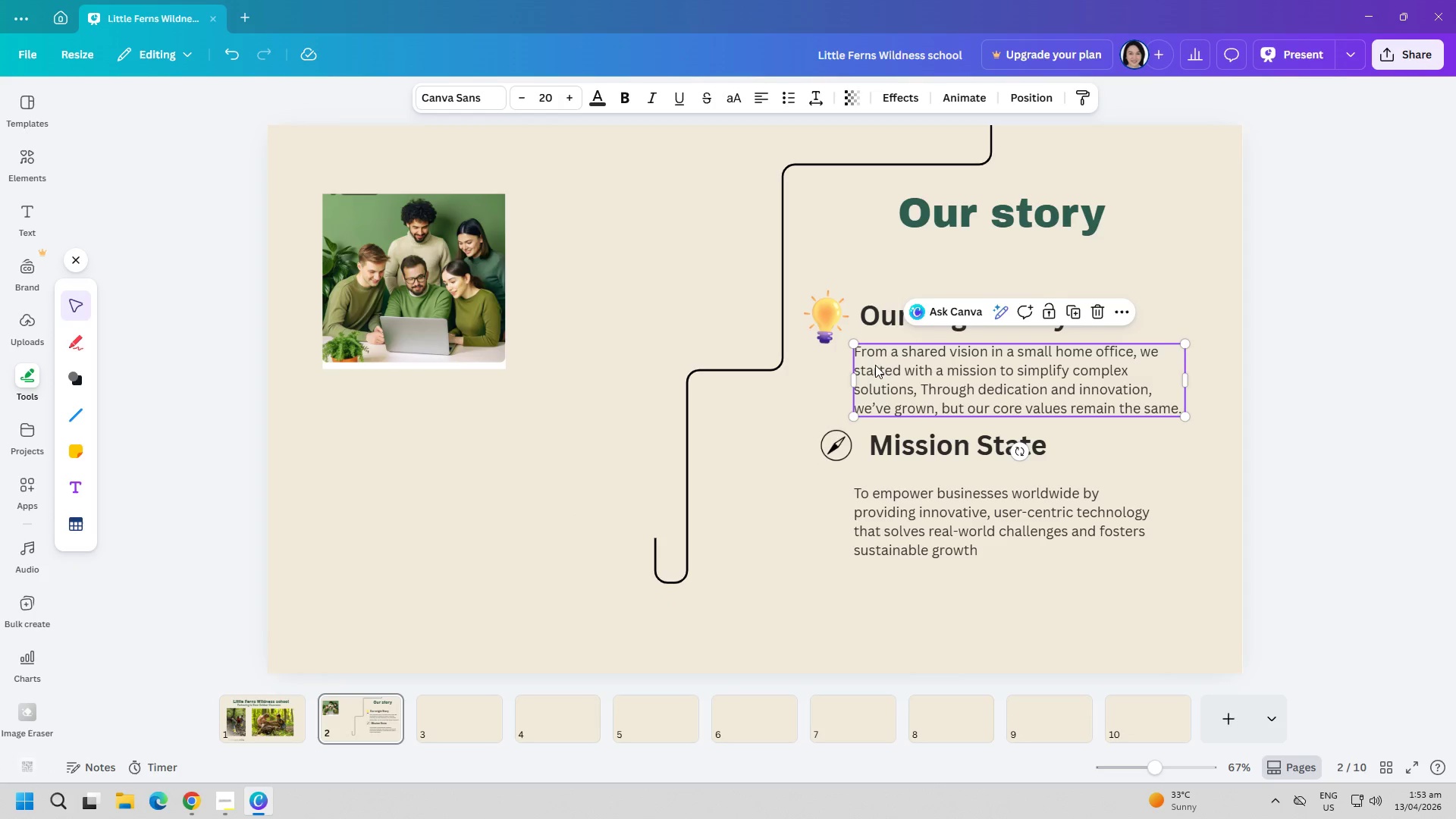 
triple_click([875, 365])
 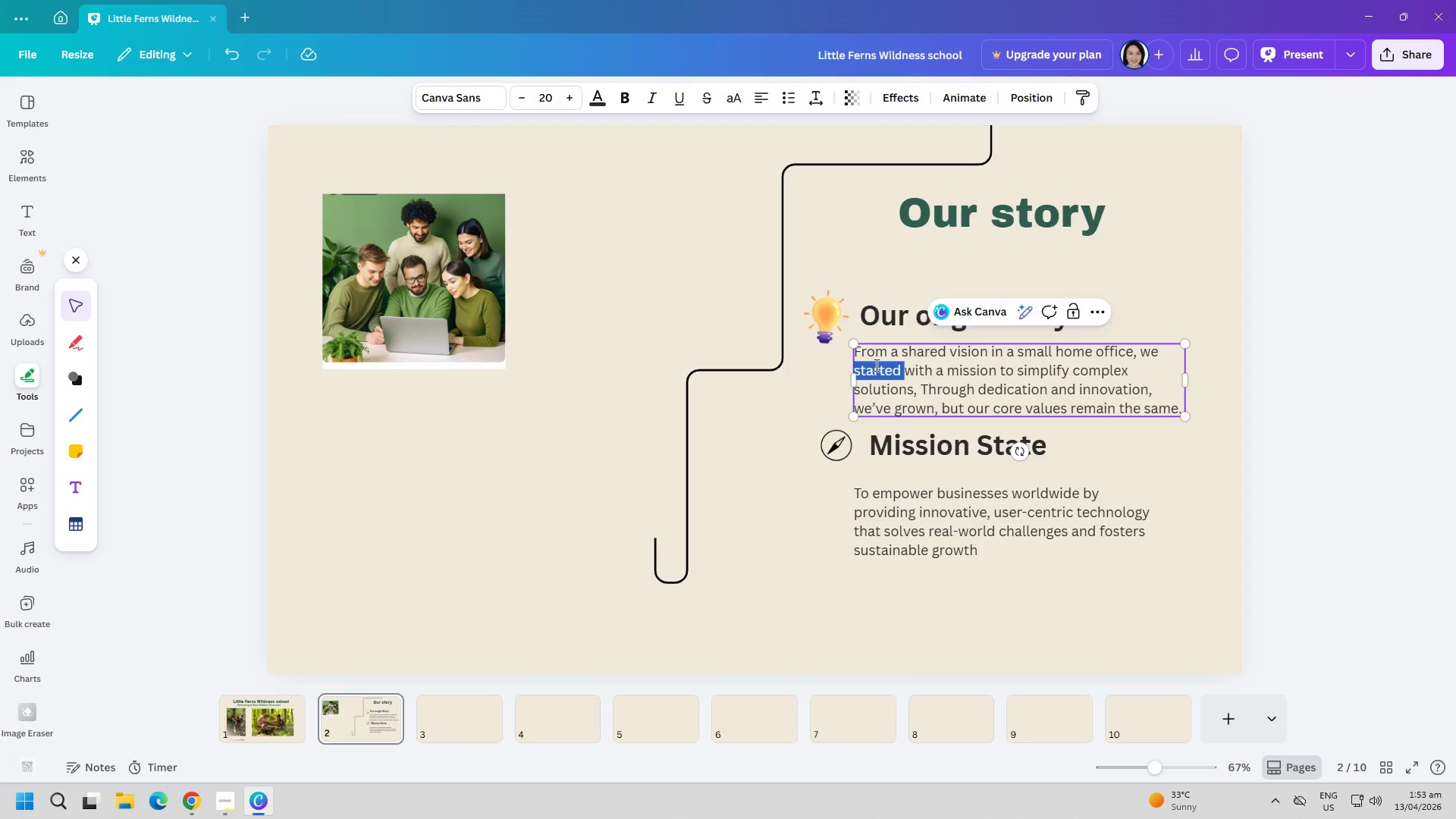 
triple_click([877, 365])
 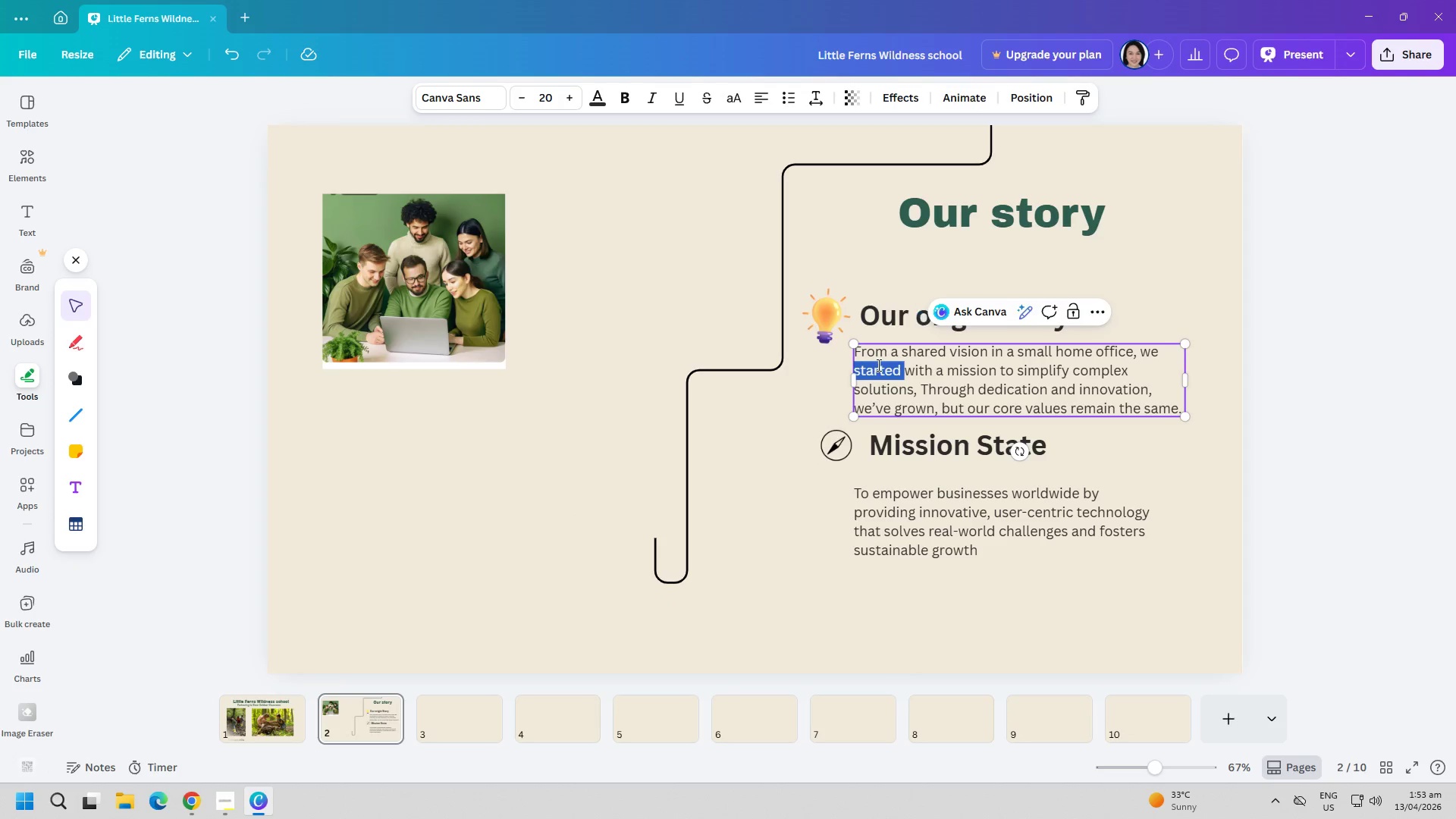 
triple_click([877, 365])
 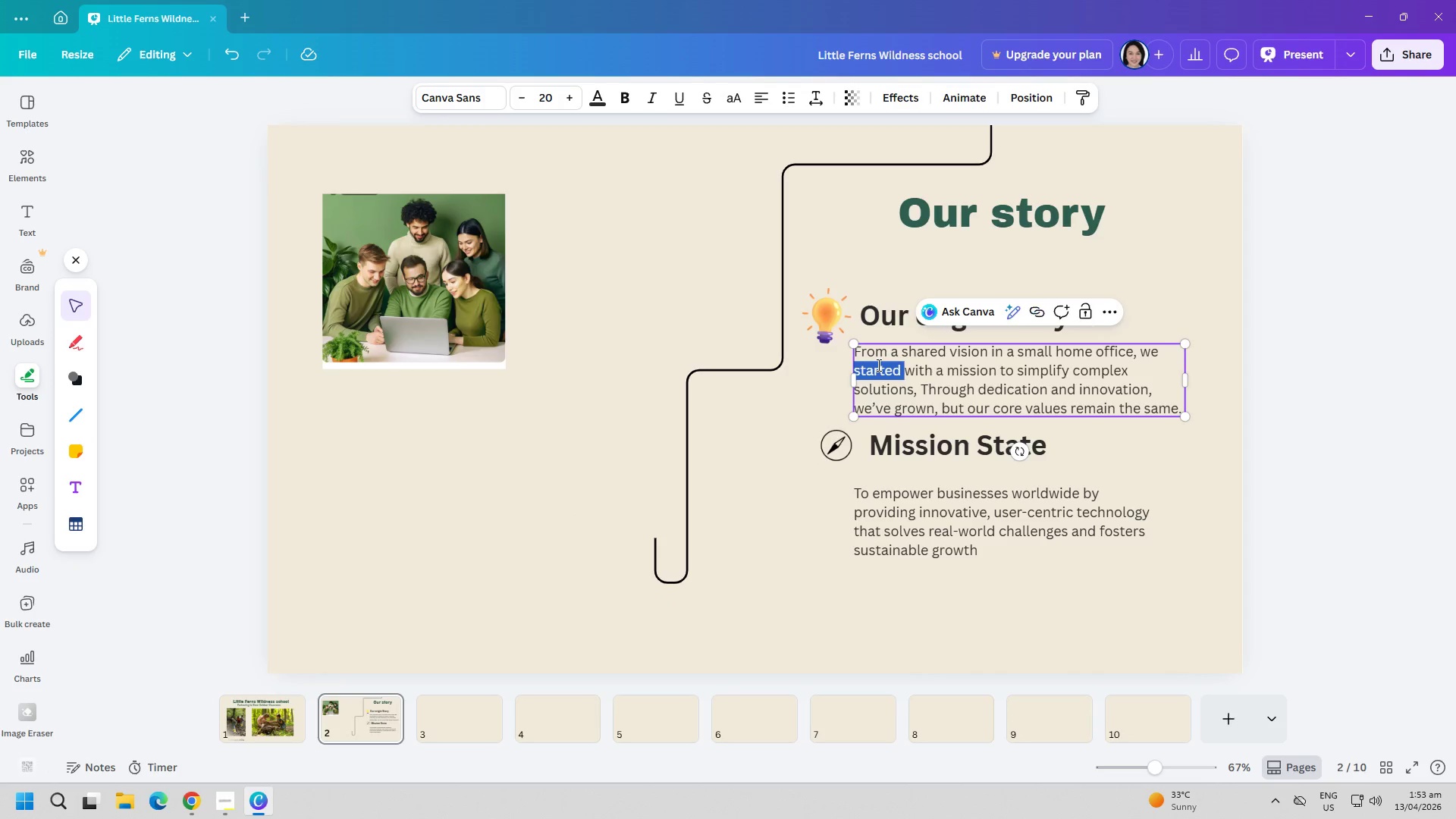 
triple_click([877, 365])
 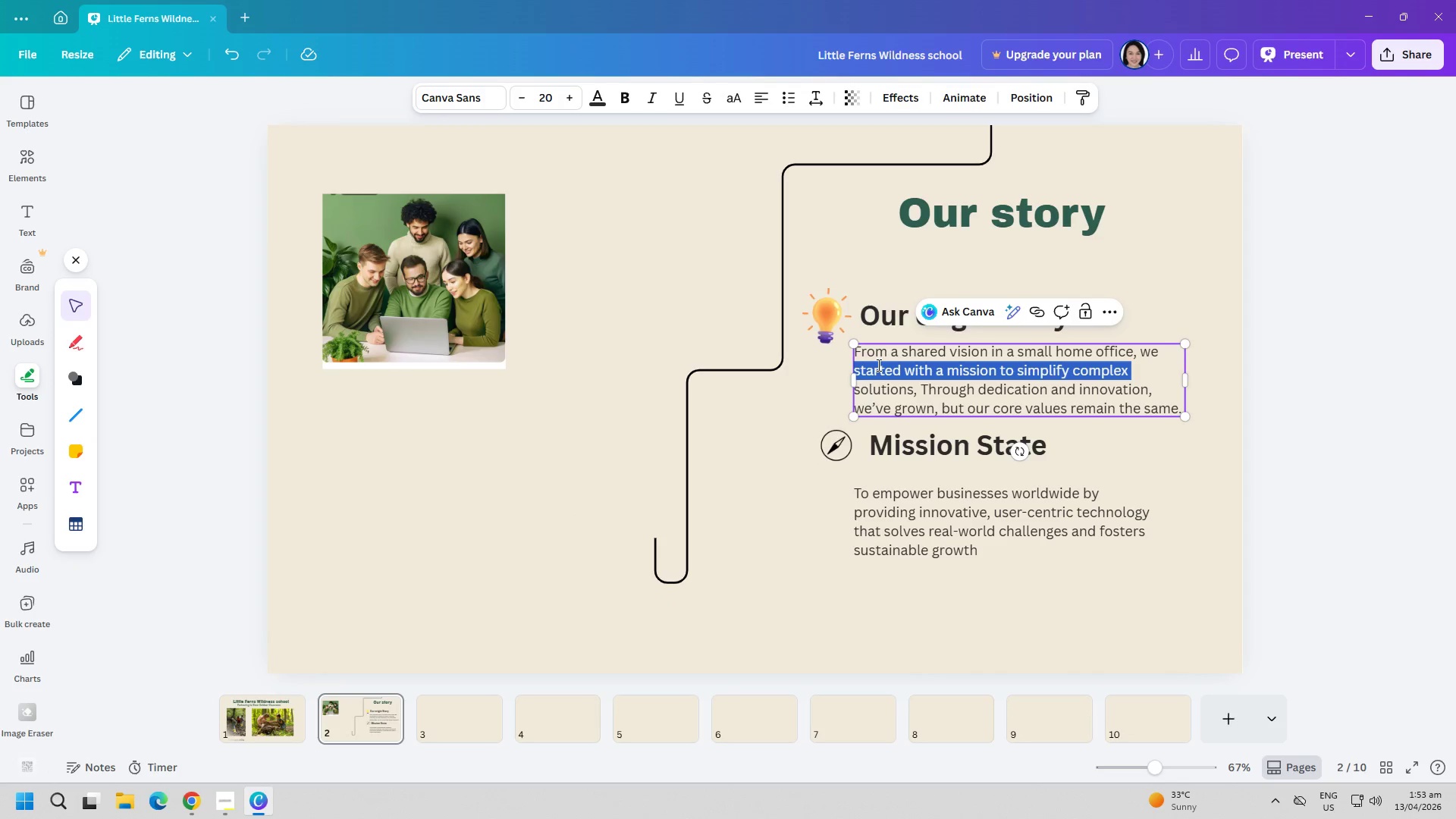 
key(Control+A)
 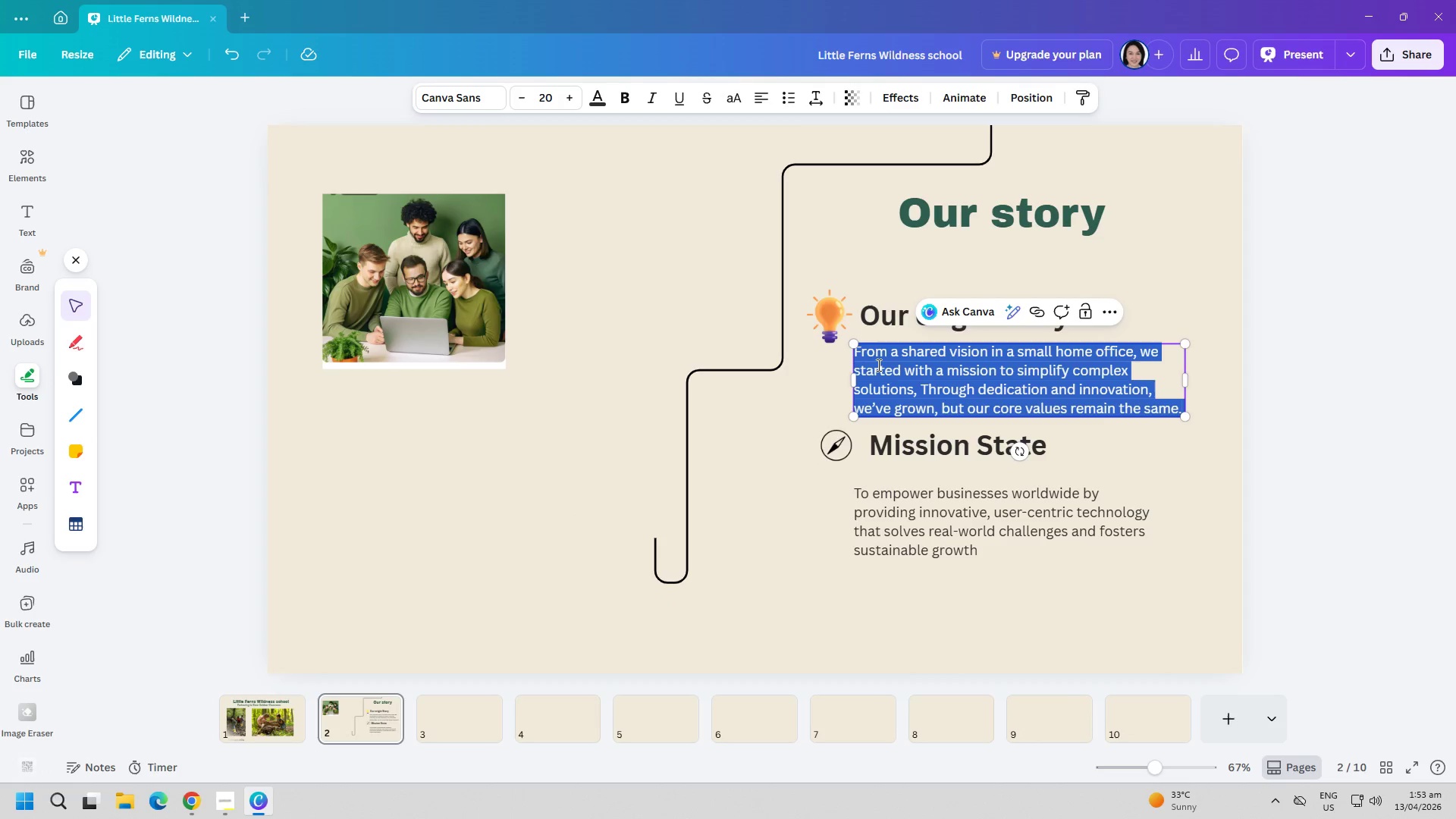 
key(Control+C)
 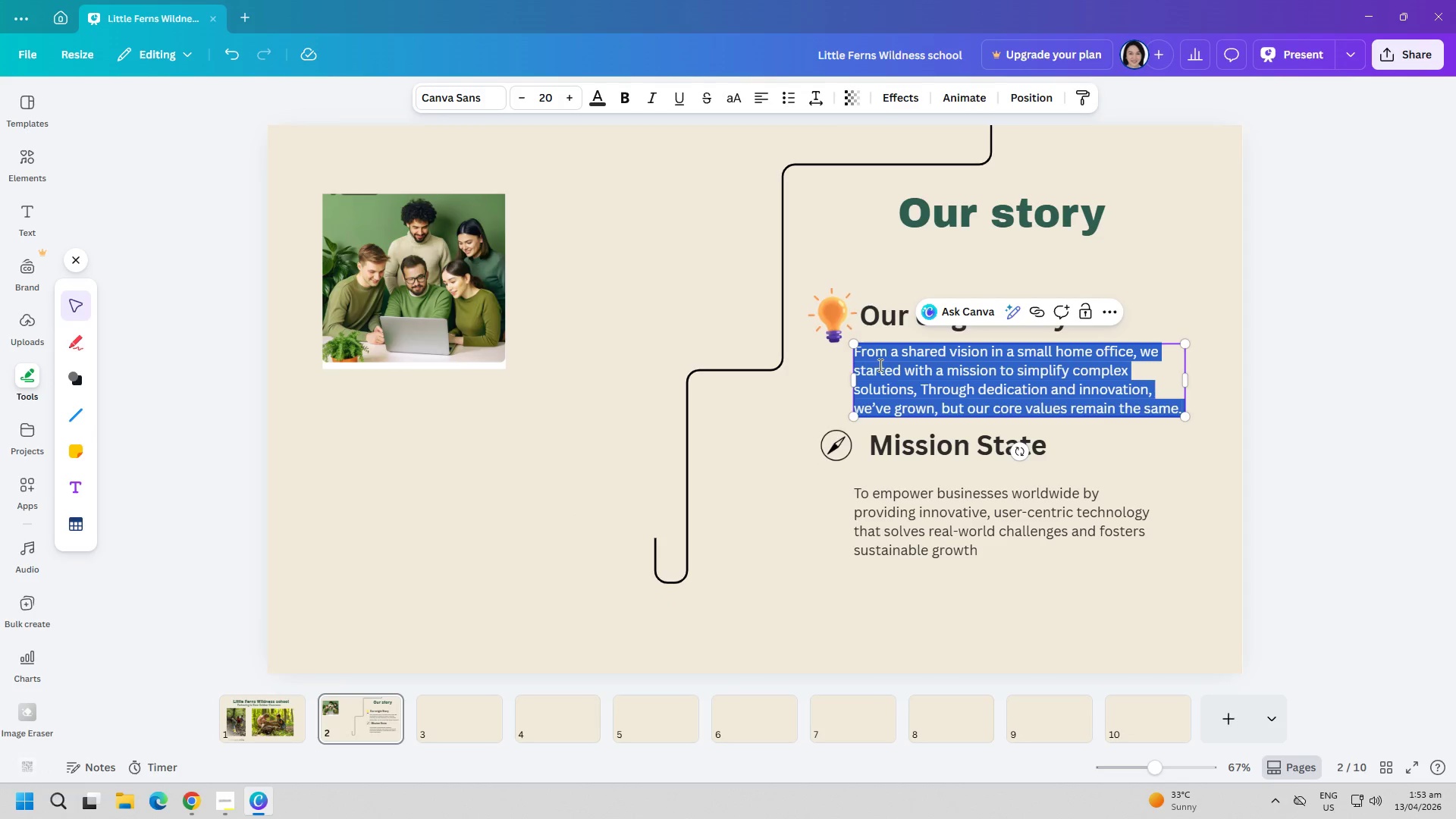 
key(Alt+AltLeft)
 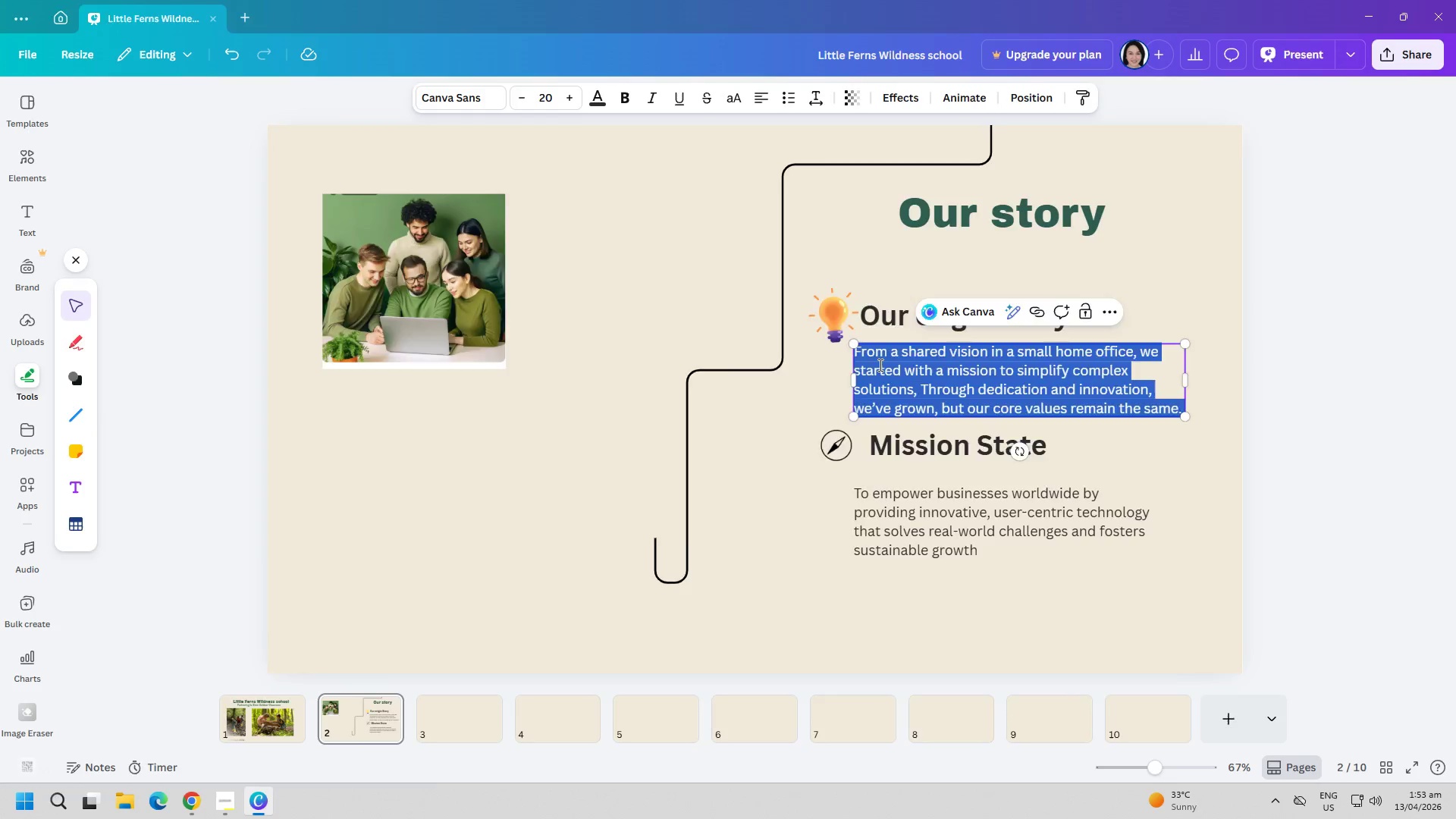 
key(Alt+Tab)
 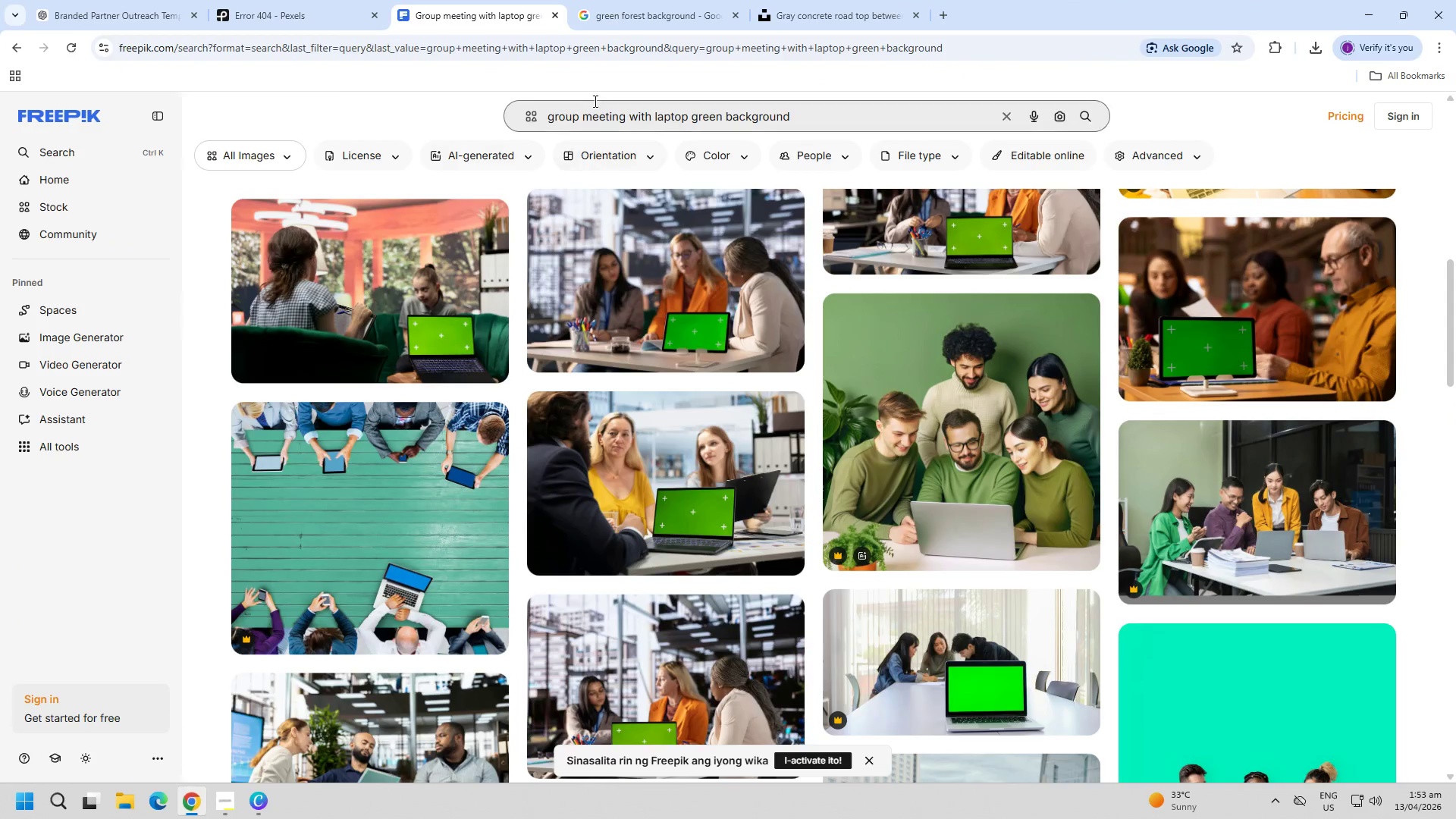 
double_click([604, 101])
 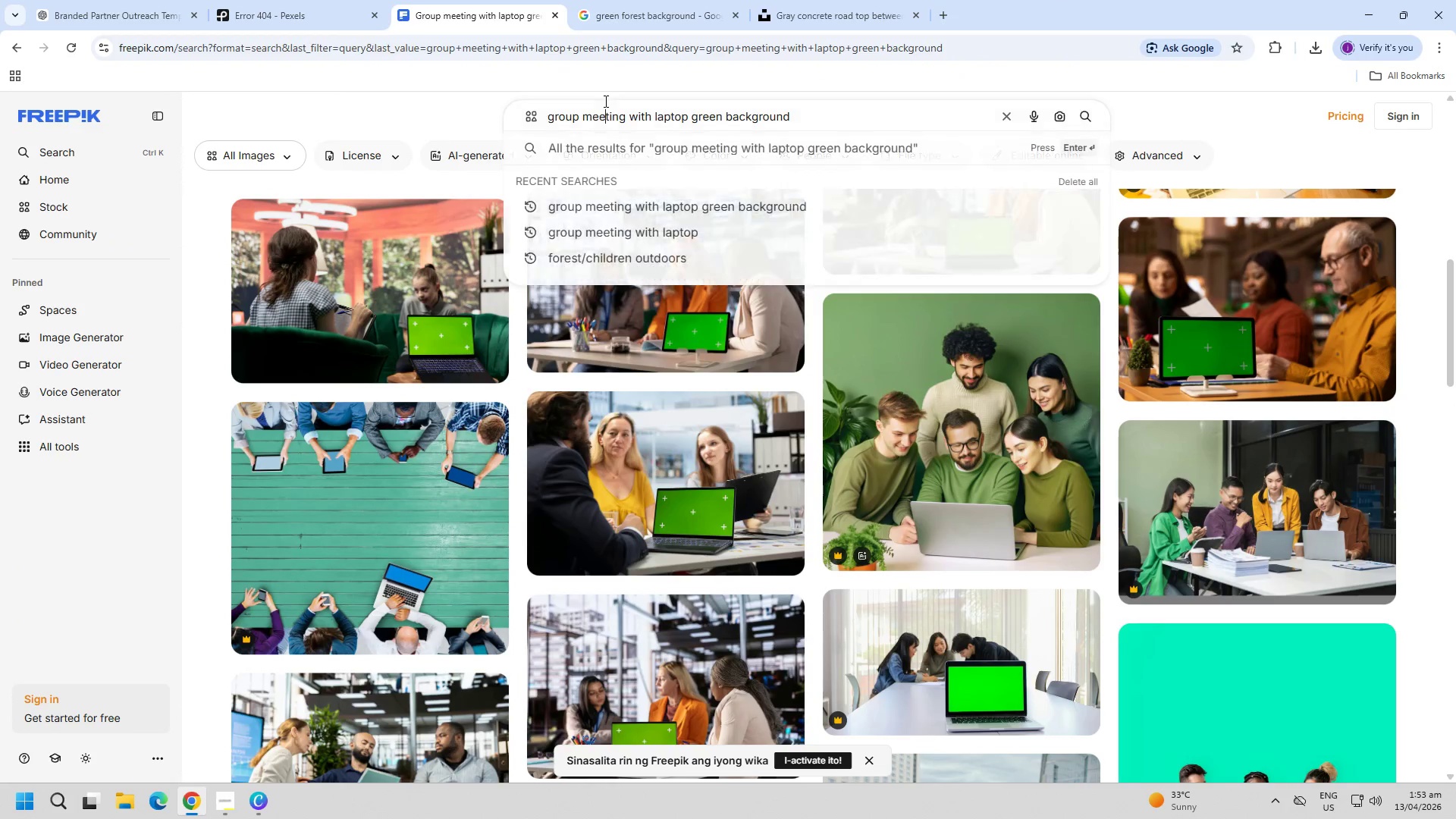 
triple_click([604, 101])
 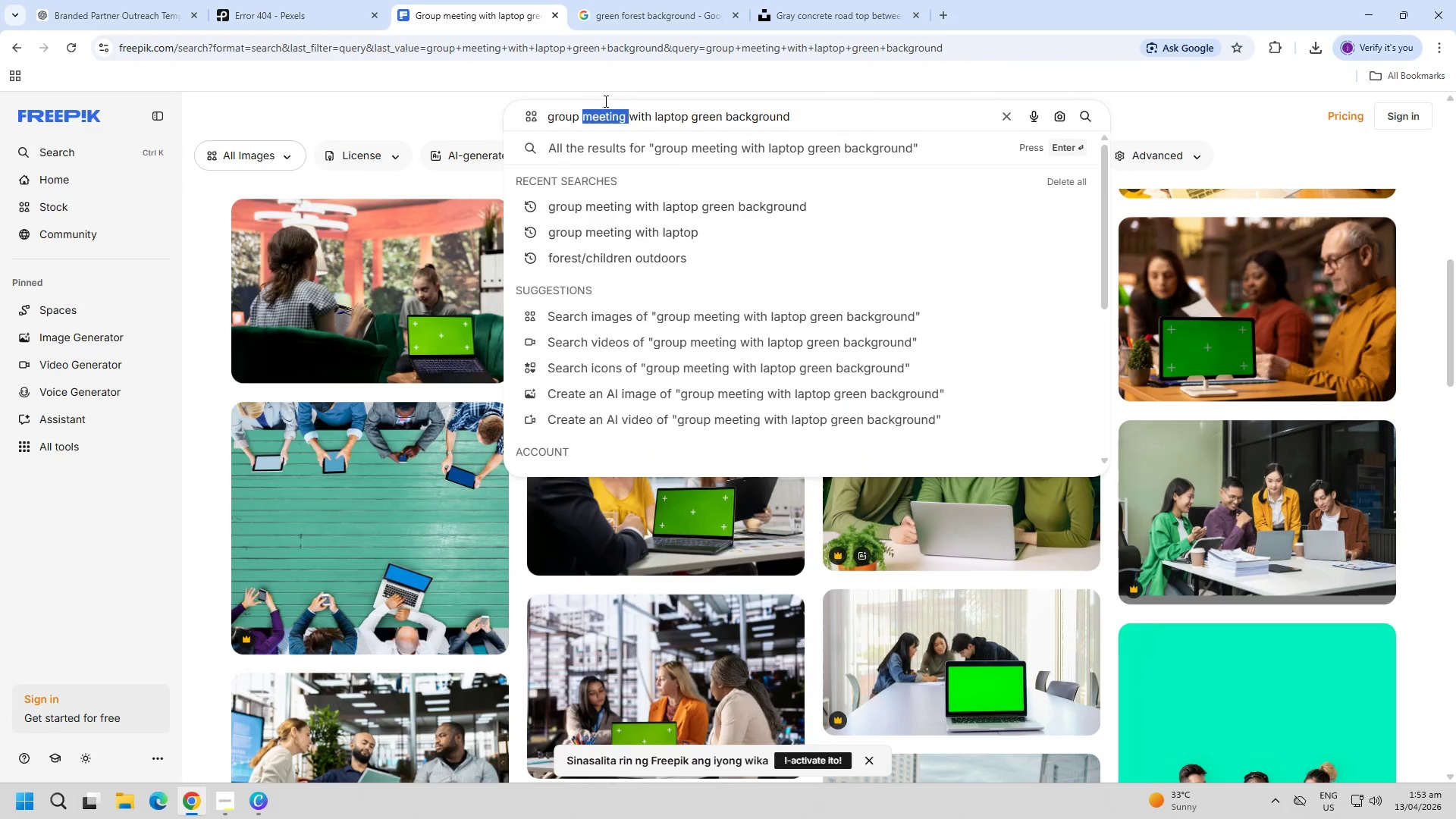 
triple_click([604, 101])
 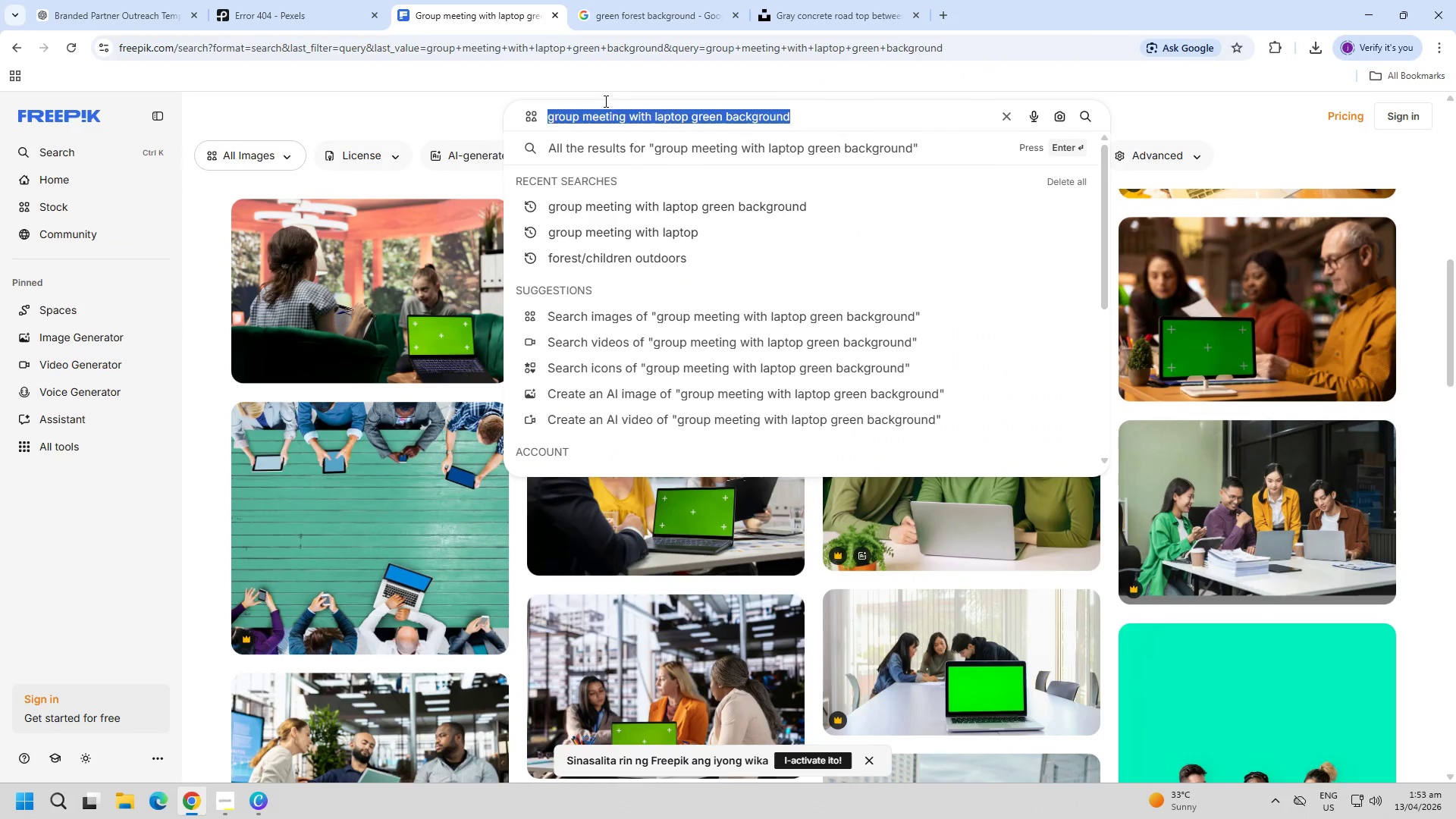 
key(Control+ControlLeft)
 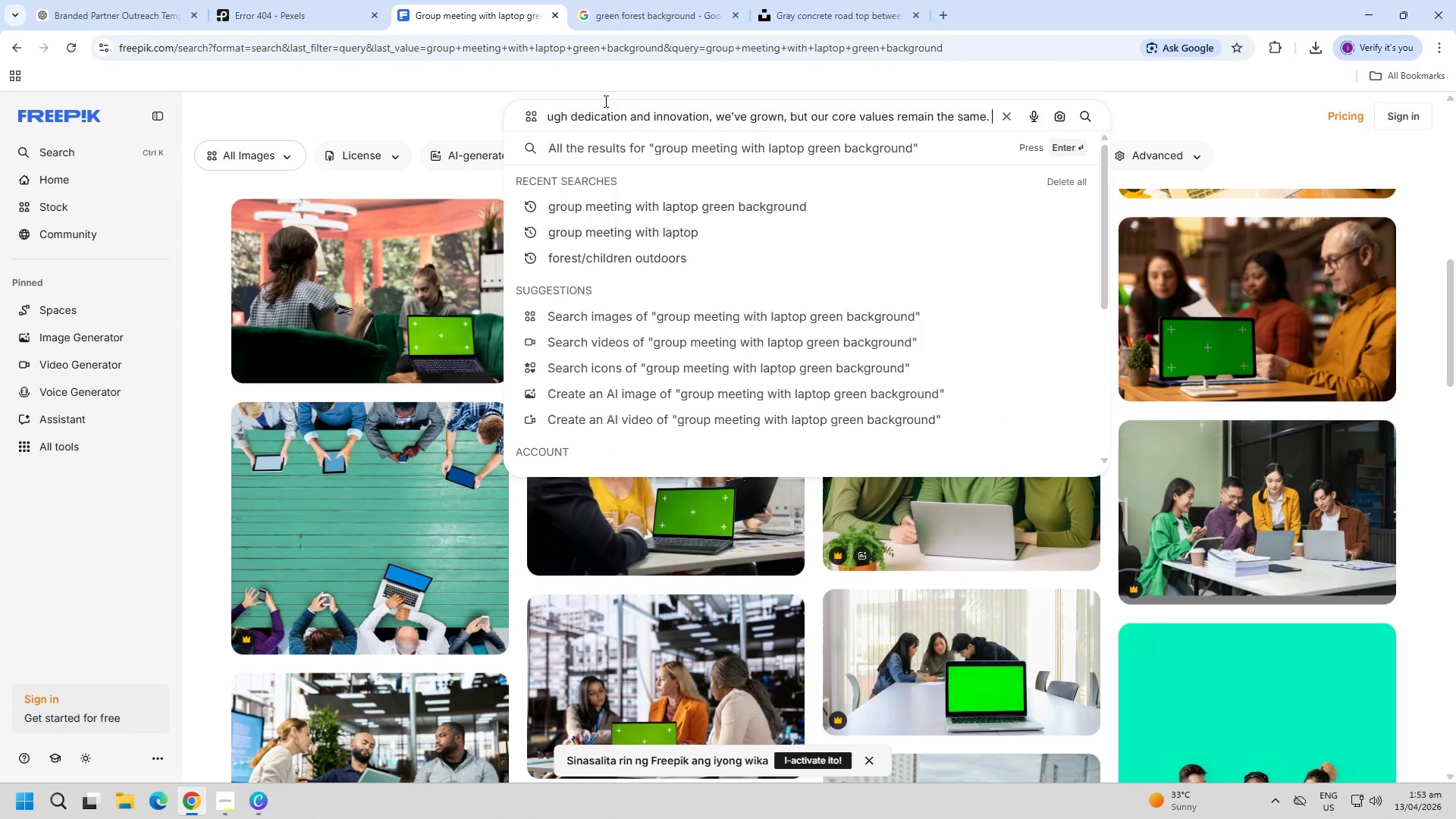 
key(Control+V)
 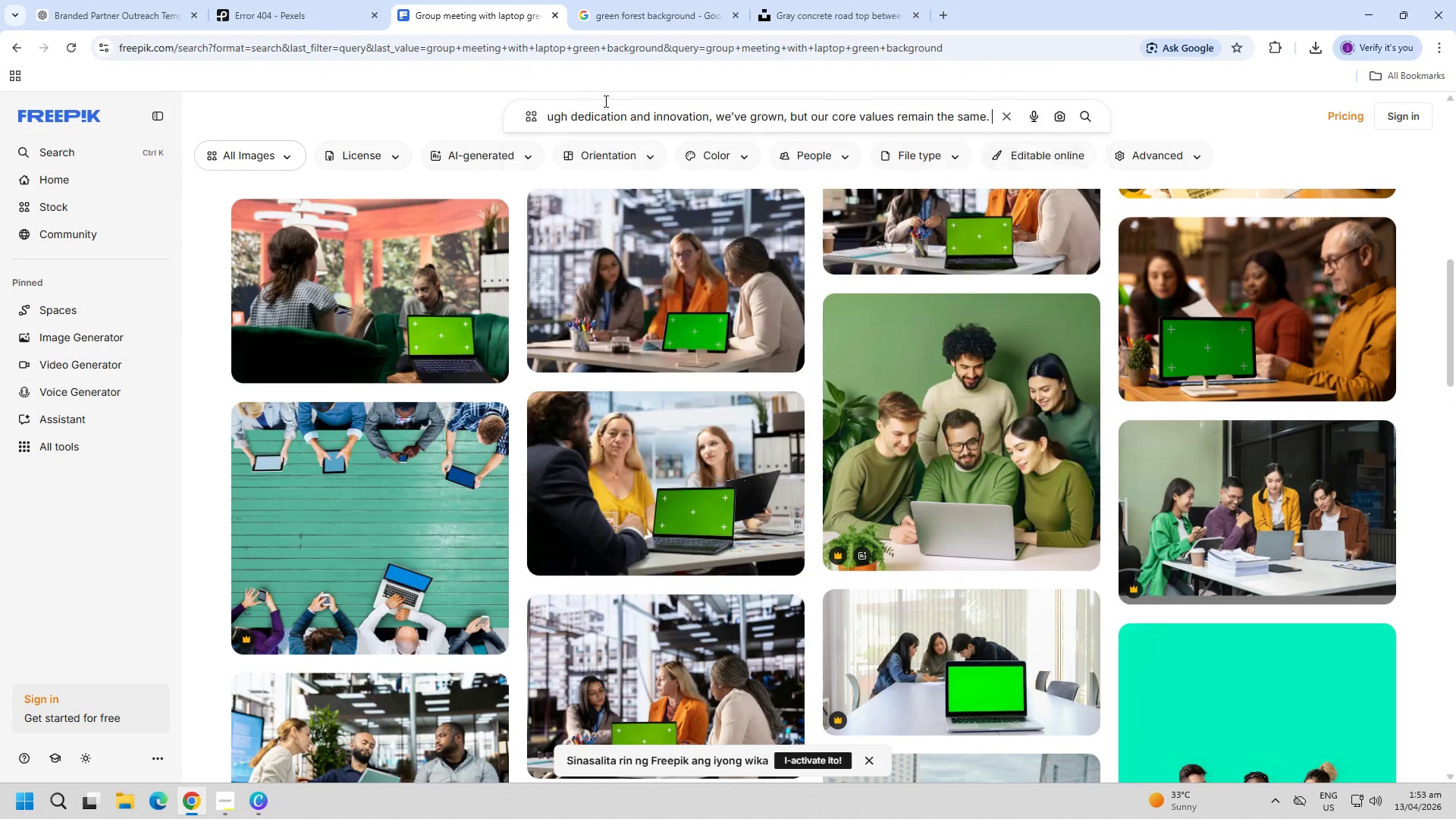 
key(Enter)
 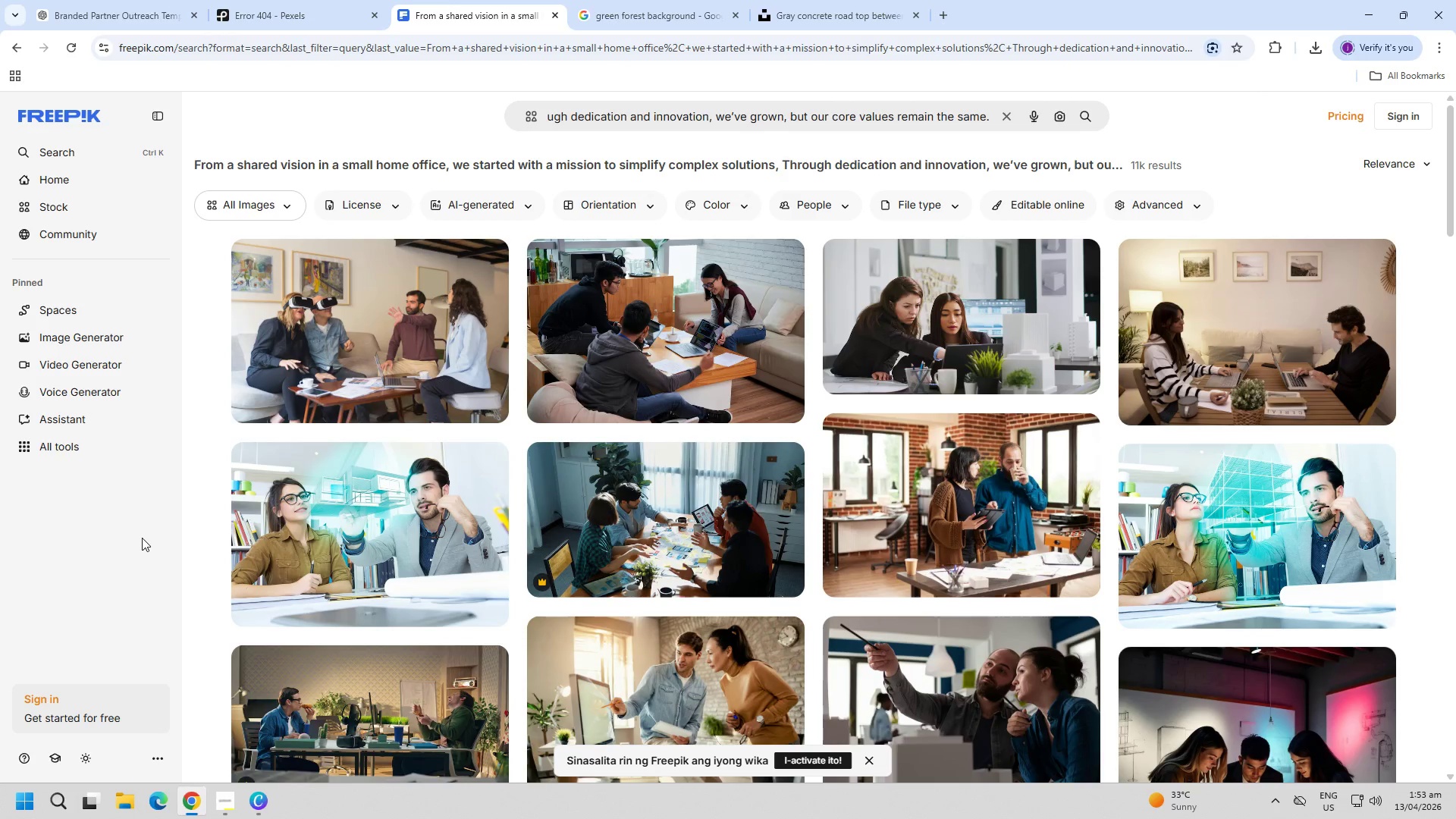 
wait(6.44)
 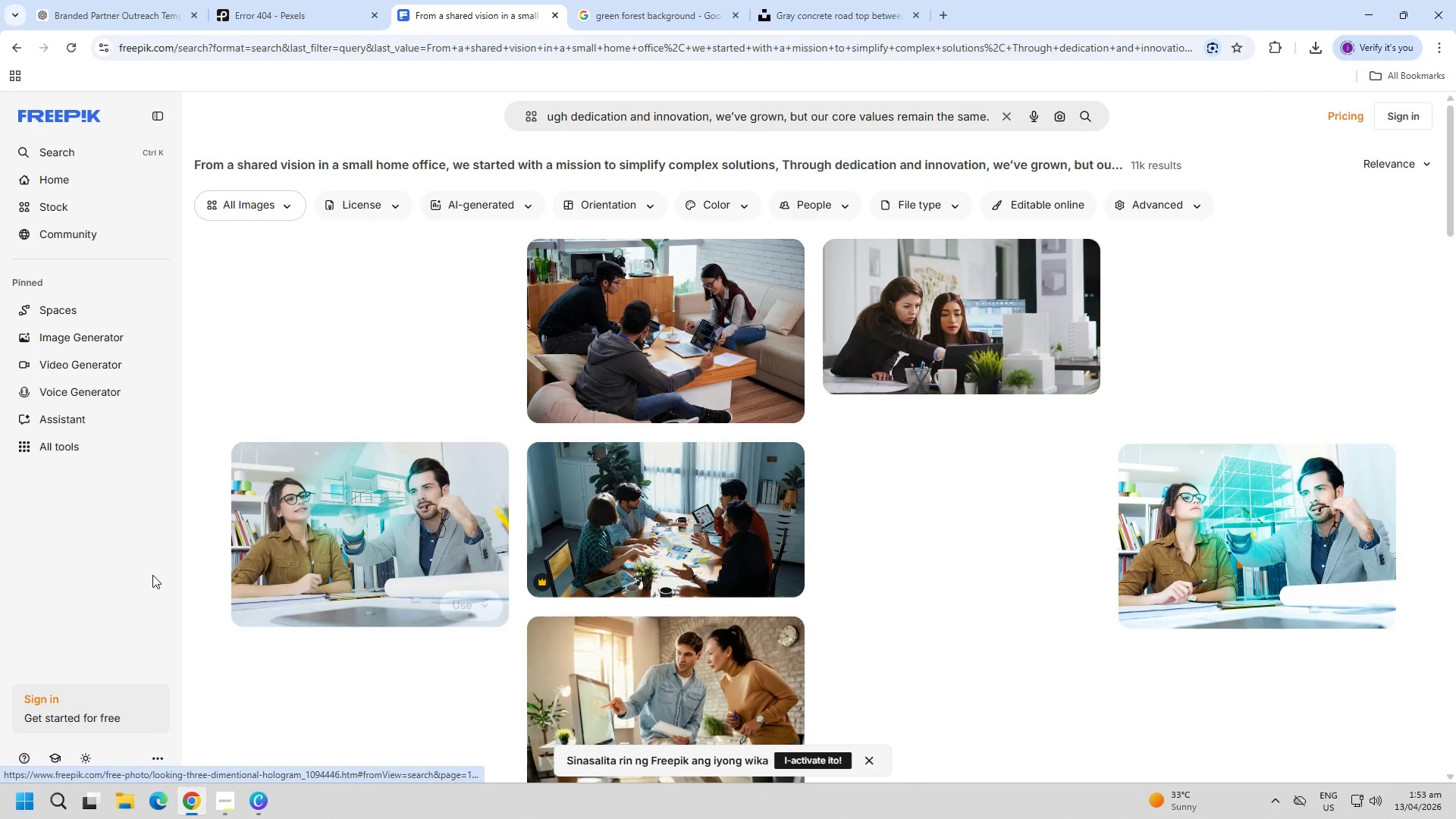 
left_click([599, 546])
 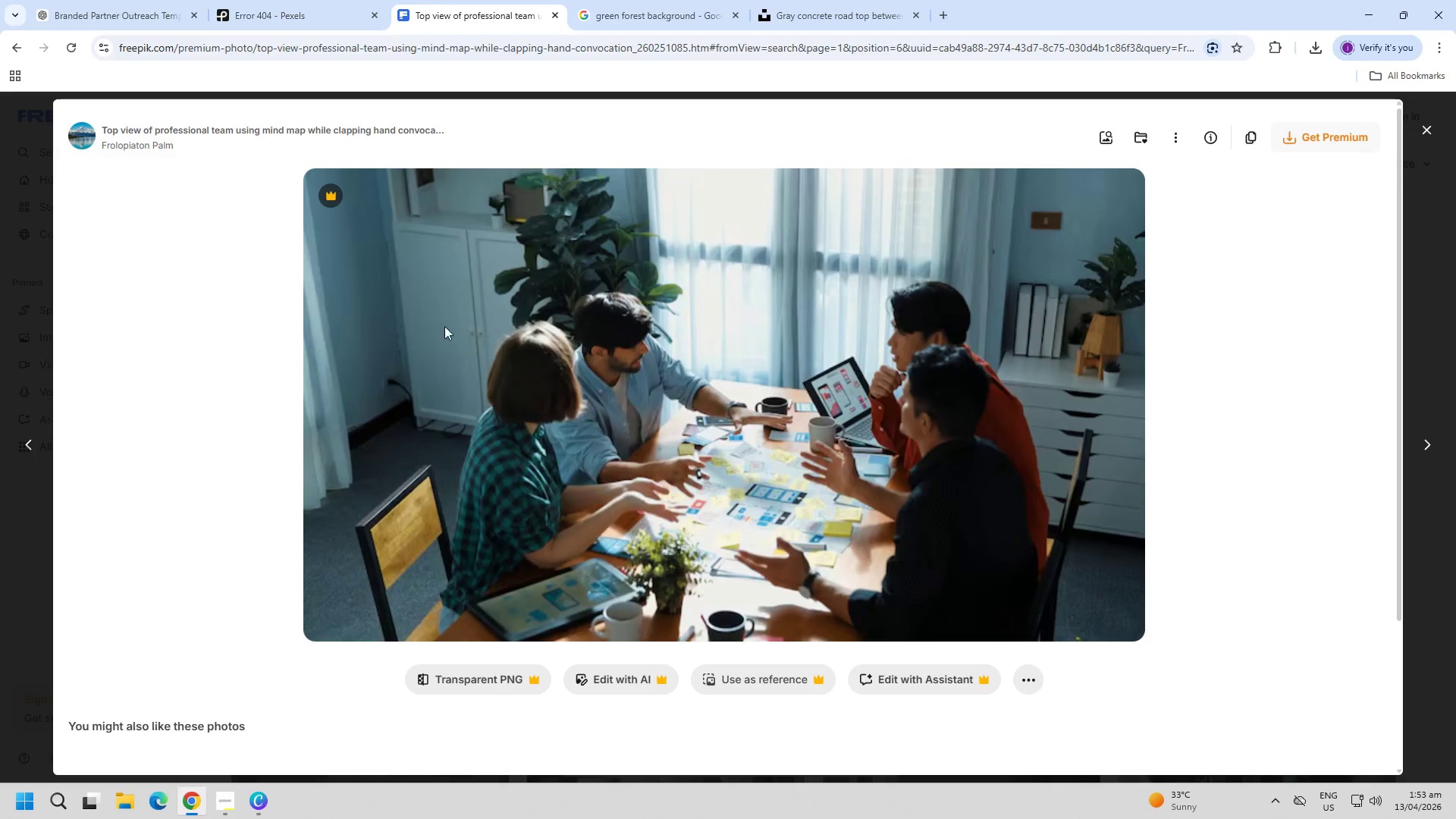 
key(End)
 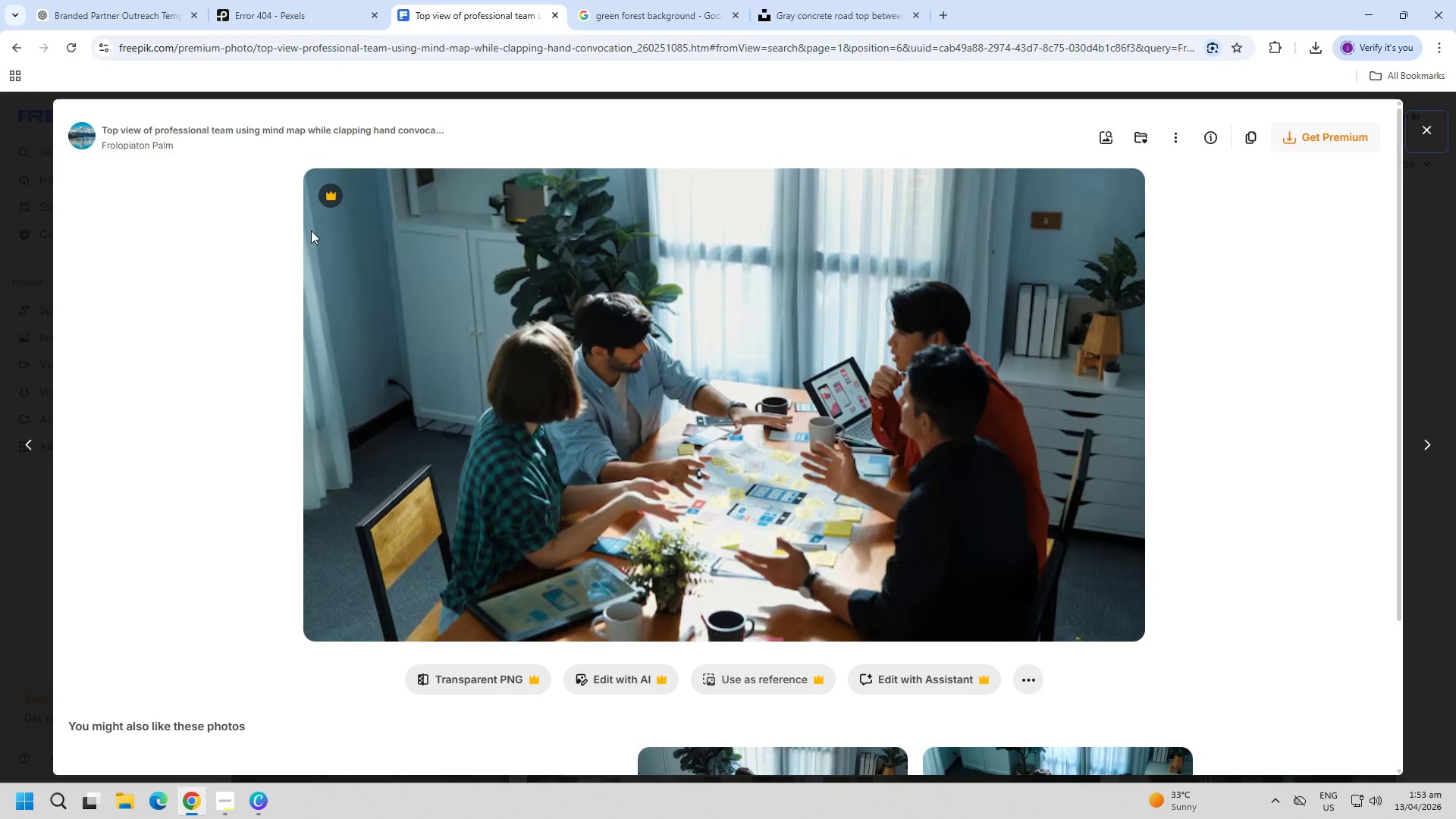 
key(PageDown)
 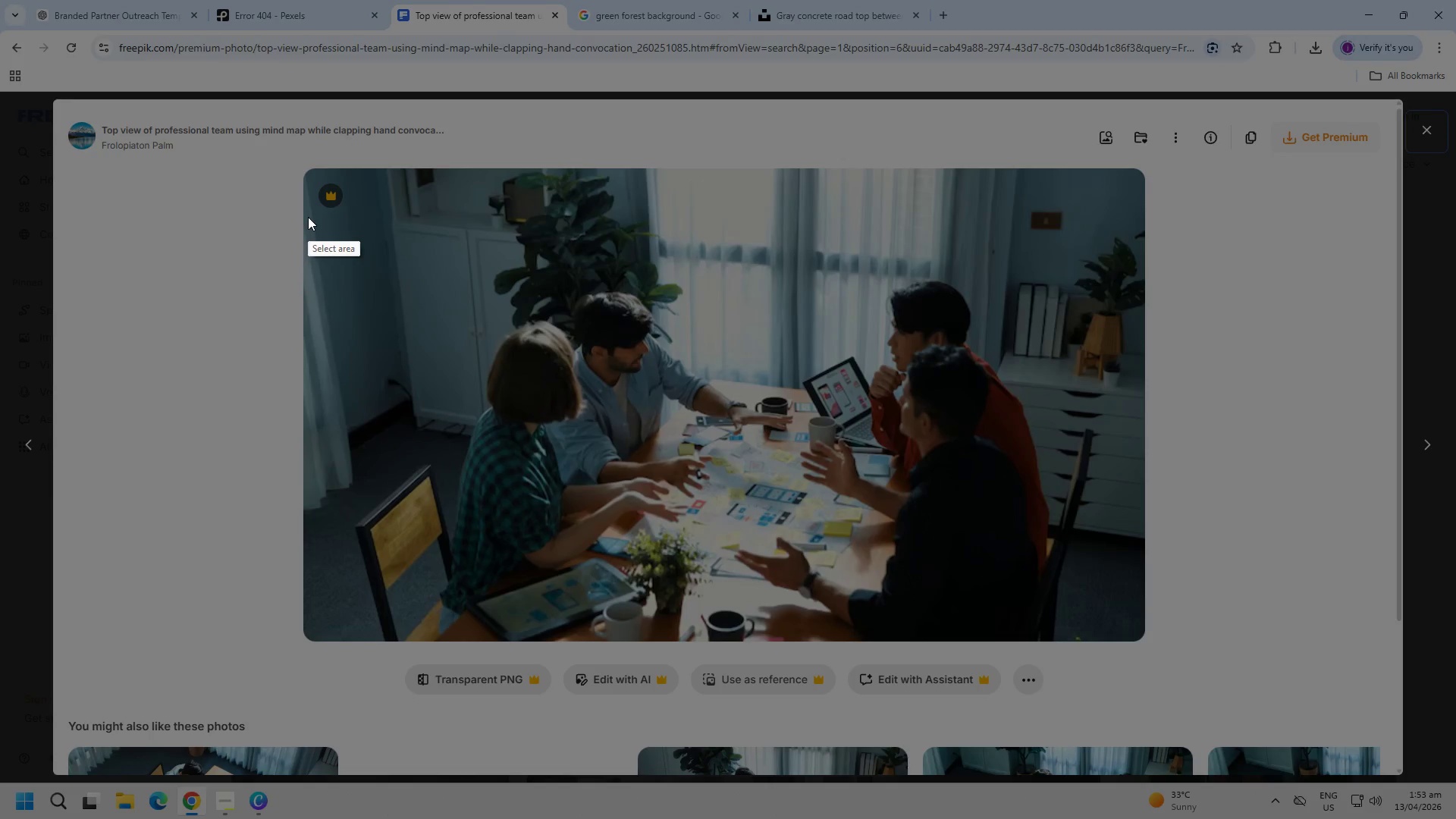 
left_click_drag(start_coordinate=[306, 213], to_coordinate=[1145, 639])
 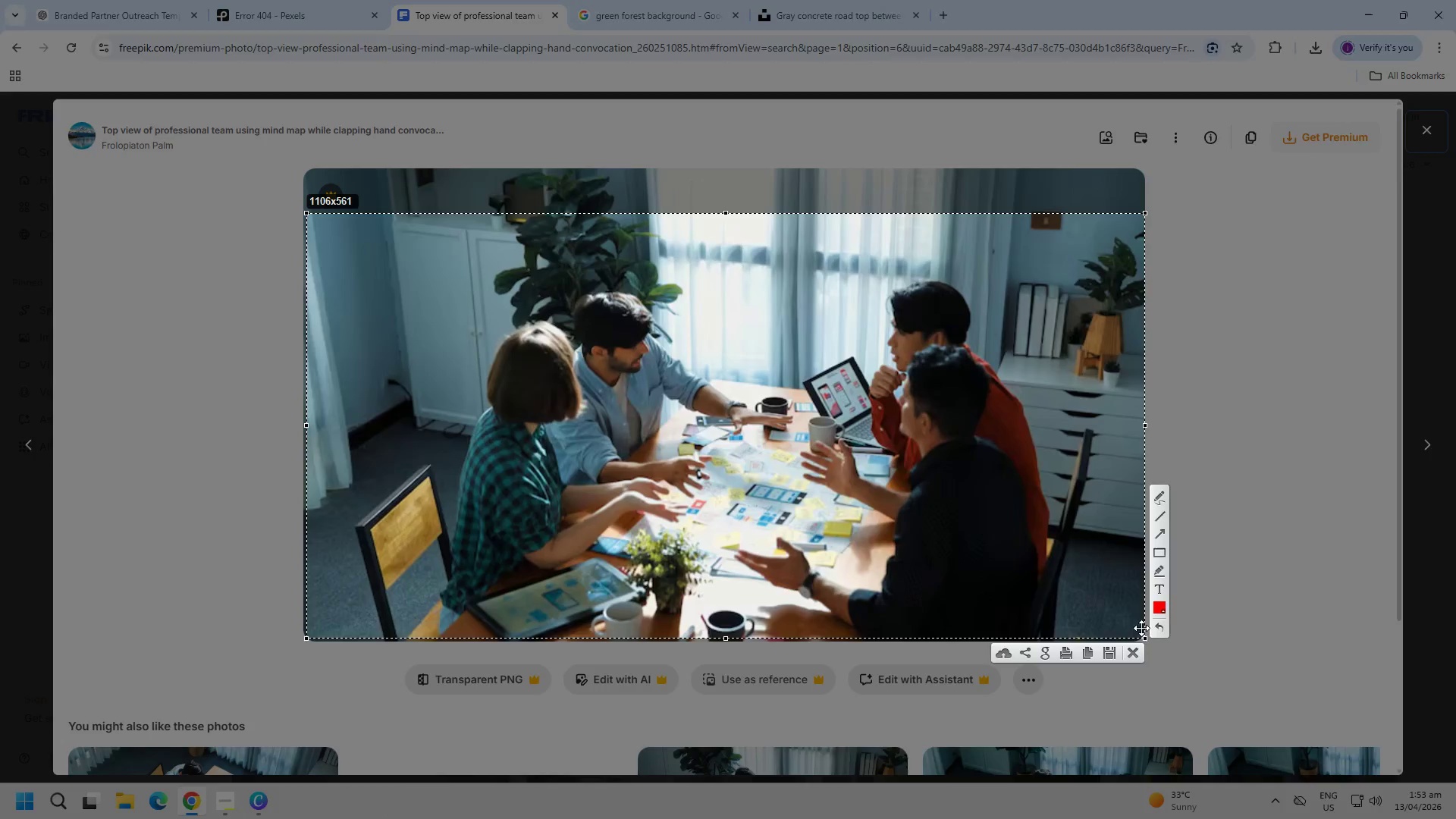 
key(Control+ControlLeft)
 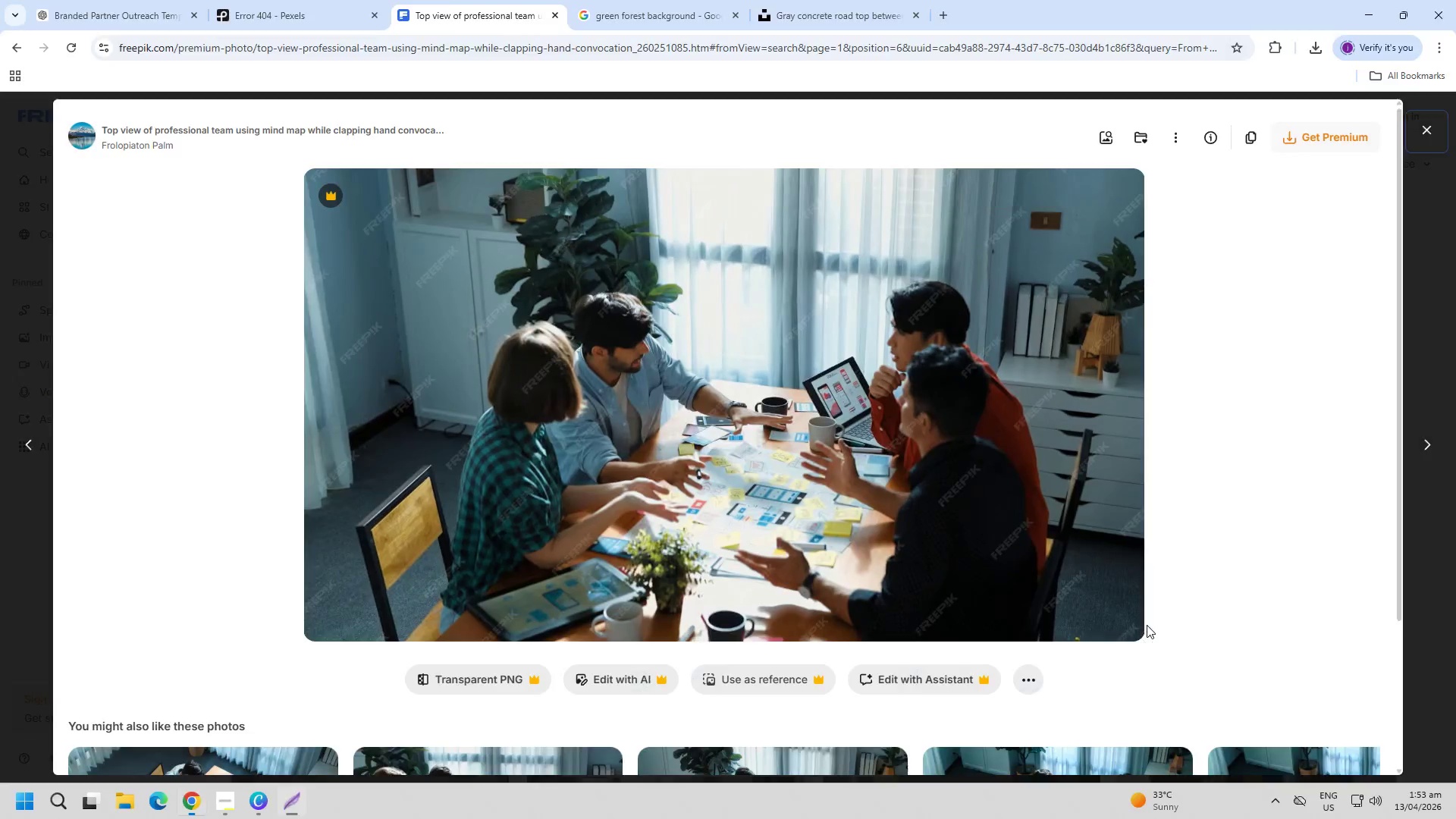 
key(Control+C)
 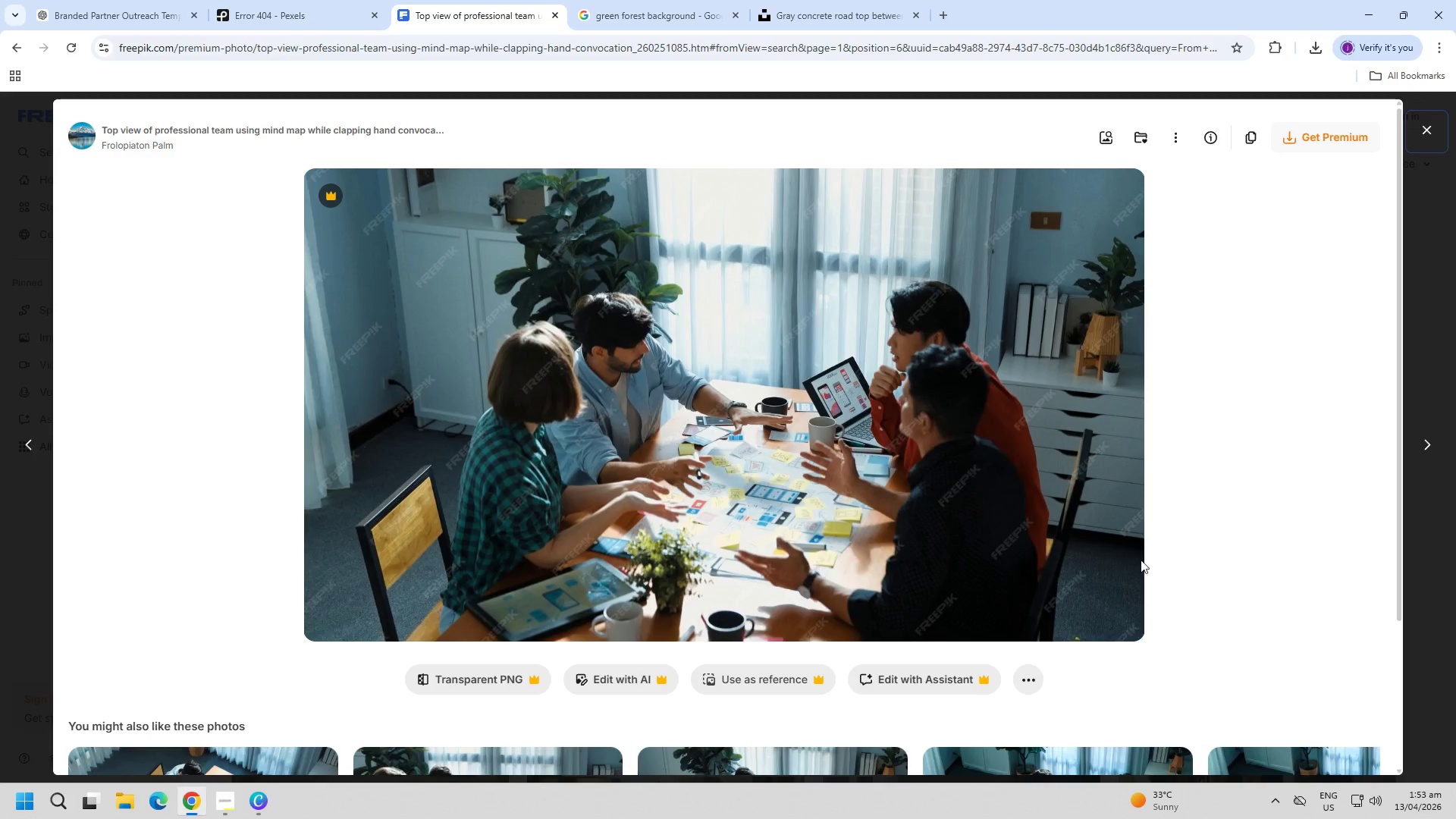 
key(Alt+AltLeft)
 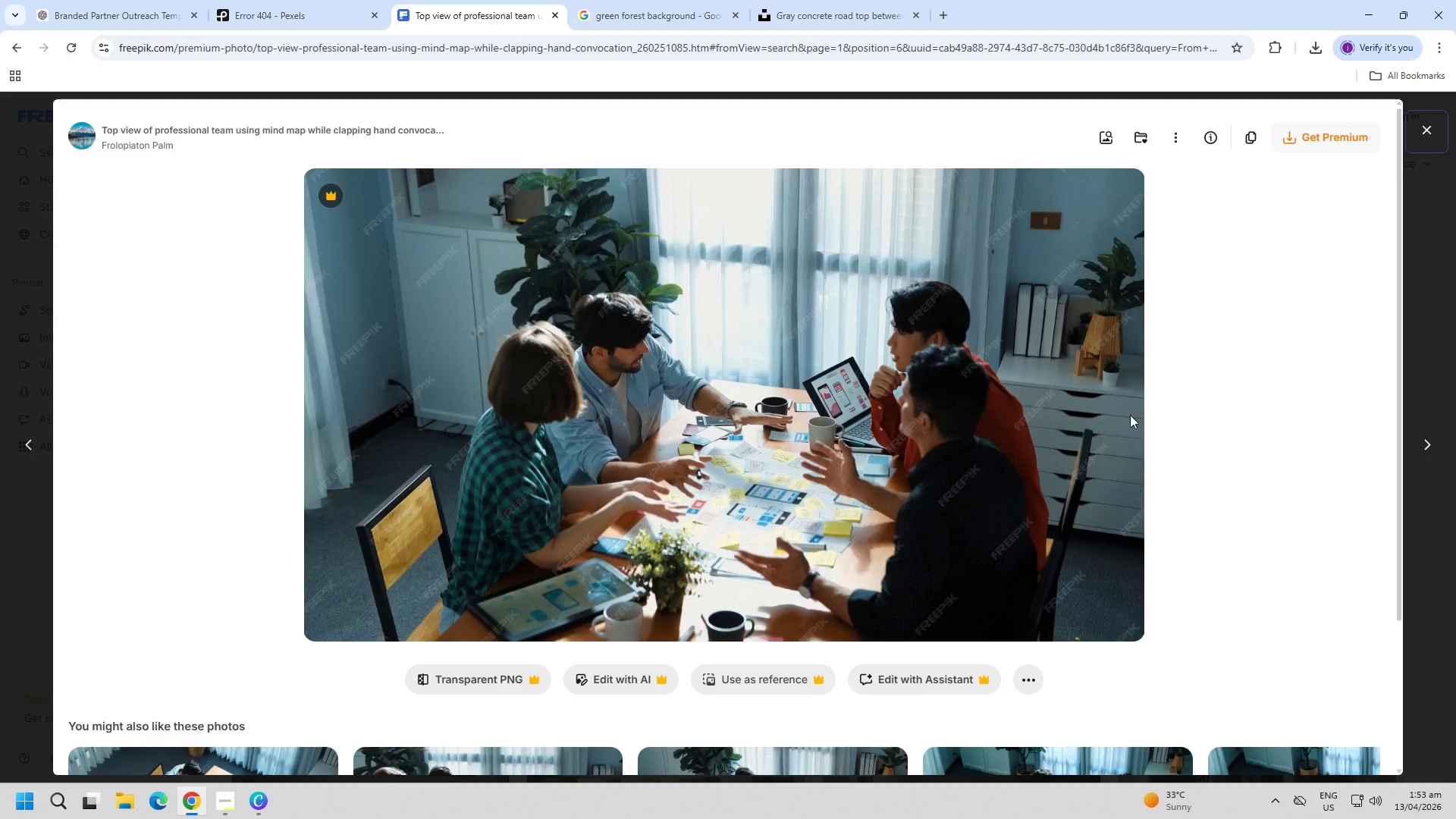 
key(Alt+Tab)
 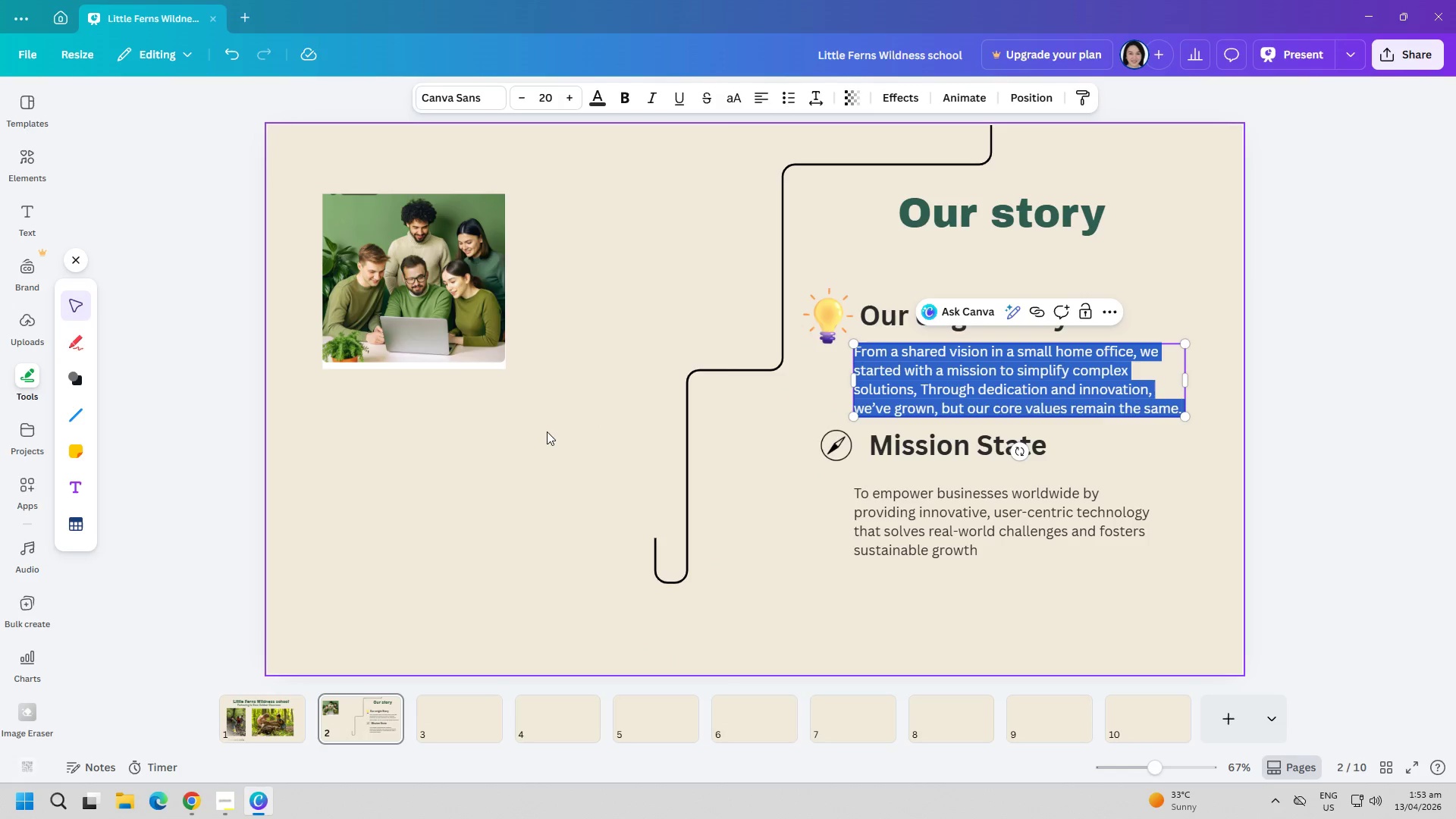 
left_click([453, 460])
 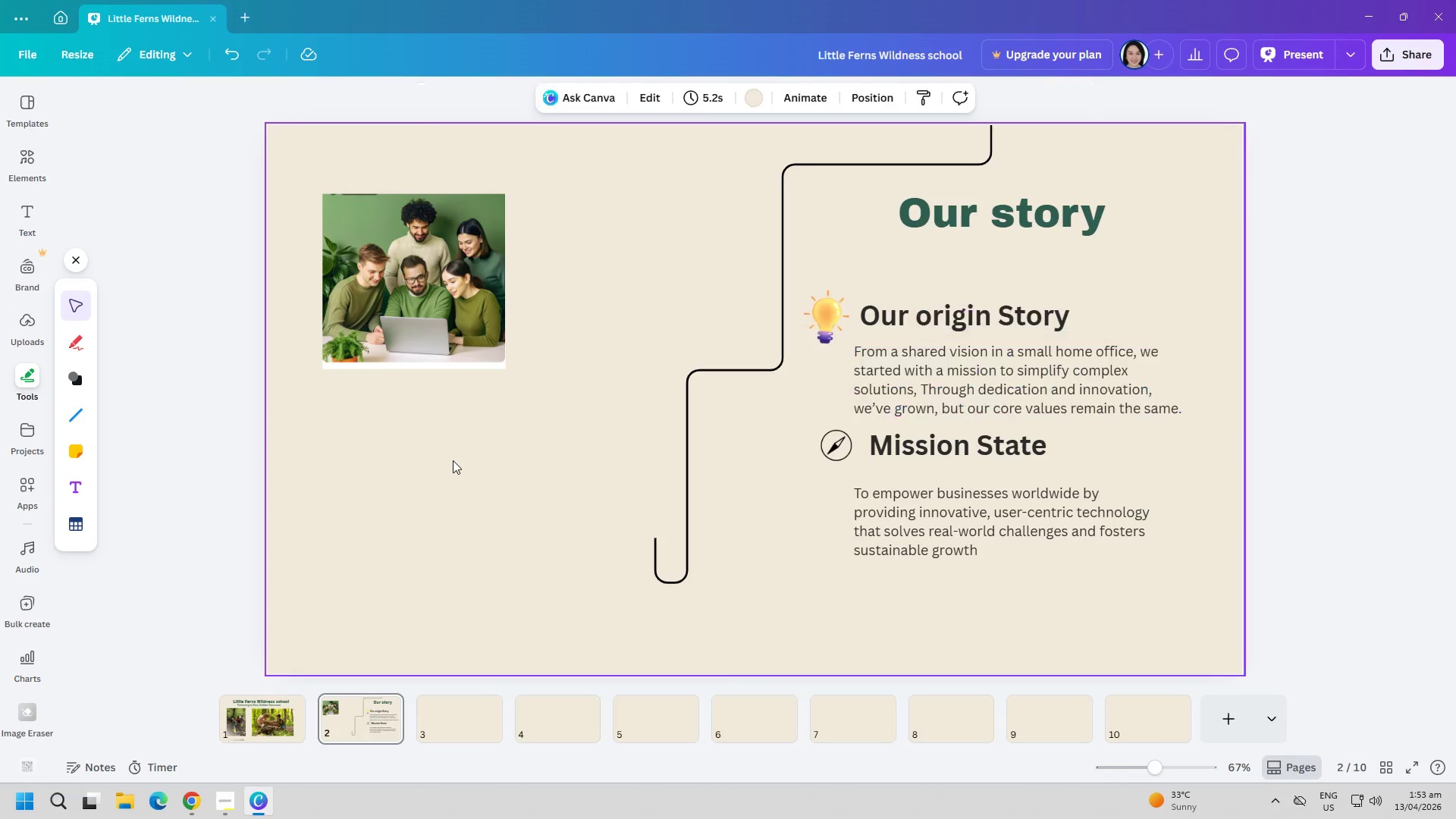 
key(Control+ControlLeft)
 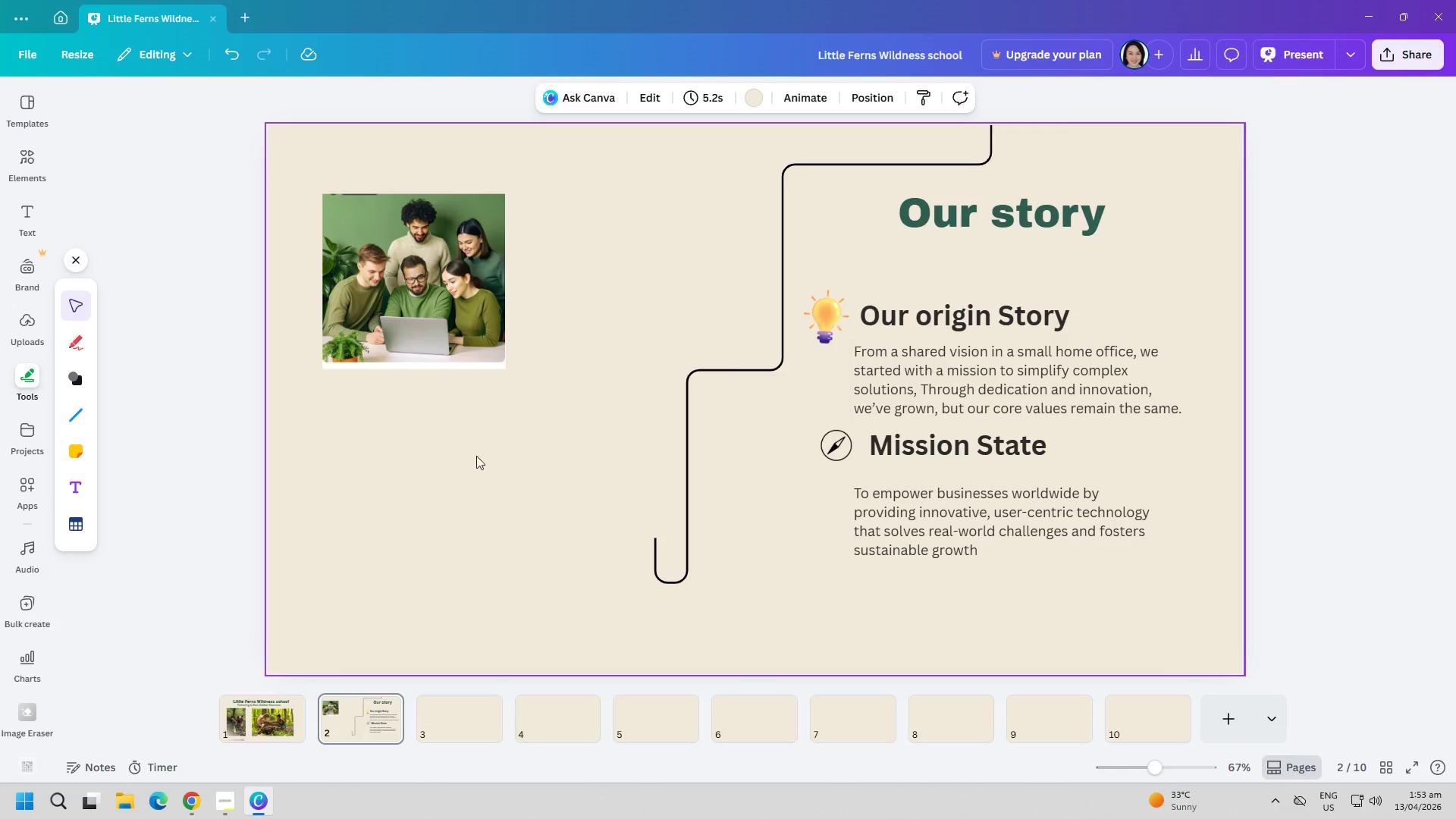 
key(Control+V)
 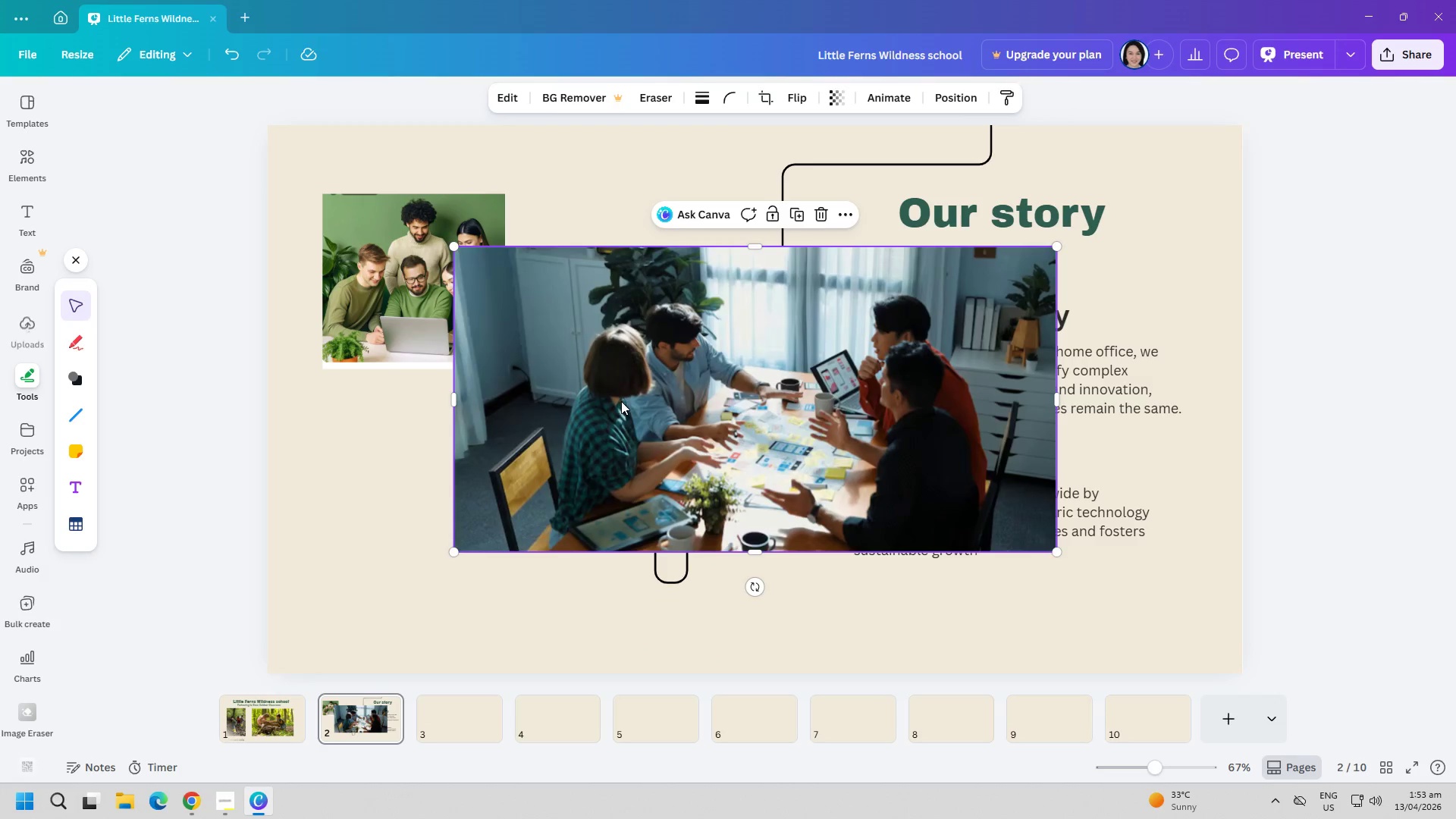 
left_click_drag(start_coordinate=[623, 396], to_coordinate=[607, 419])
 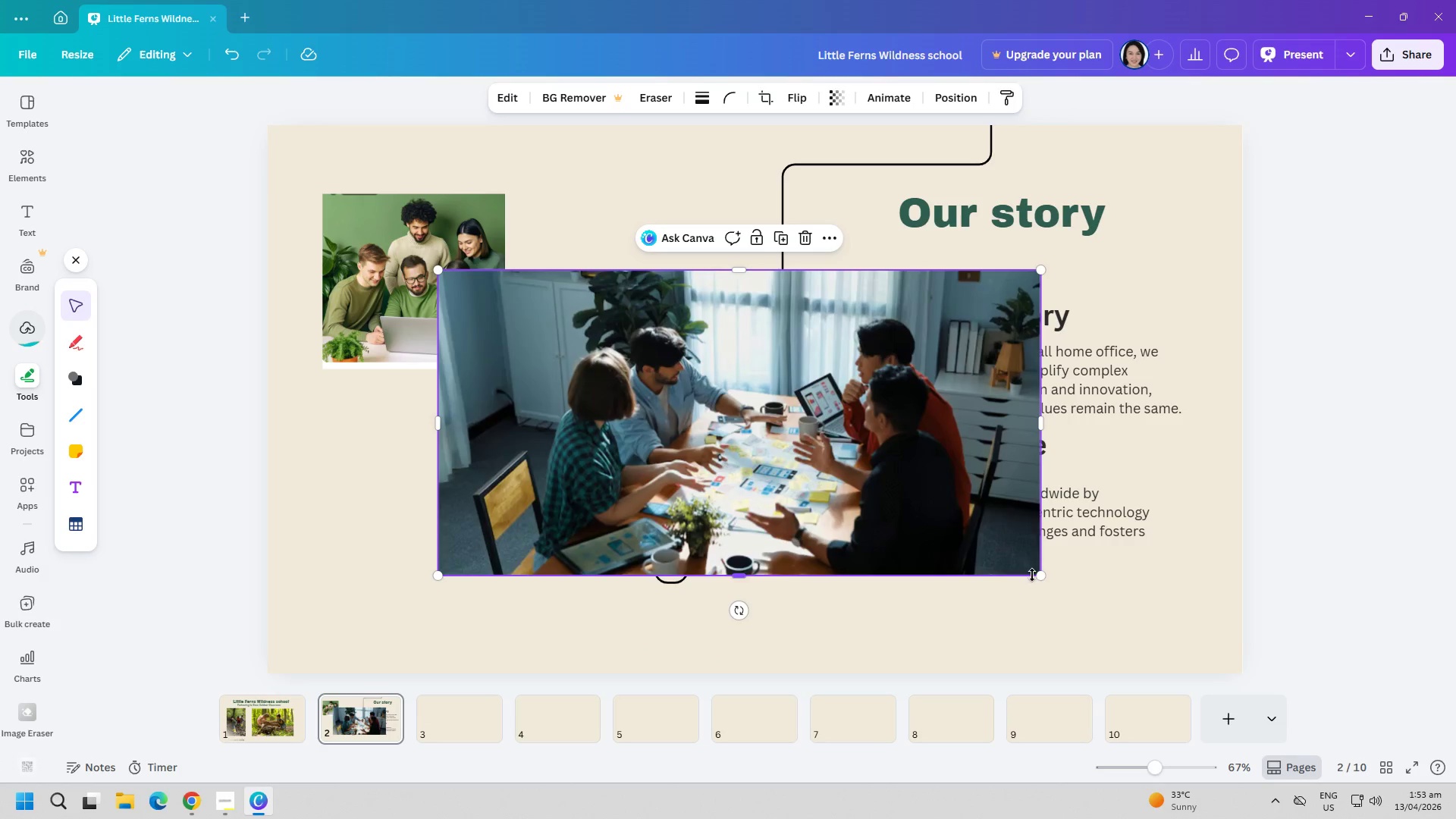 
left_click_drag(start_coordinate=[1037, 575], to_coordinate=[617, 430])
 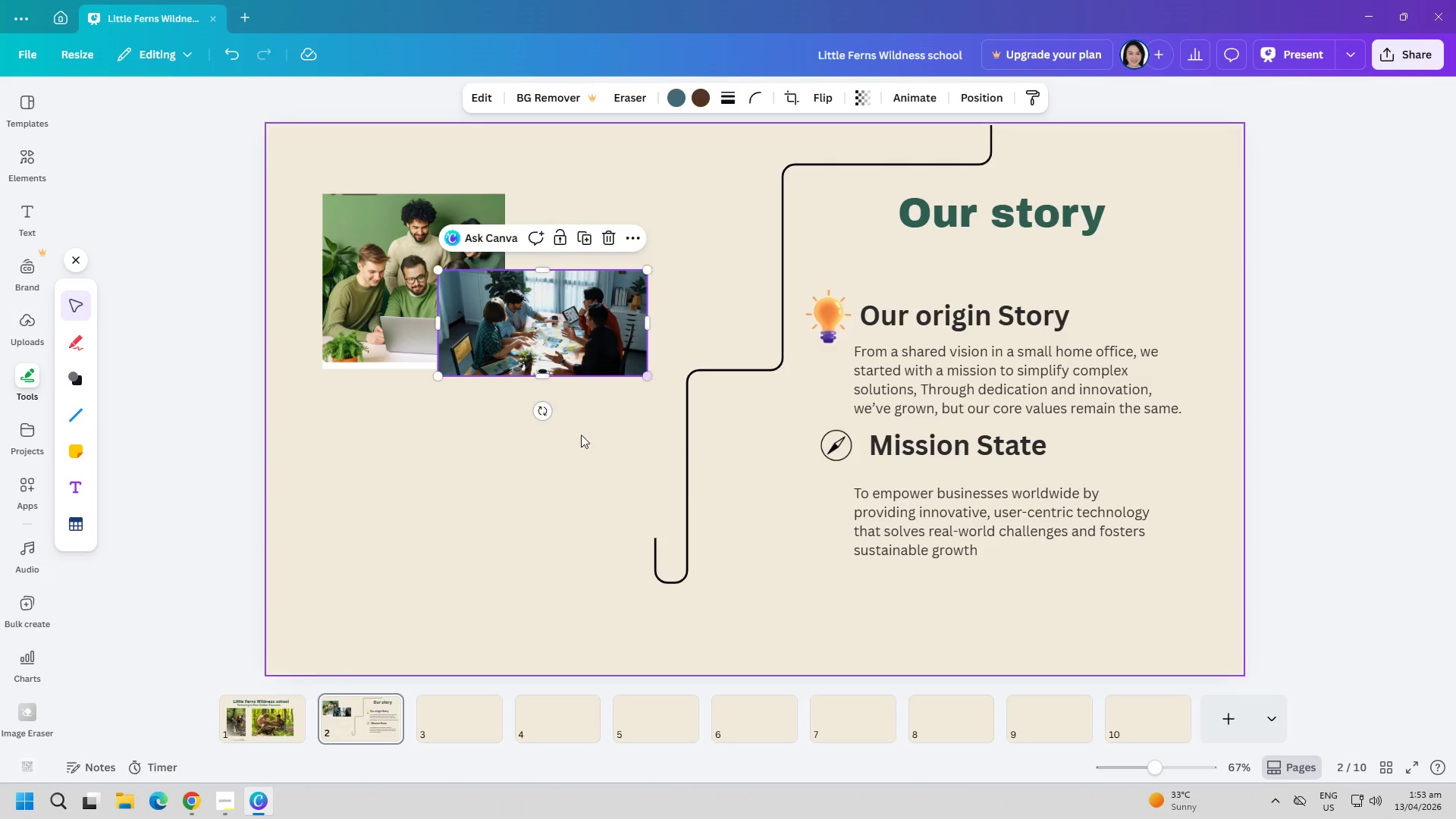 
left_click([567, 438])
 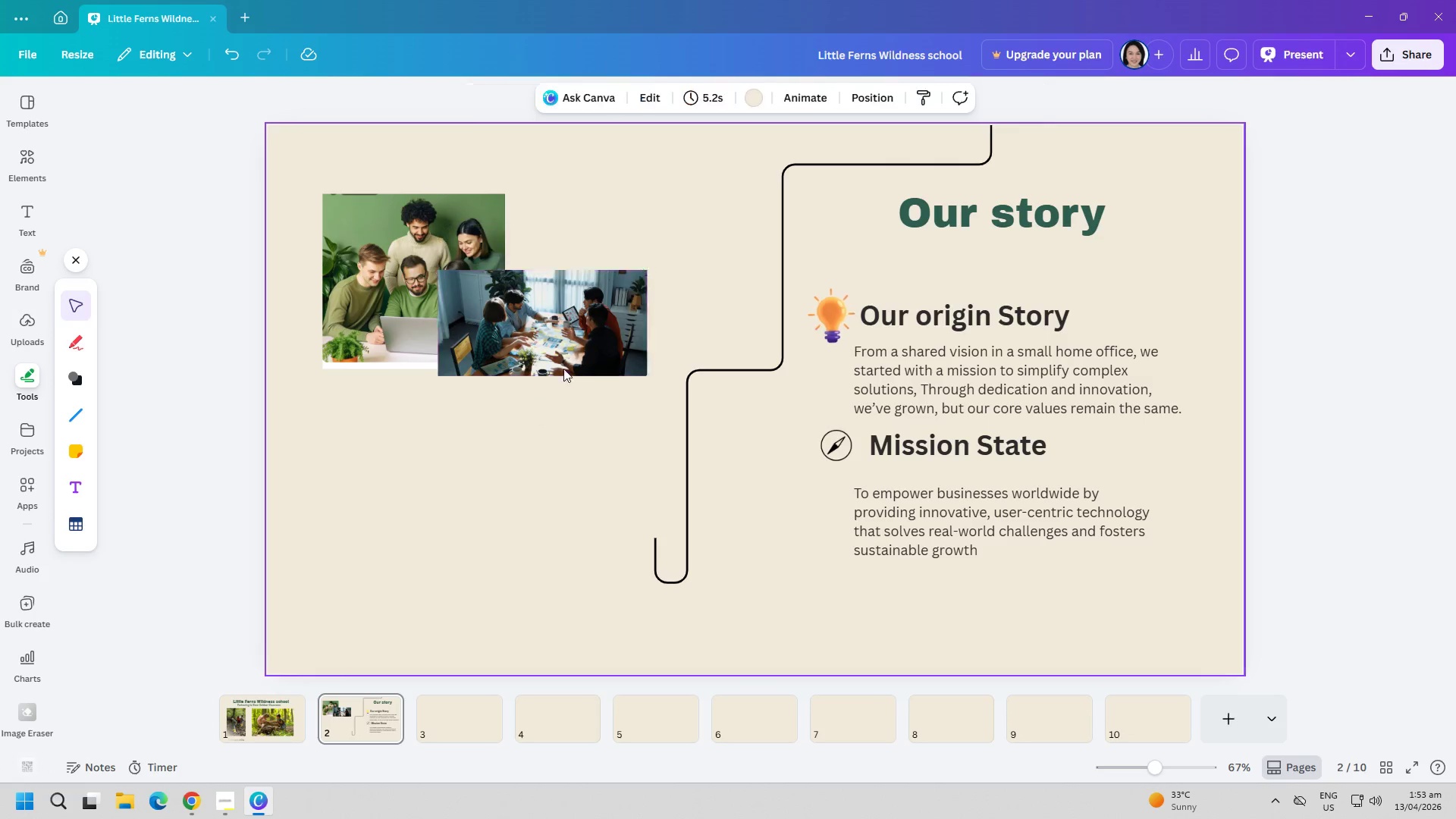 
left_click_drag(start_coordinate=[566, 319], to_coordinate=[657, 263])
 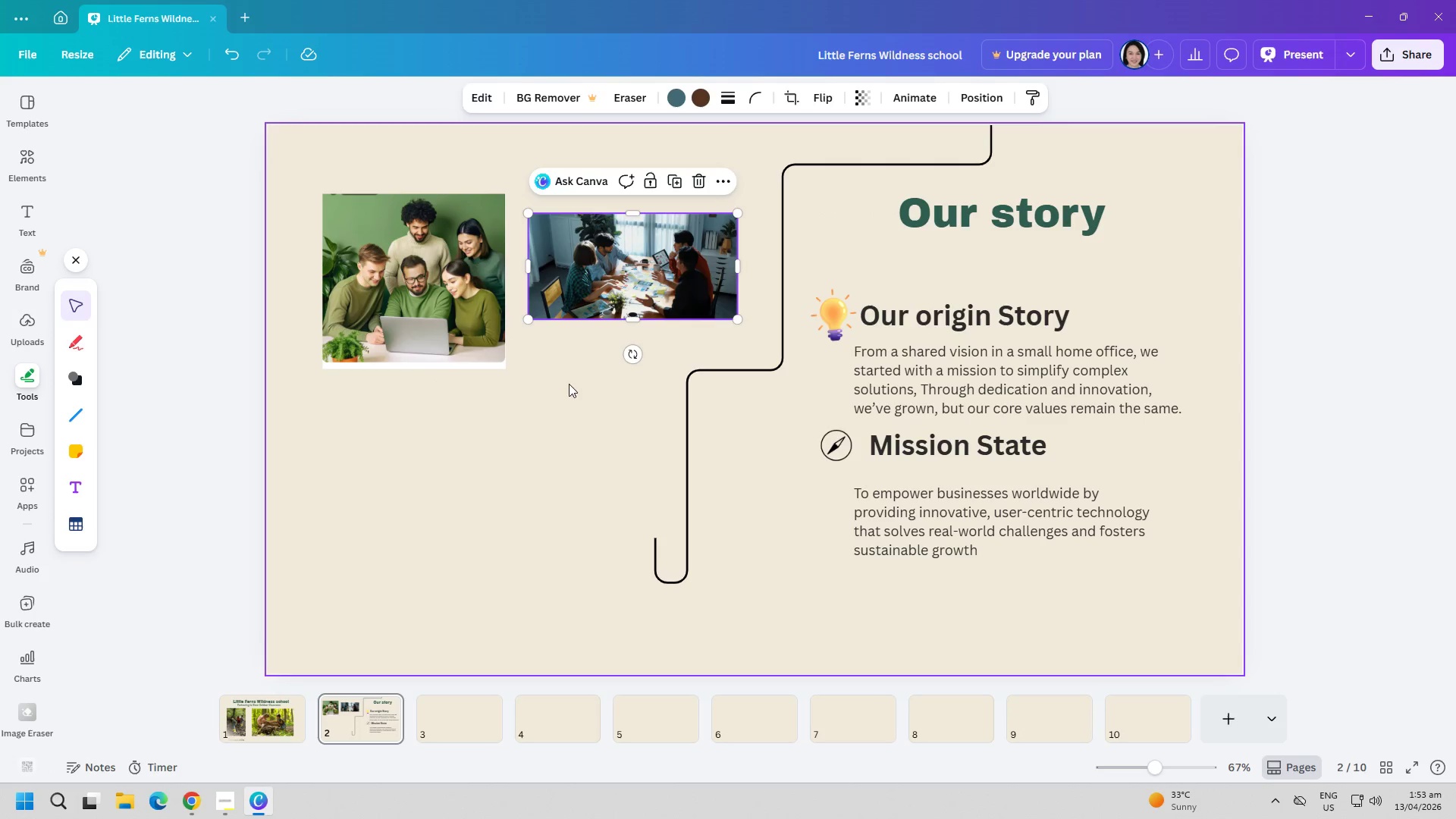 
left_click([535, 435])
 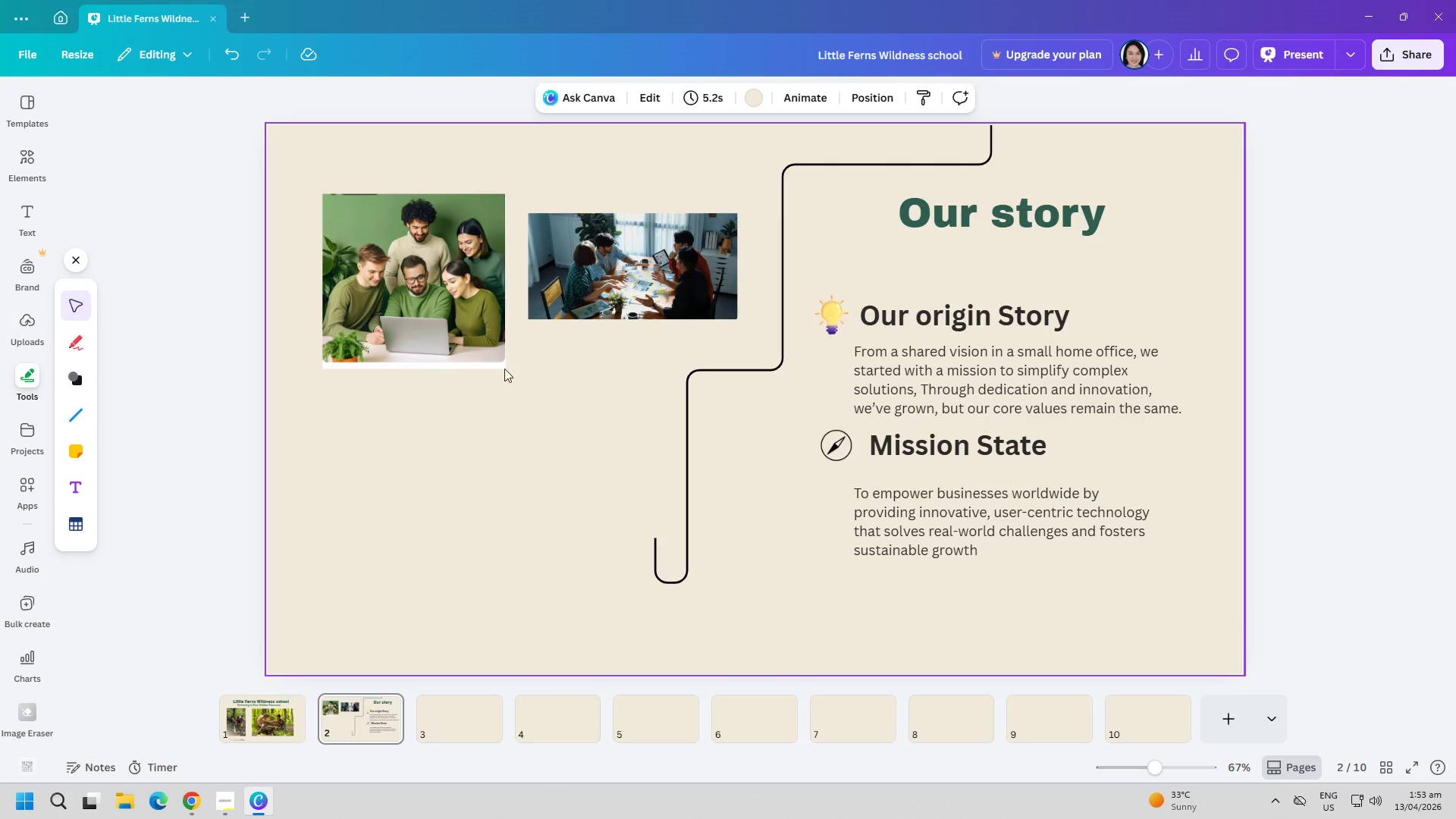 
left_click_drag(start_coordinate=[480, 315], to_coordinate=[490, 315])
 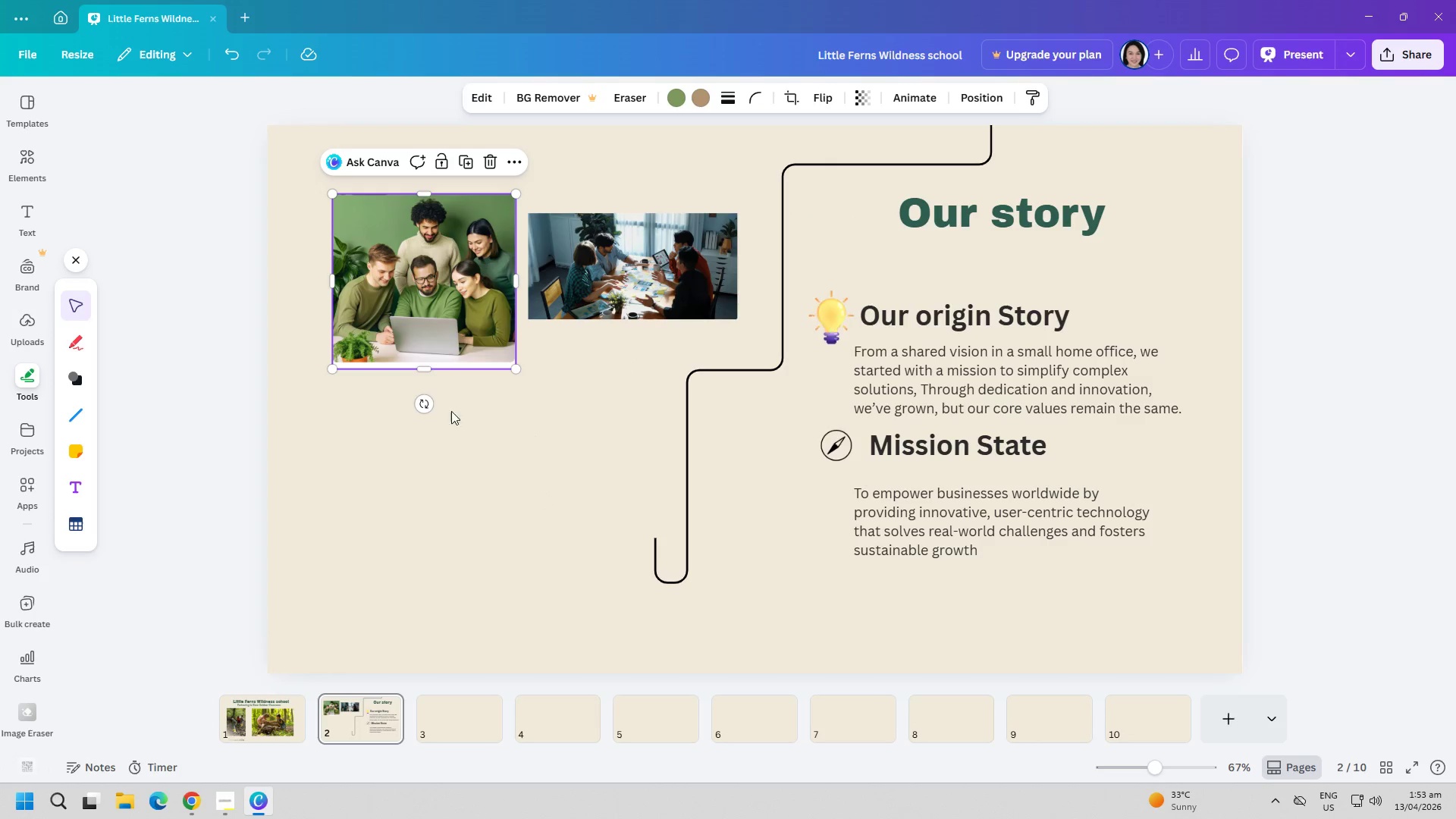 
left_click([450, 541])
 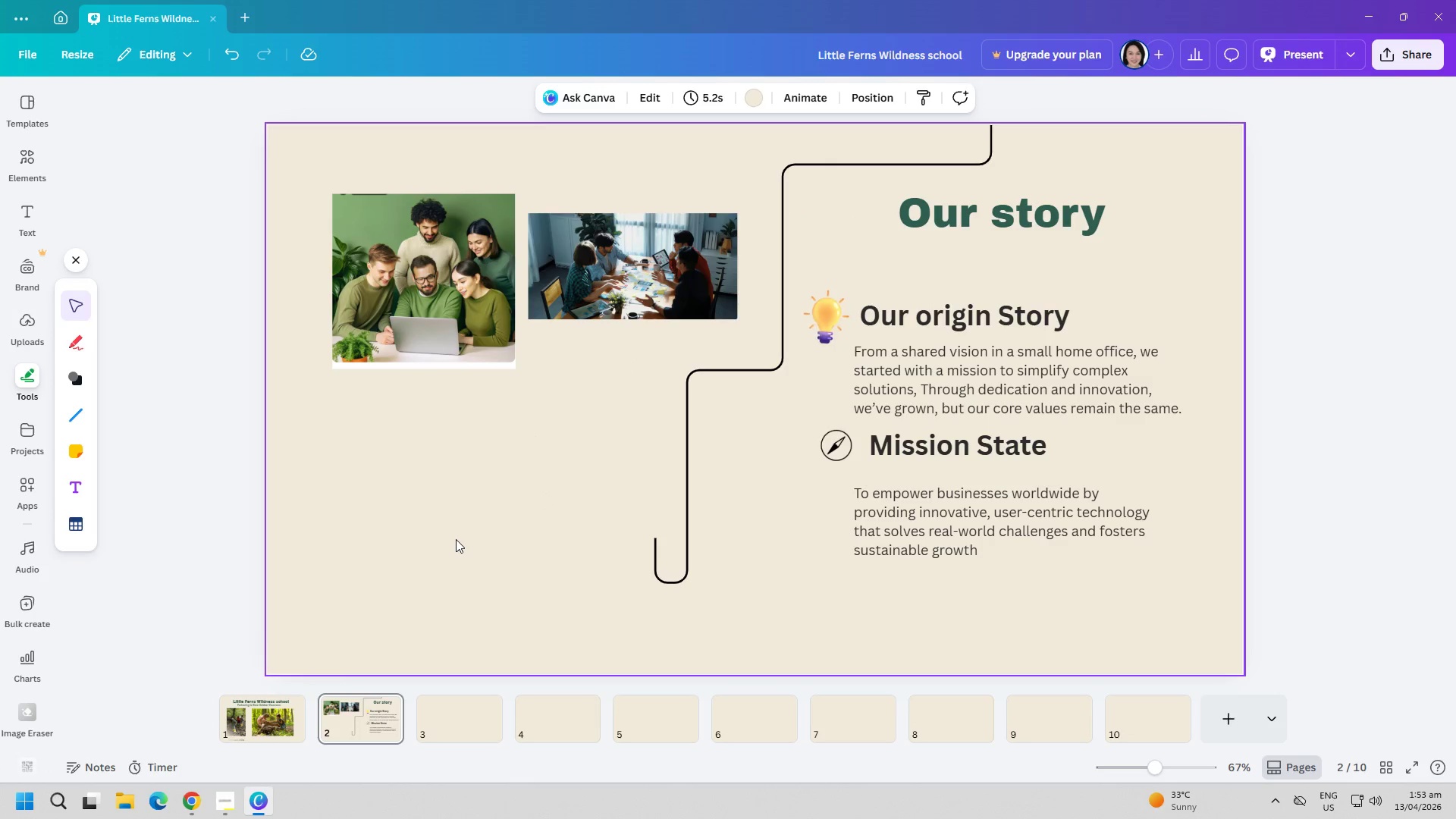 
key(Alt+AltLeft)
 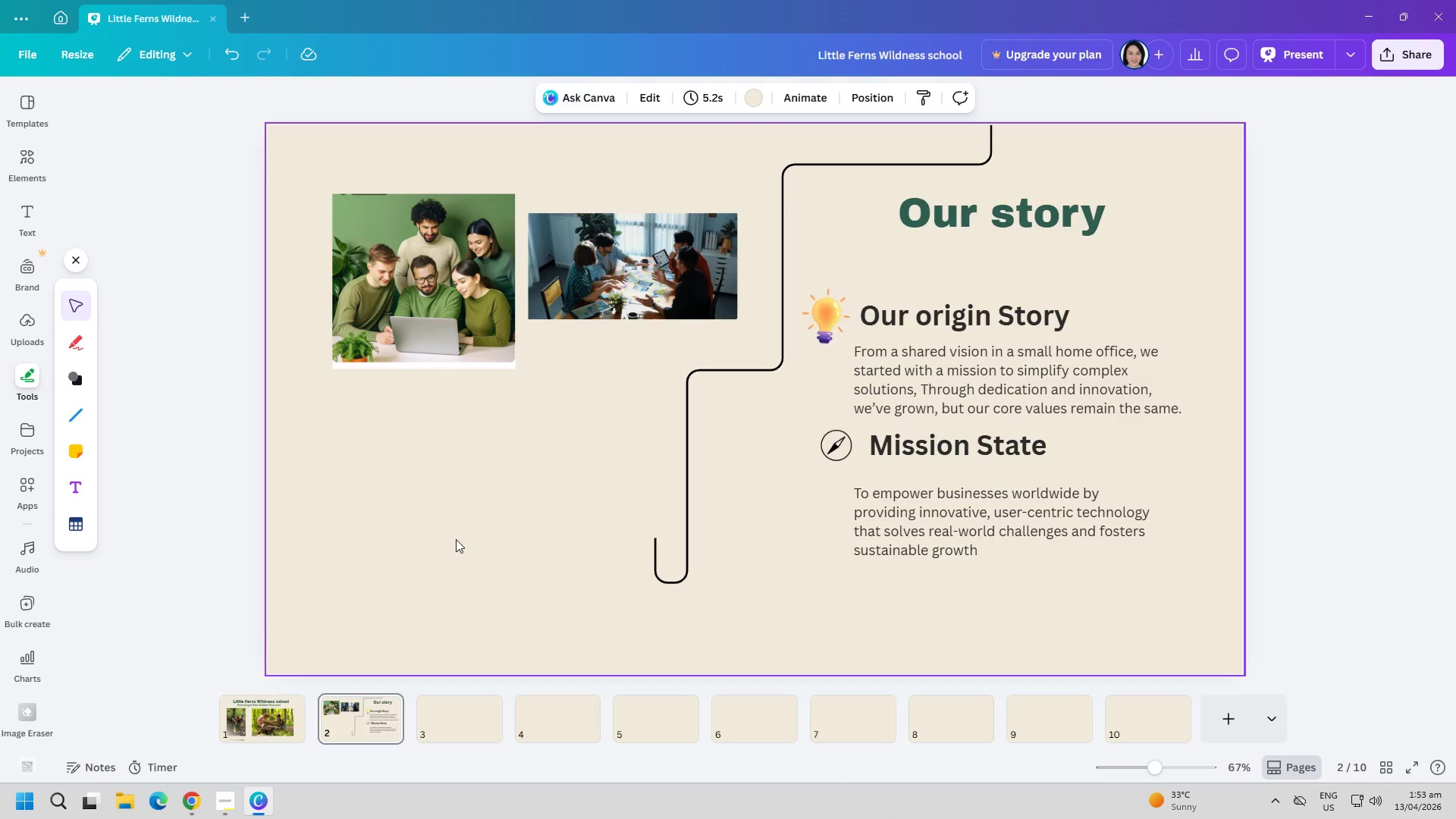 
key(Alt+Tab)
 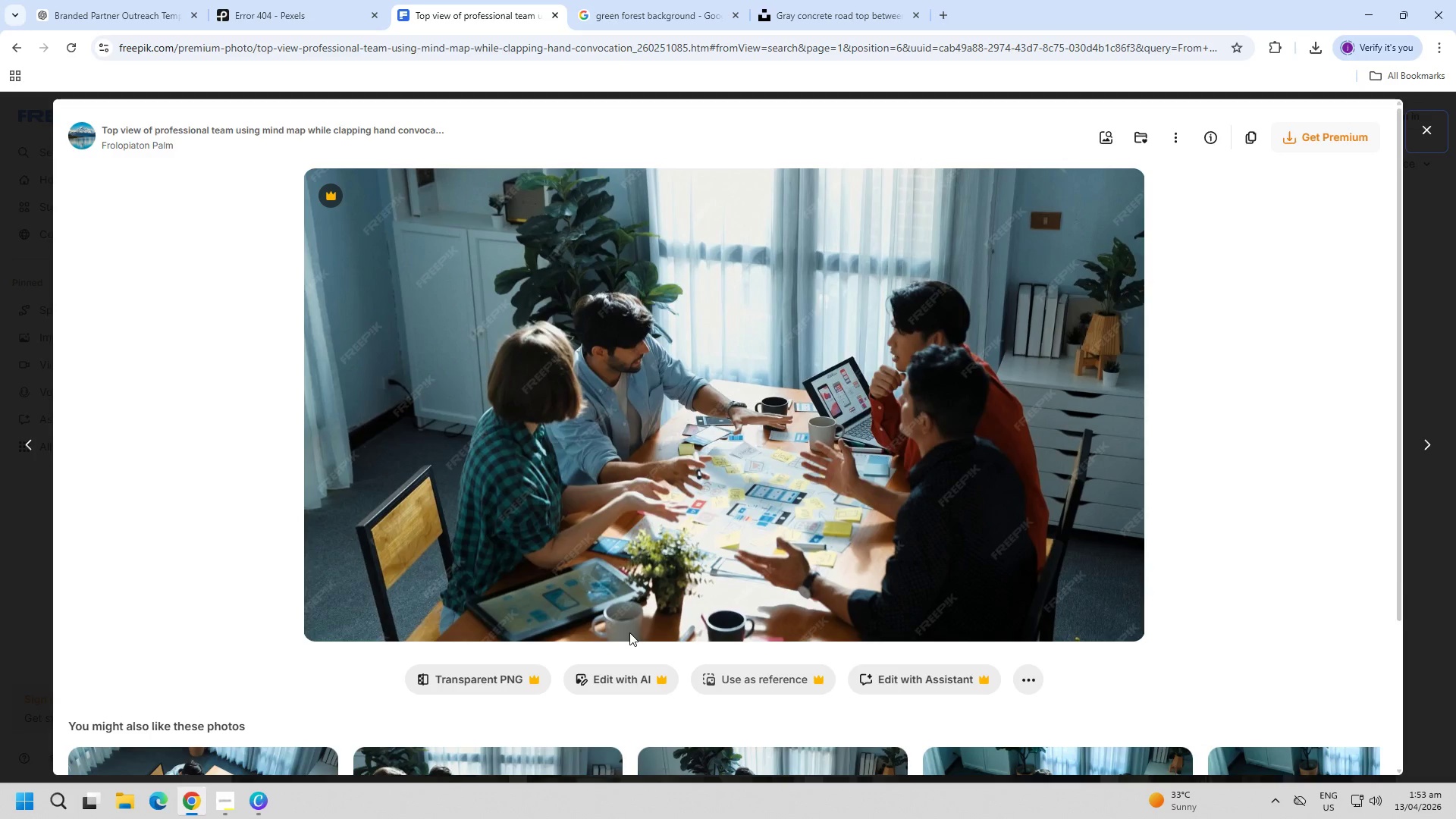 
key(Escape)
 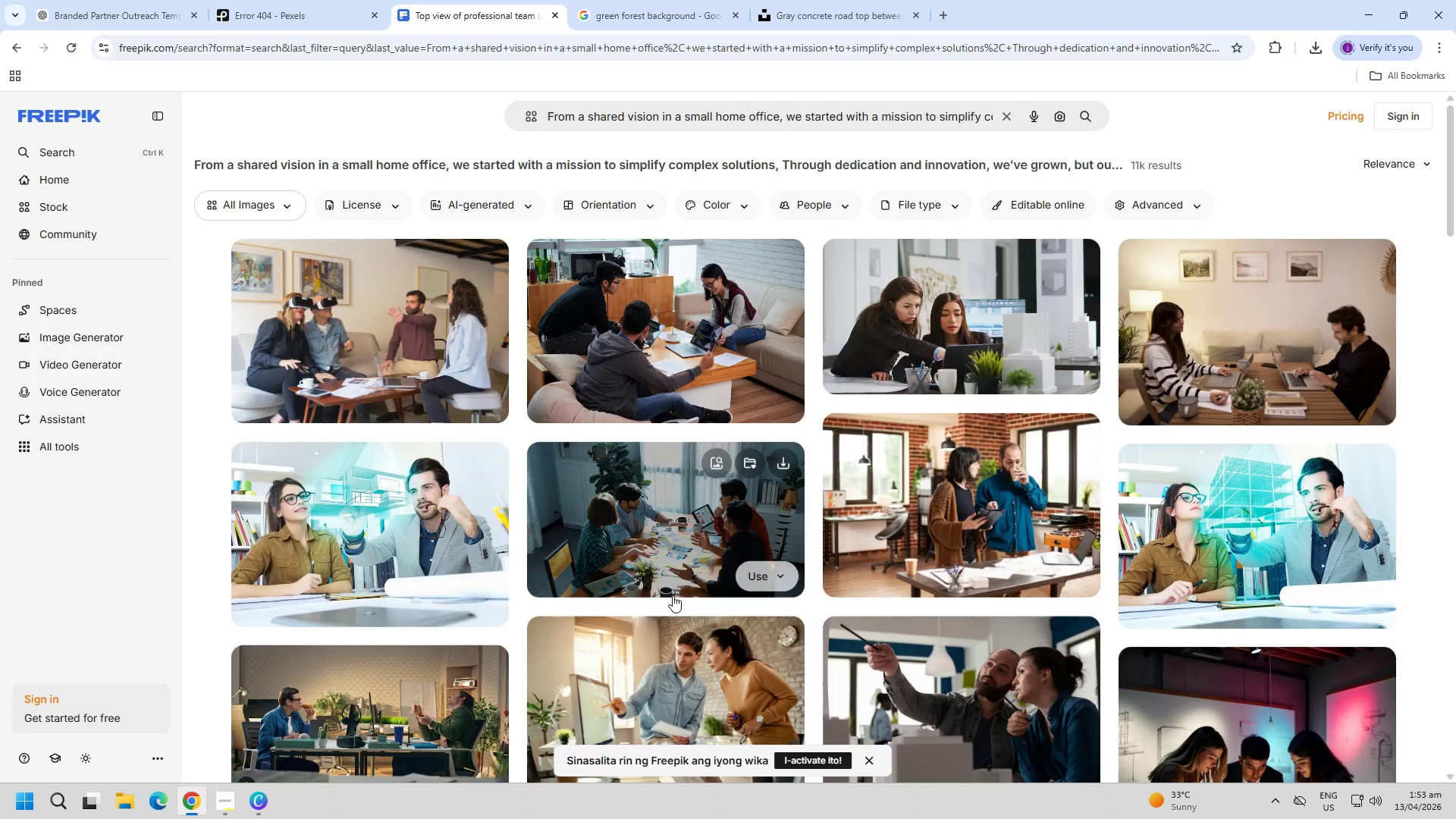 
scroll: coordinate [648, 570], scroll_direction: down, amount: 4.0
 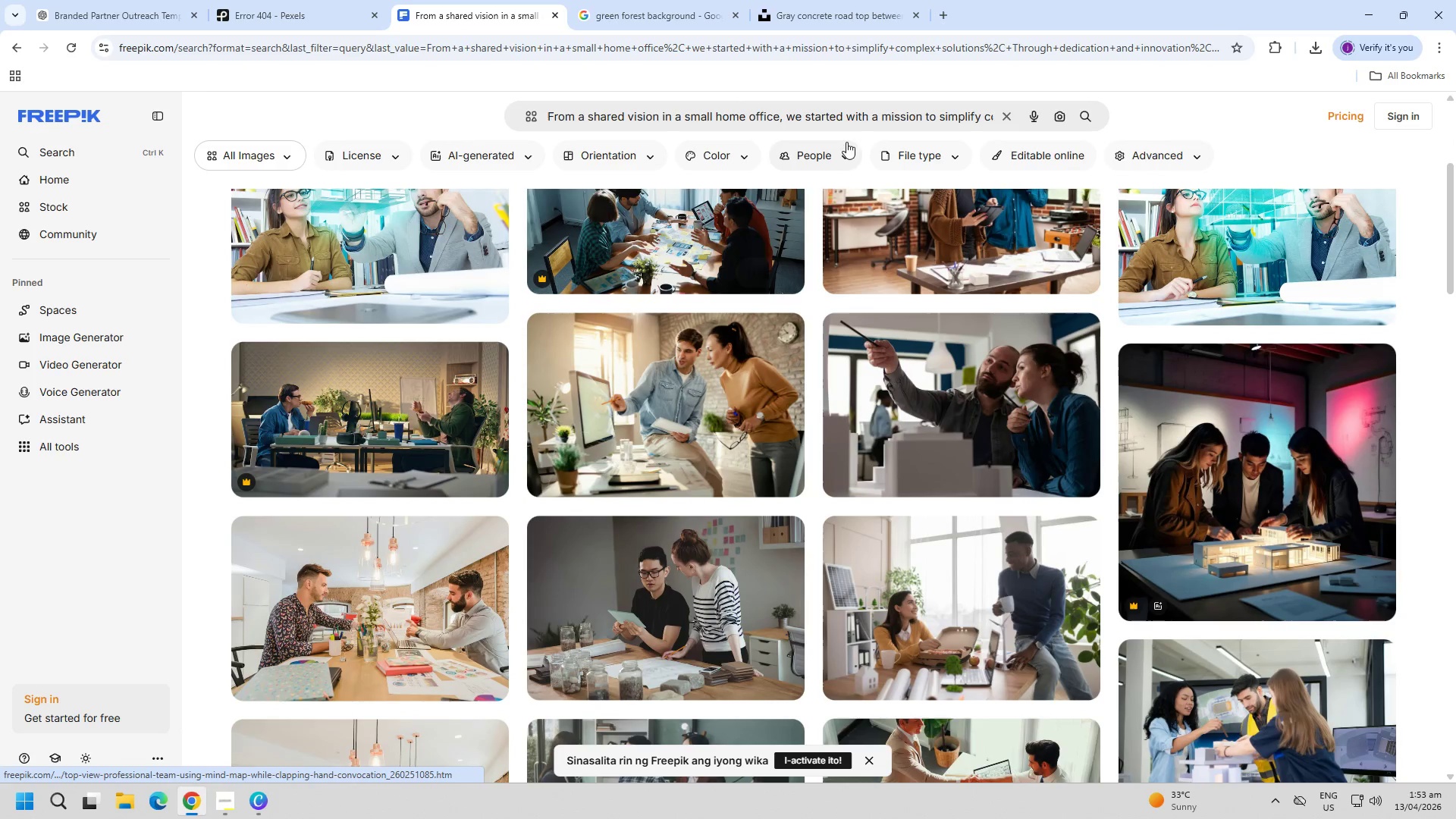 
left_click([860, 123])
 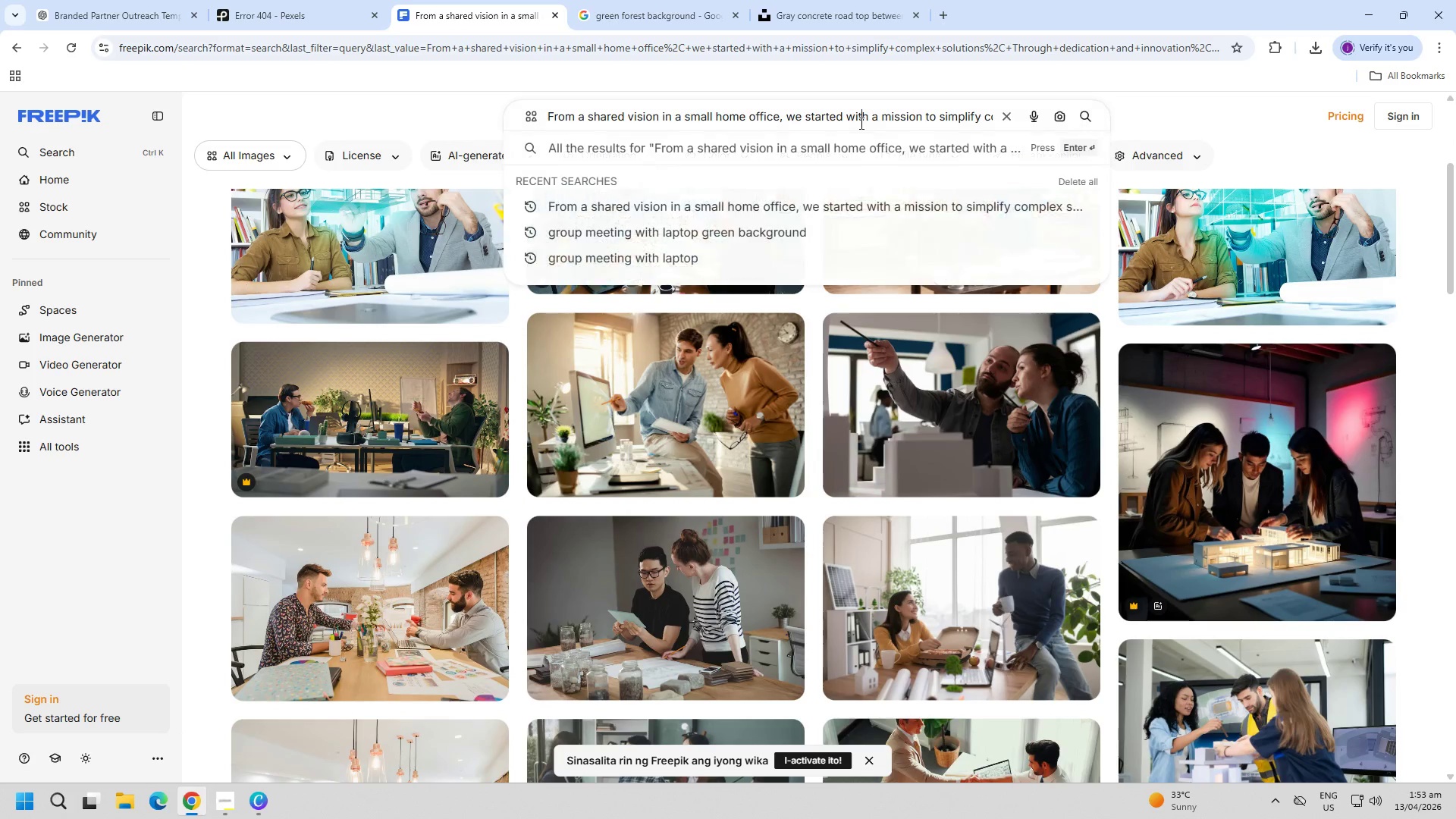 
key(Control+ControlLeft)
 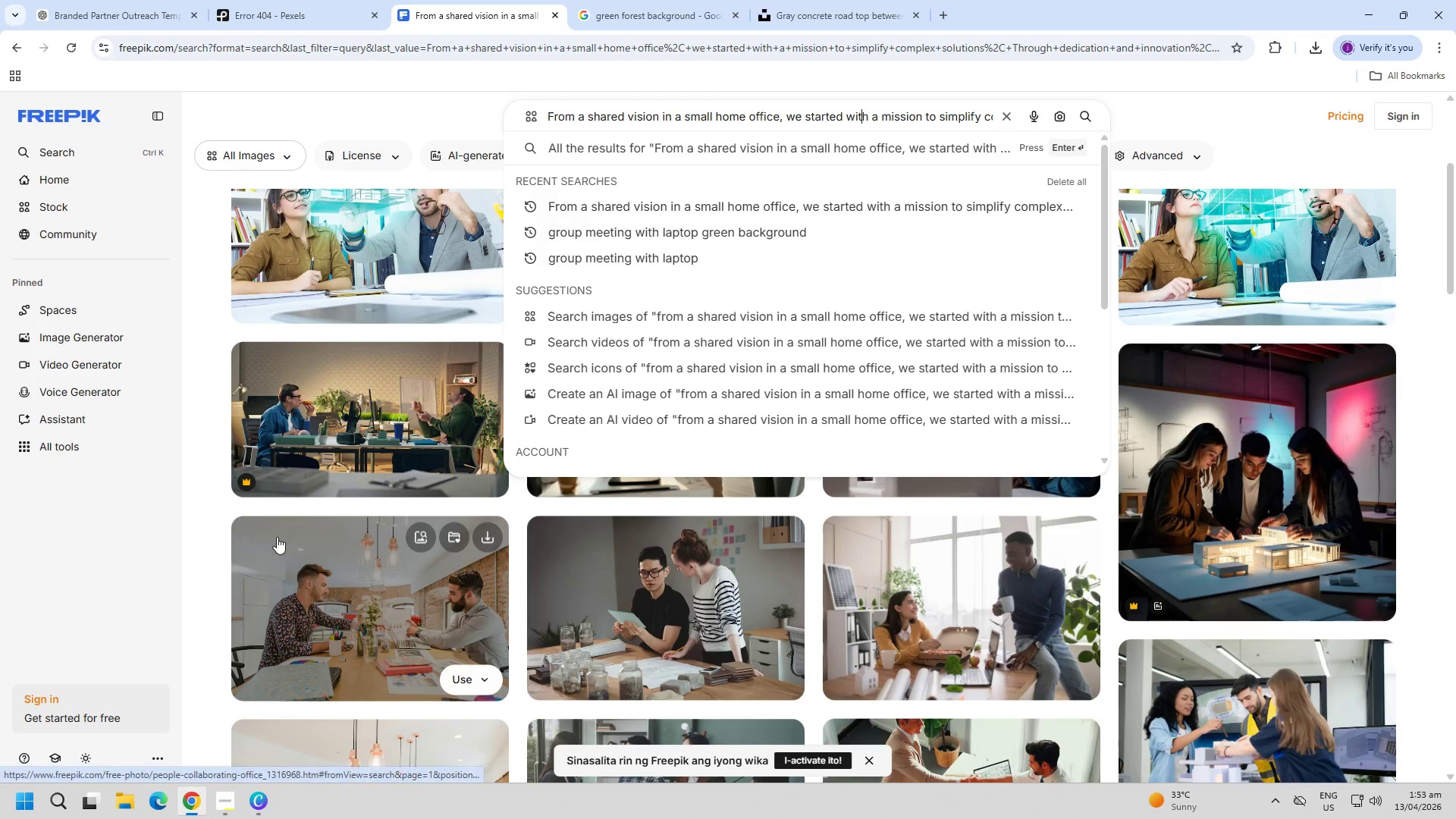 
scroll: coordinate [168, 585], scroll_direction: down, amount: 5.0
 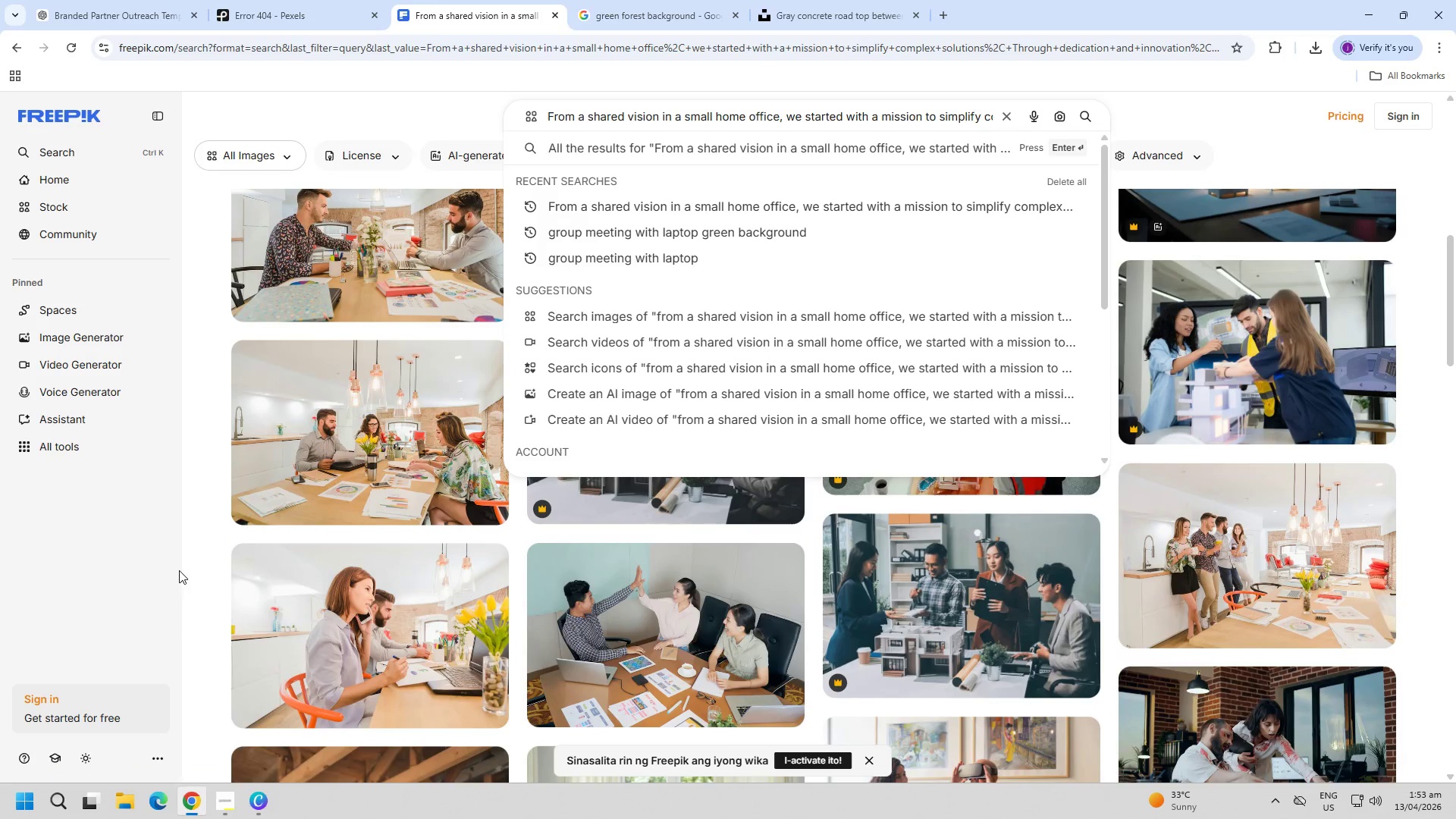 
left_click([179, 568])
 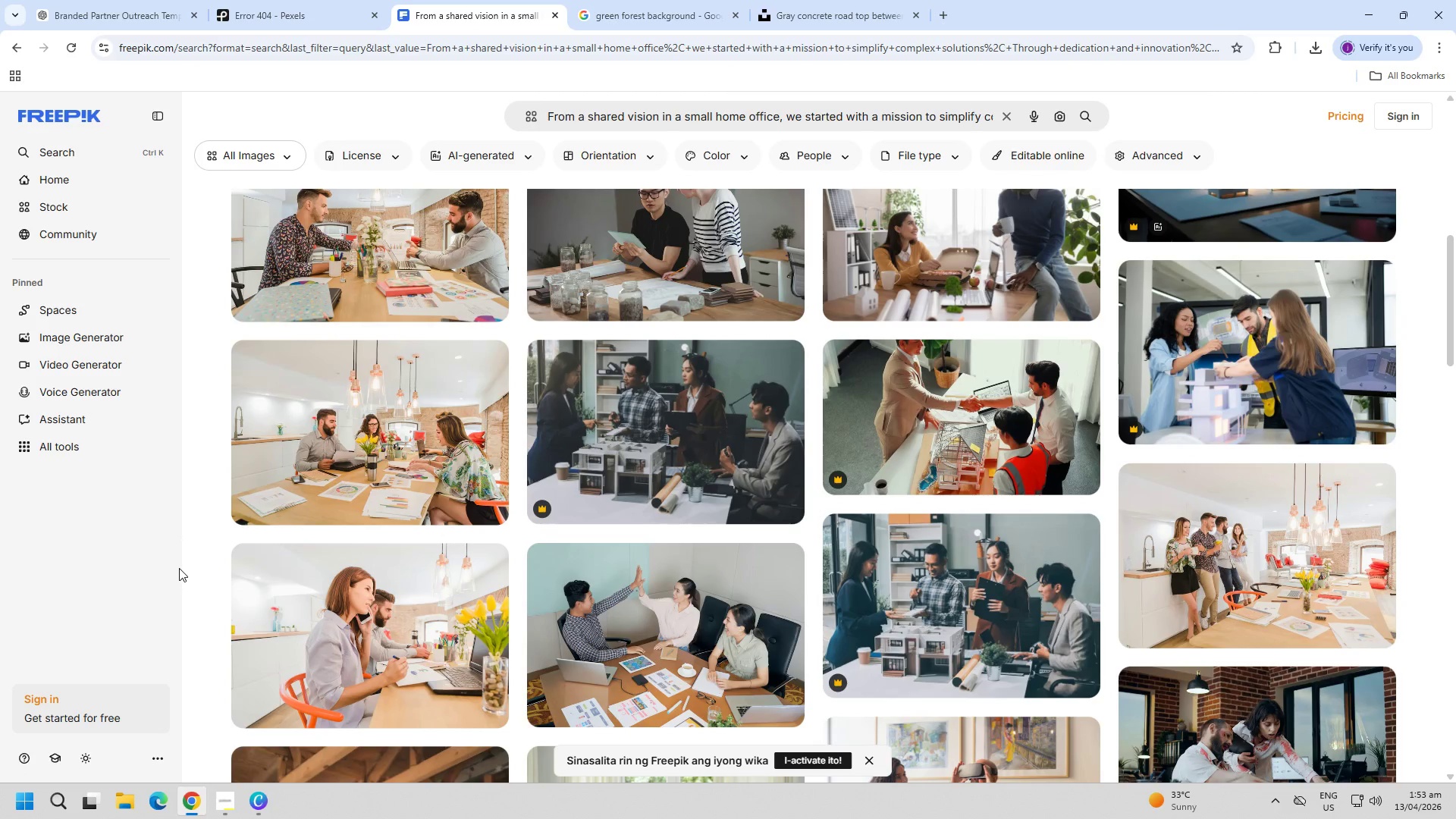 
scroll: coordinate [181, 565], scroll_direction: down, amount: 13.0
 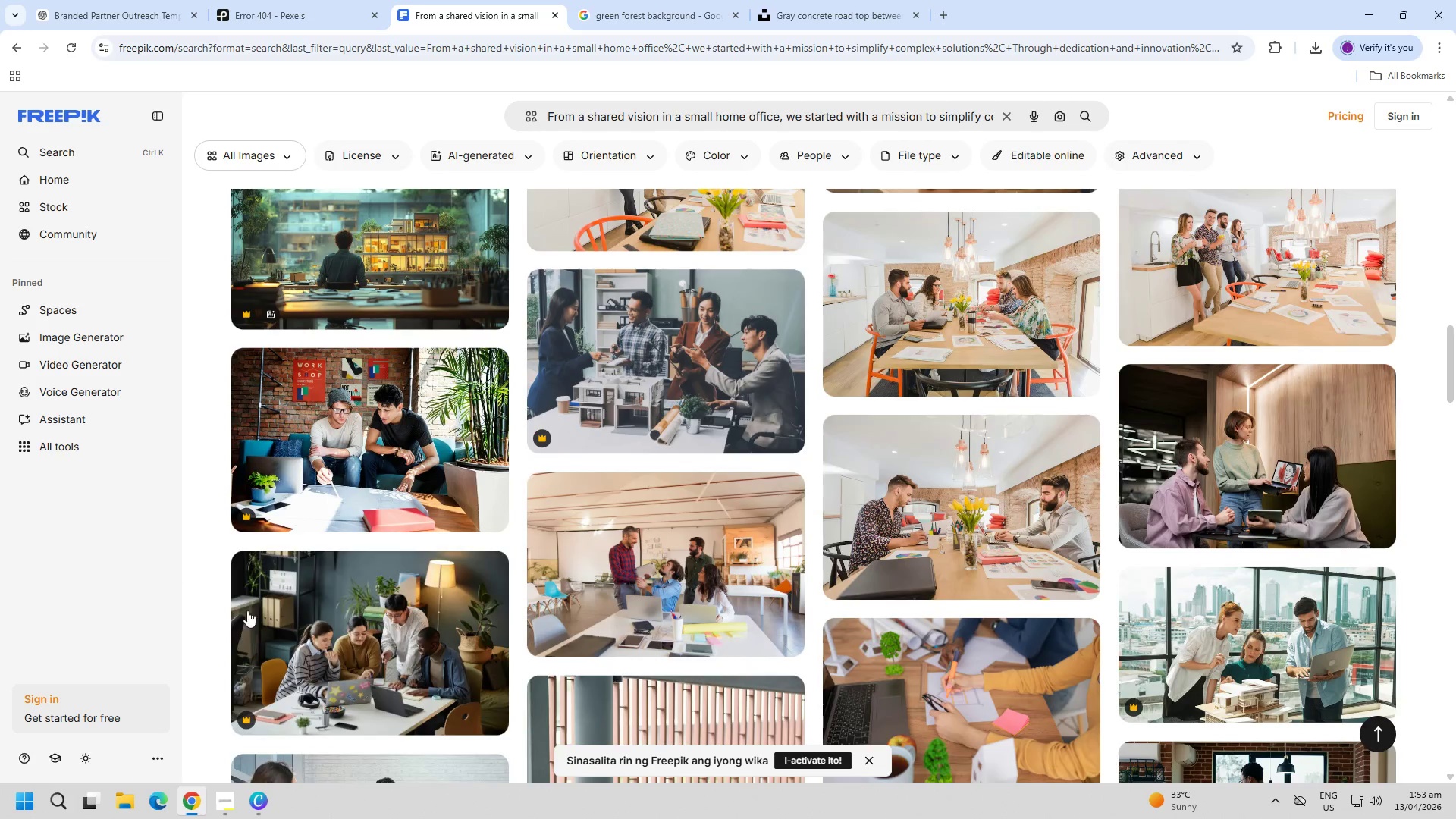 
left_click([329, 645])
 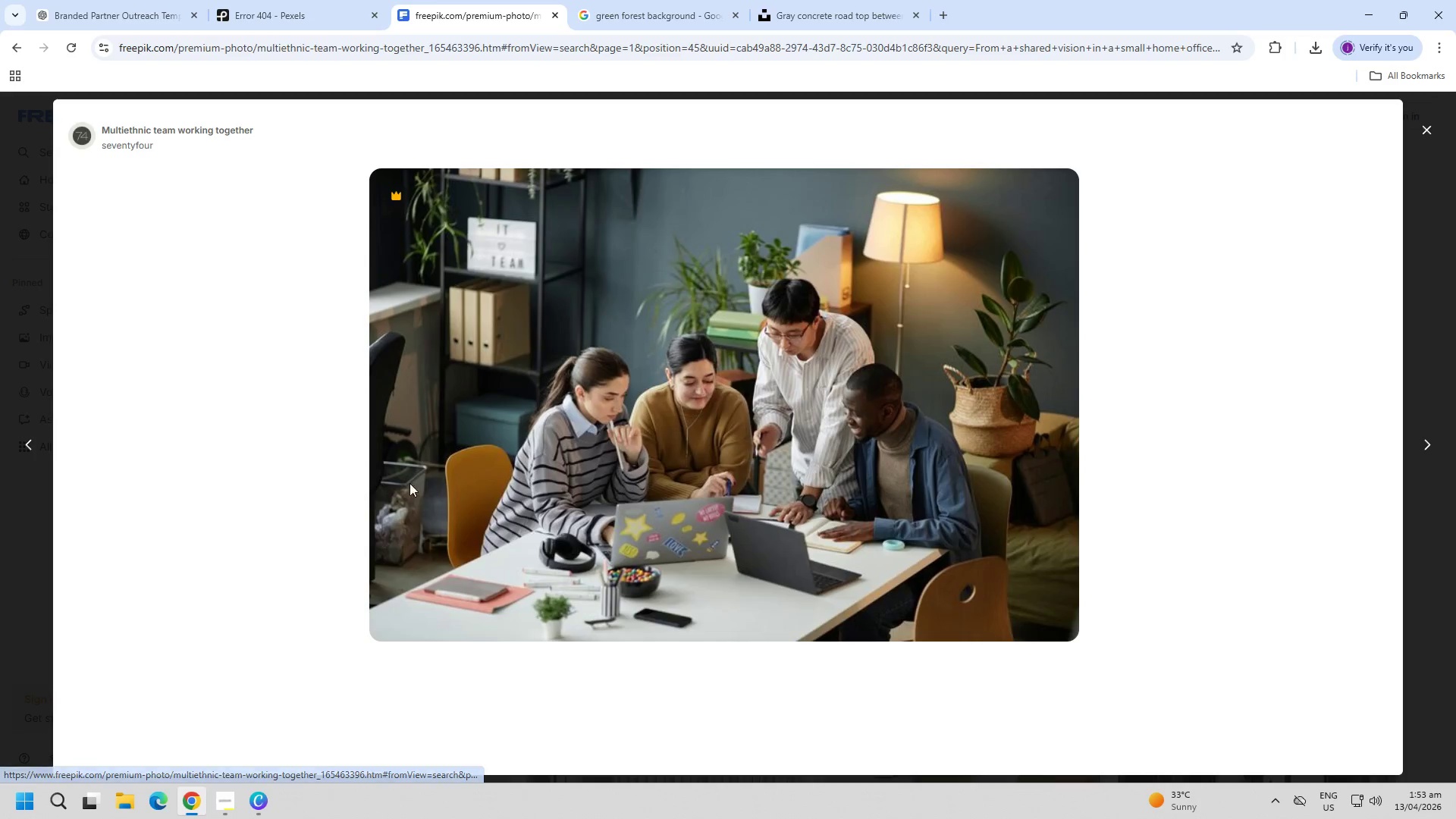 
key(PageDown)
 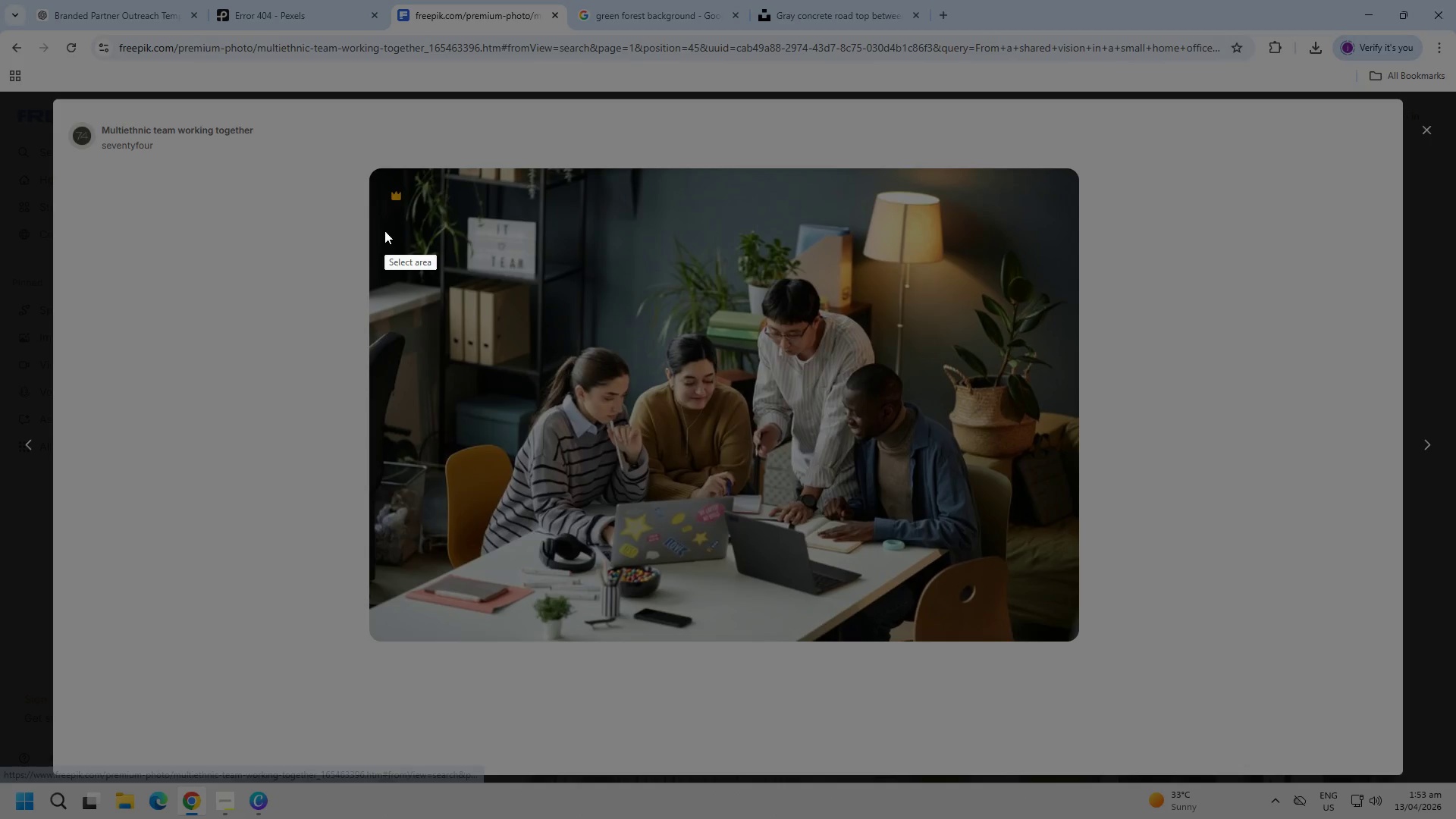 
left_click_drag(start_coordinate=[375, 218], to_coordinate=[1078, 639])
 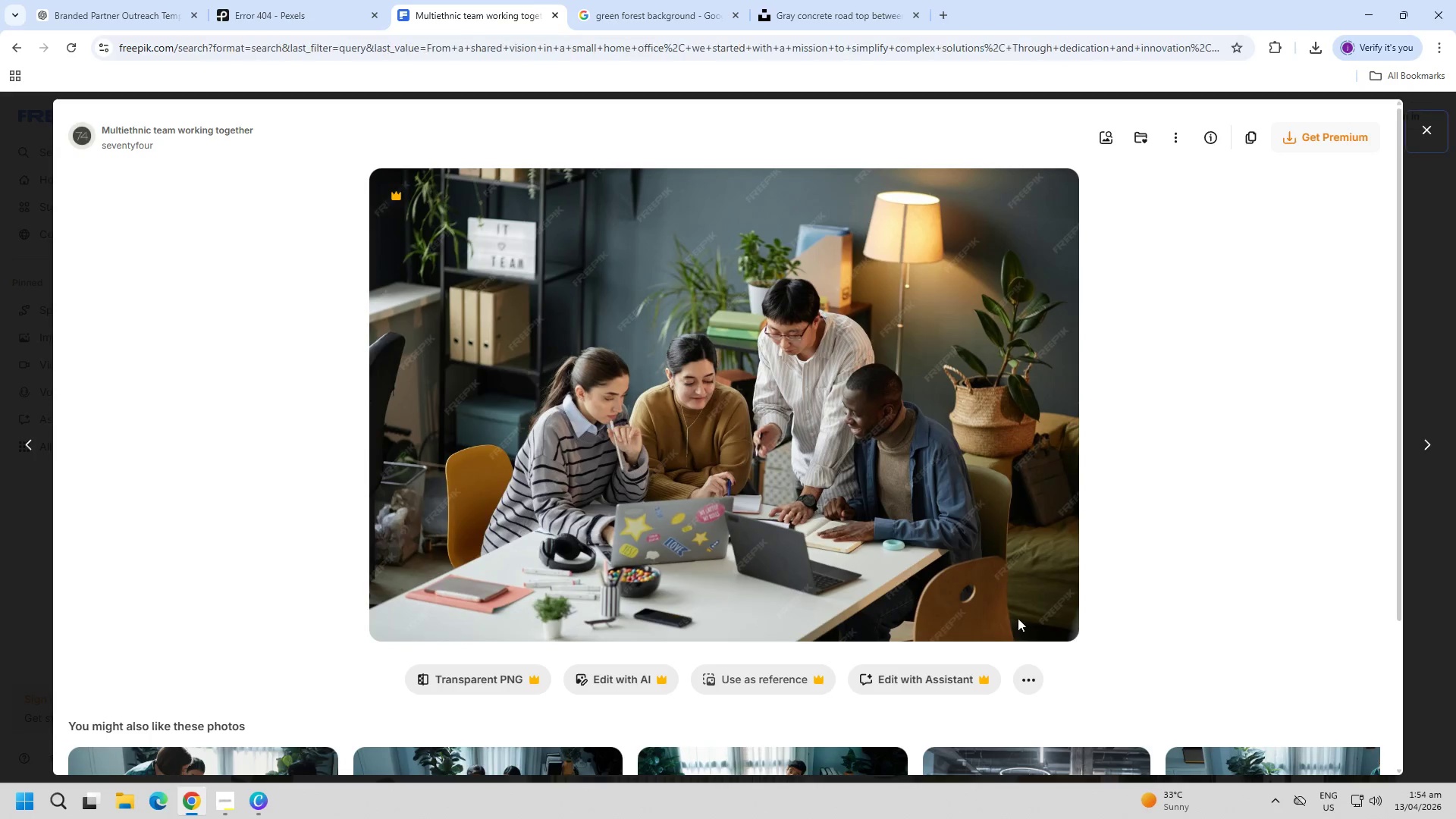 
key(Control+ControlLeft)
 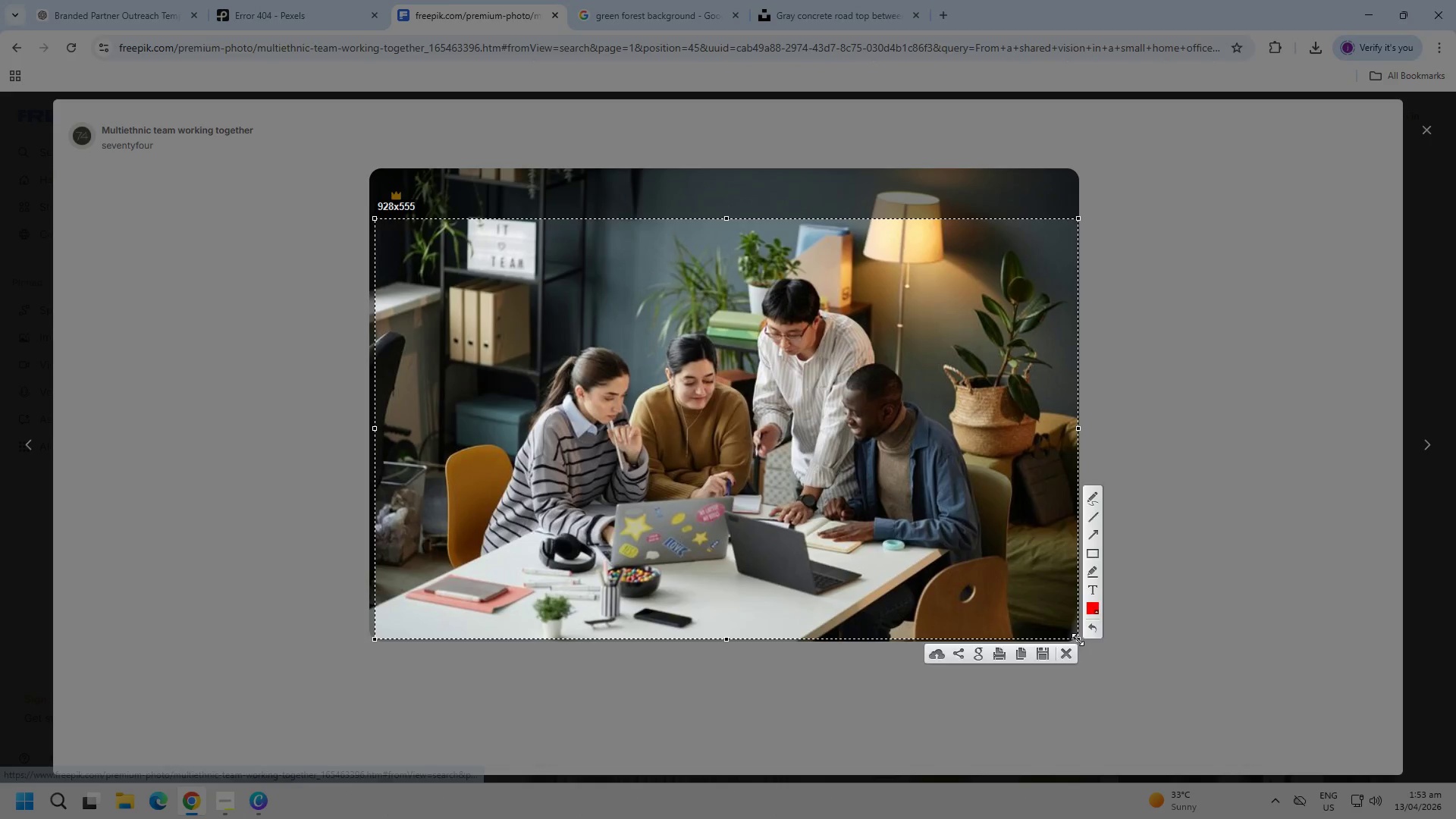 
key(Control+C)
 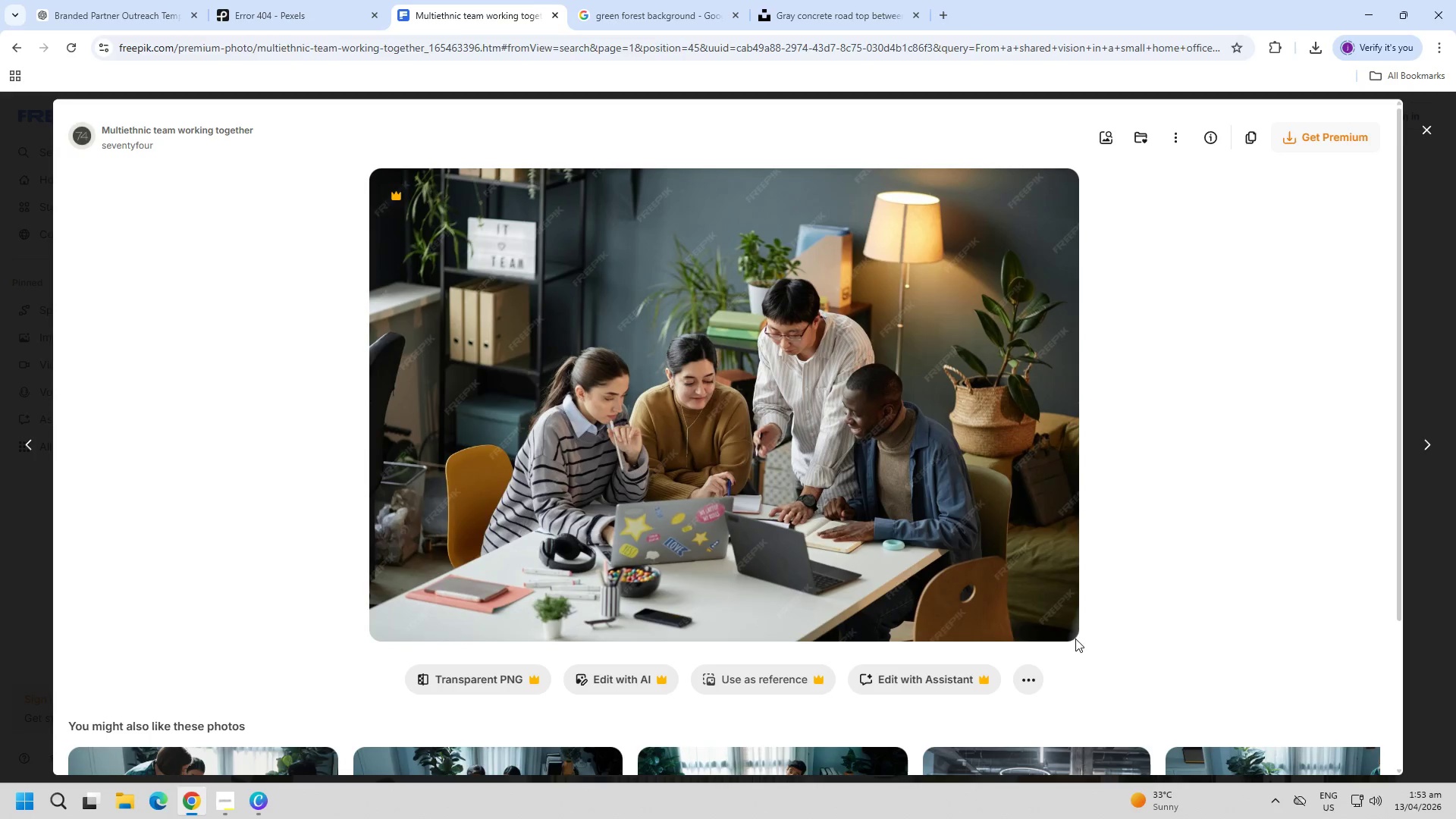 
key(Escape)
 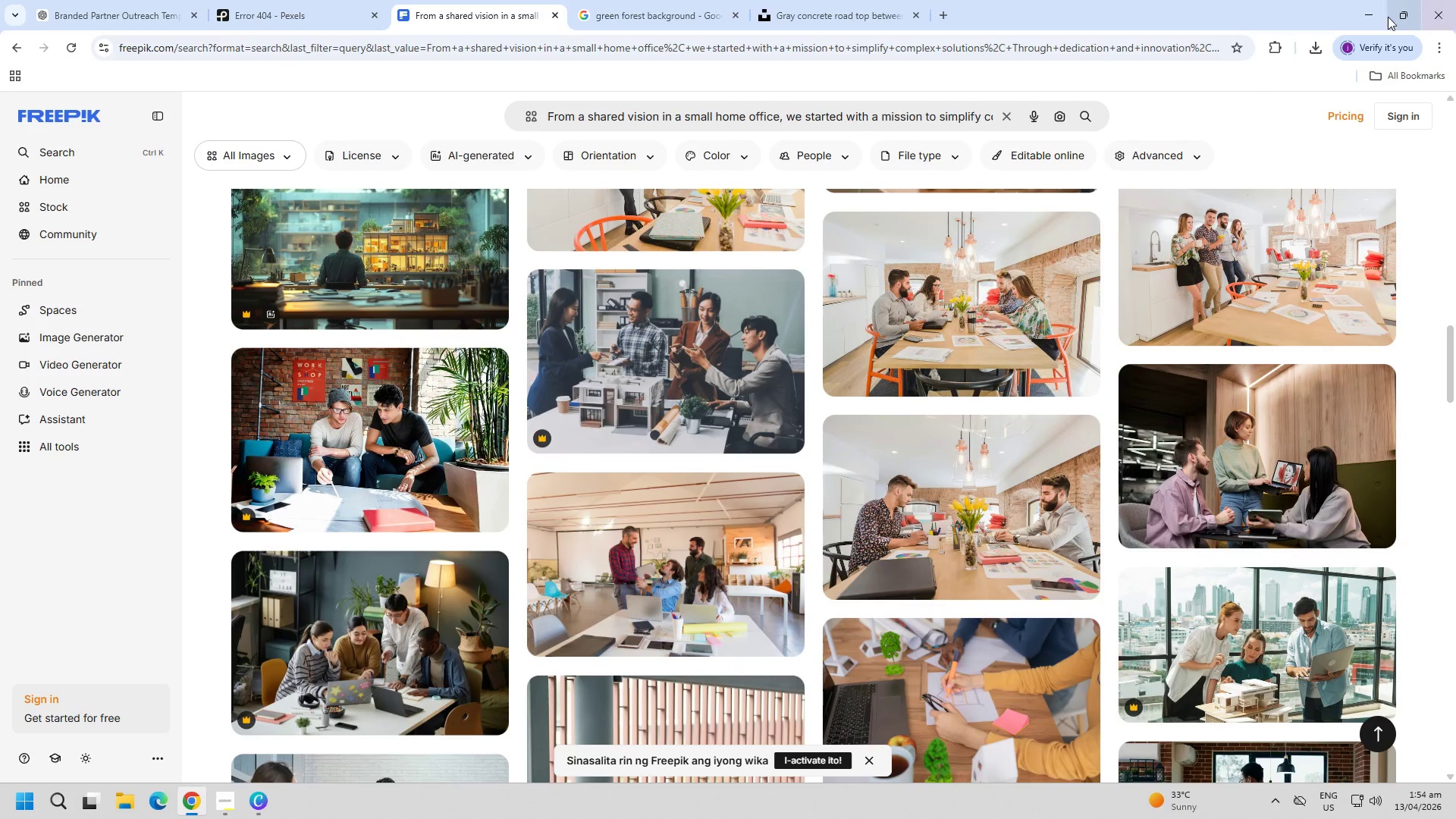 
left_click([1371, 15])
 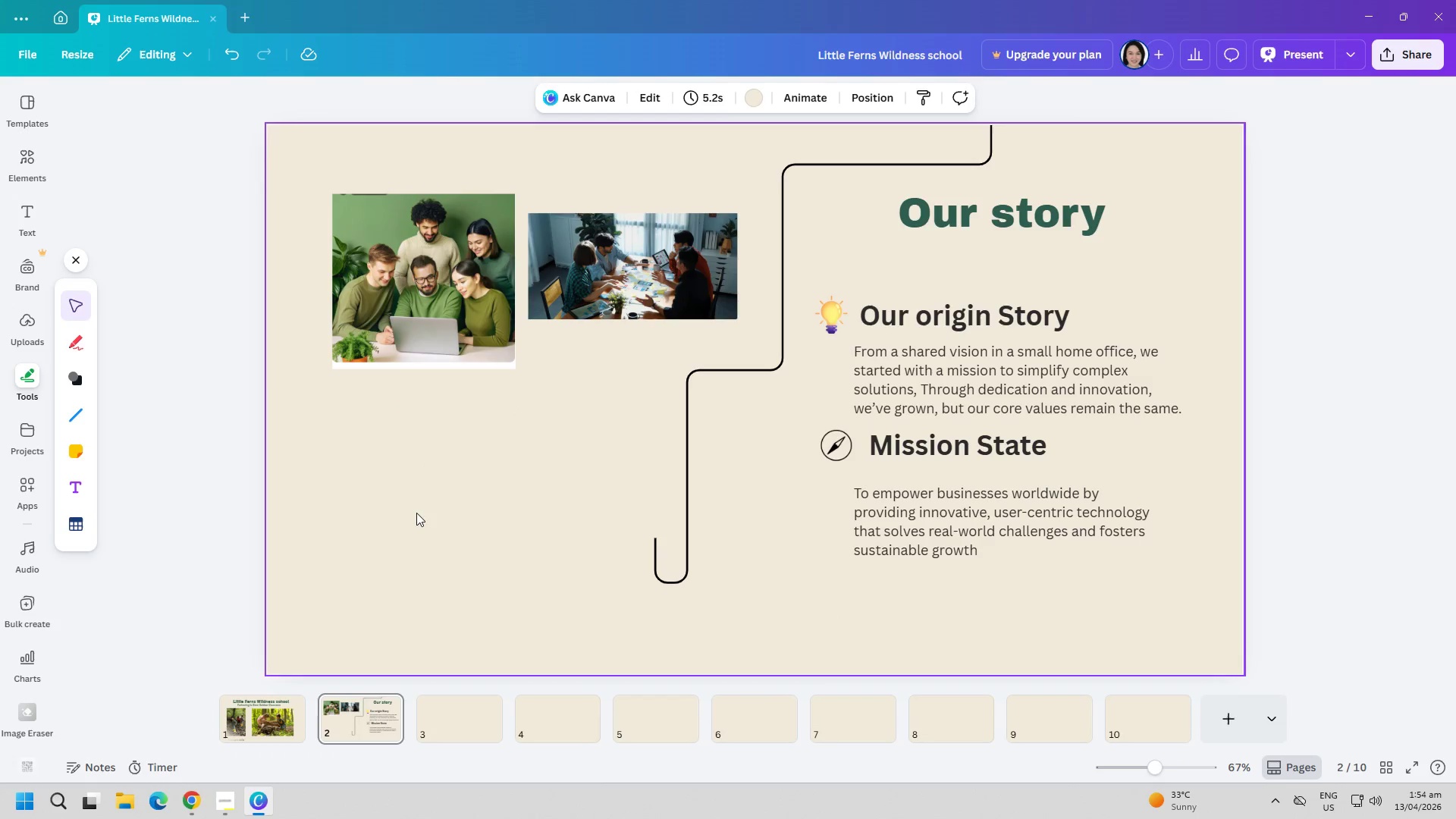 
key(Control+ControlLeft)
 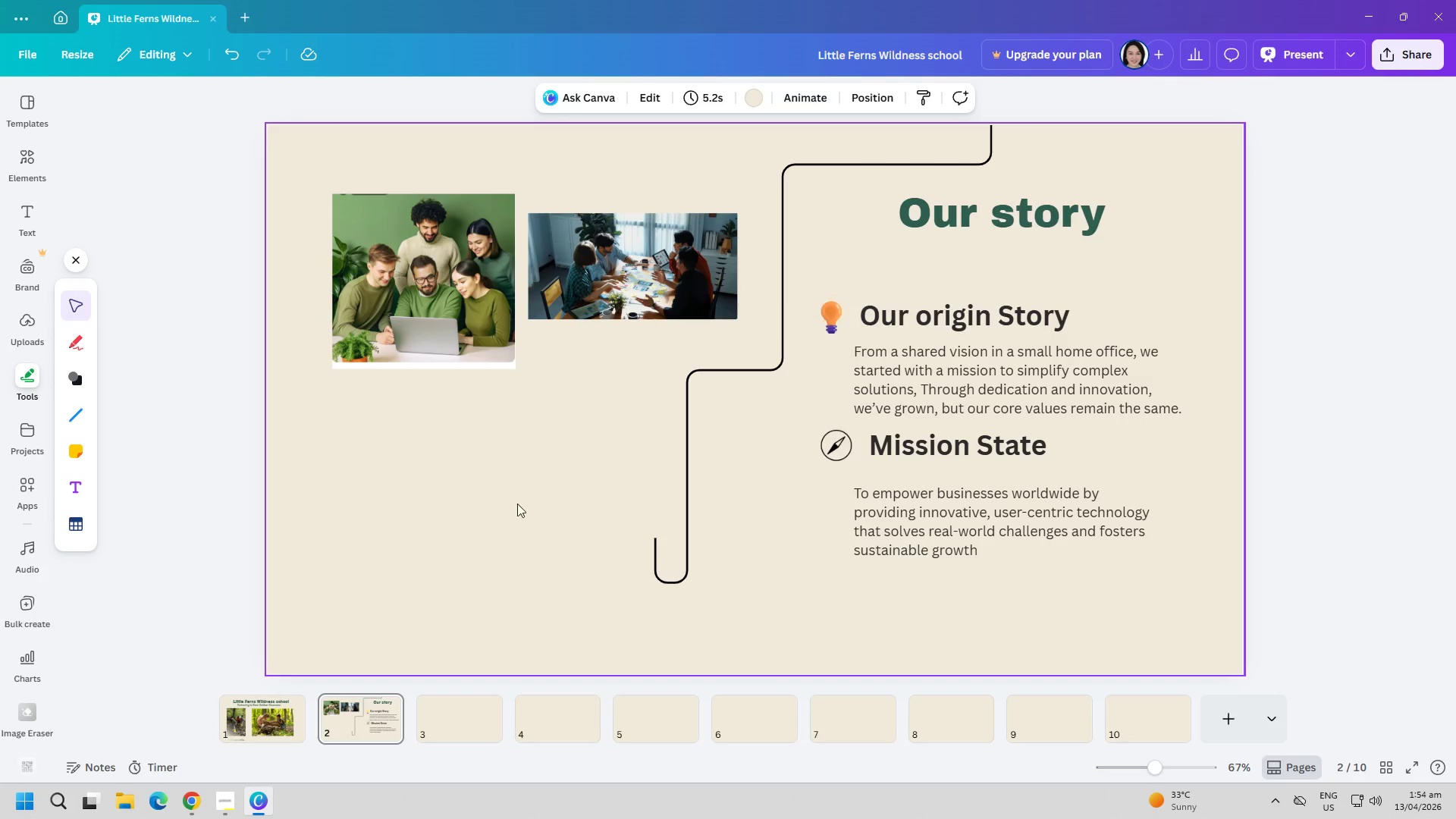 
key(Control+V)
 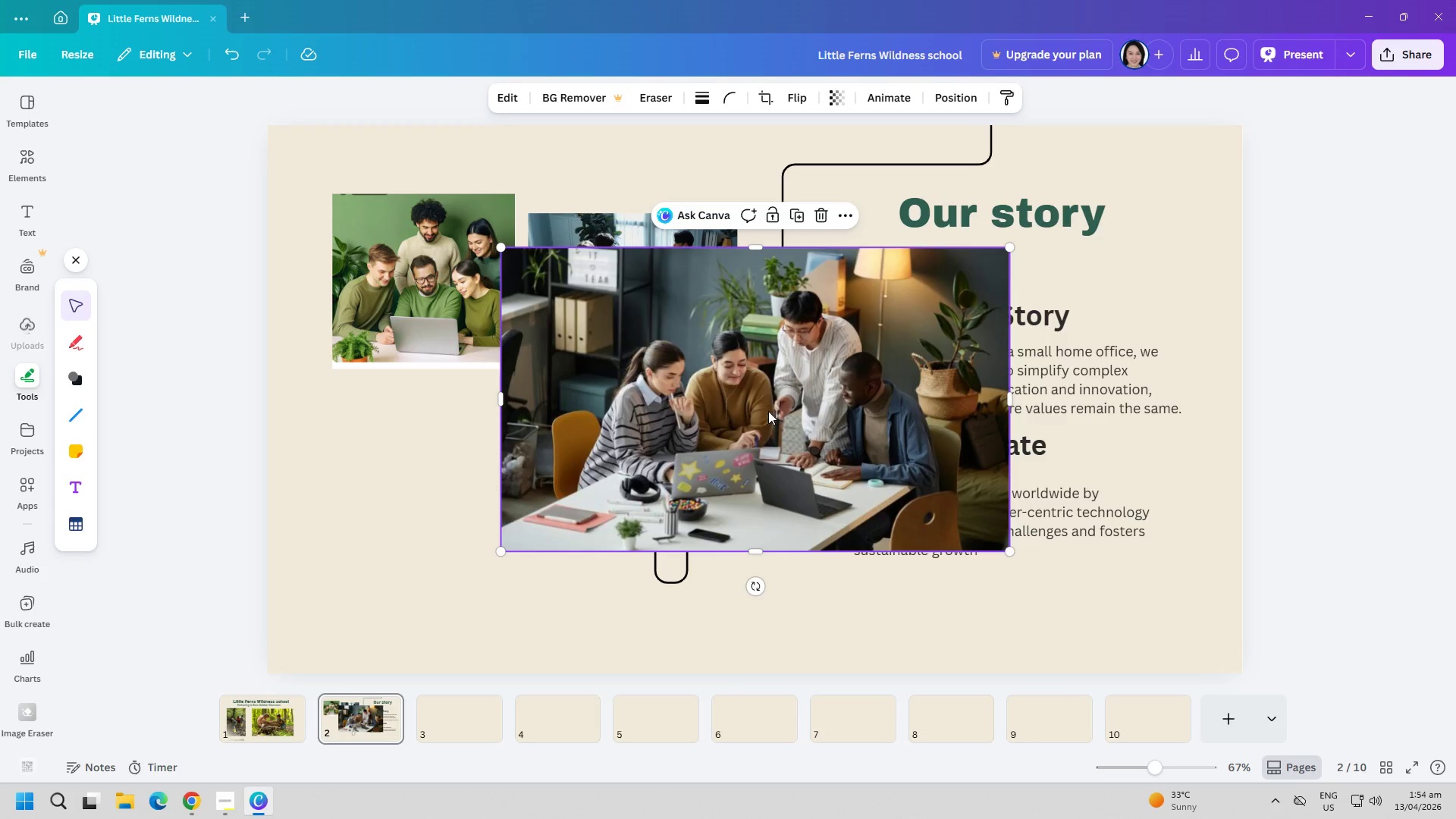 
left_click_drag(start_coordinate=[753, 409], to_coordinate=[509, 530])
 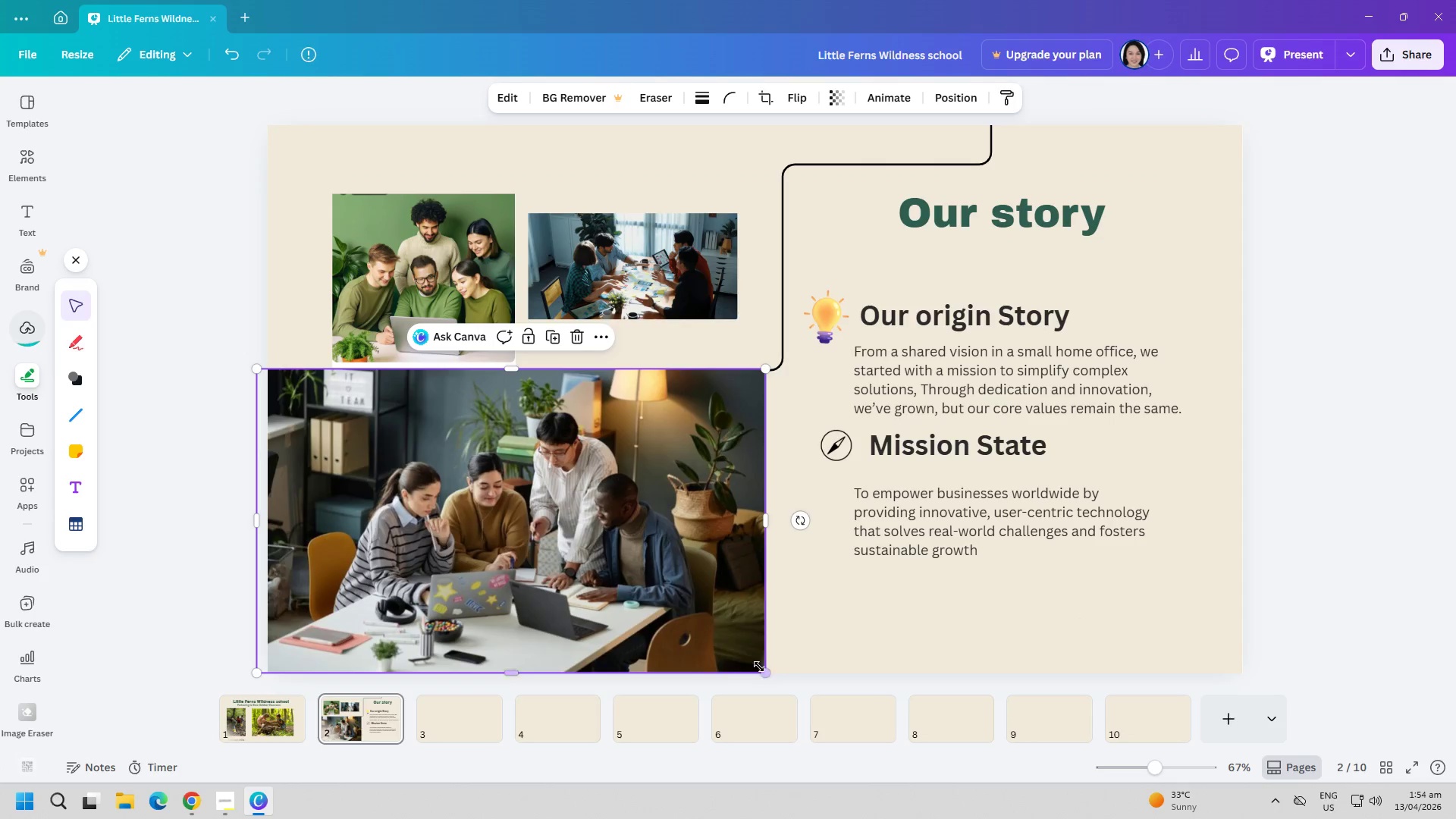 
left_click_drag(start_coordinate=[763, 667], to_coordinate=[566, 585])
 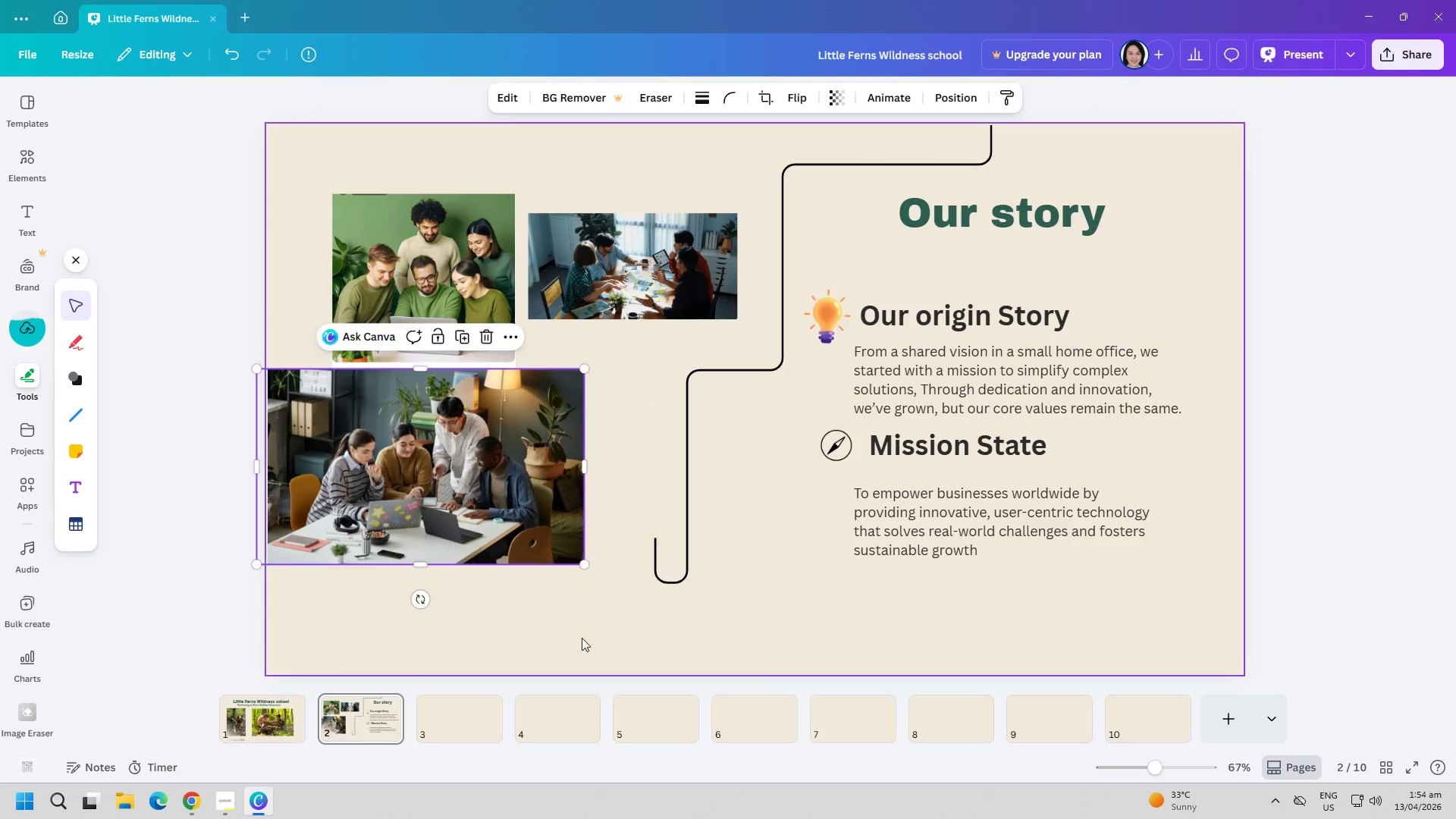 
left_click([584, 638])
 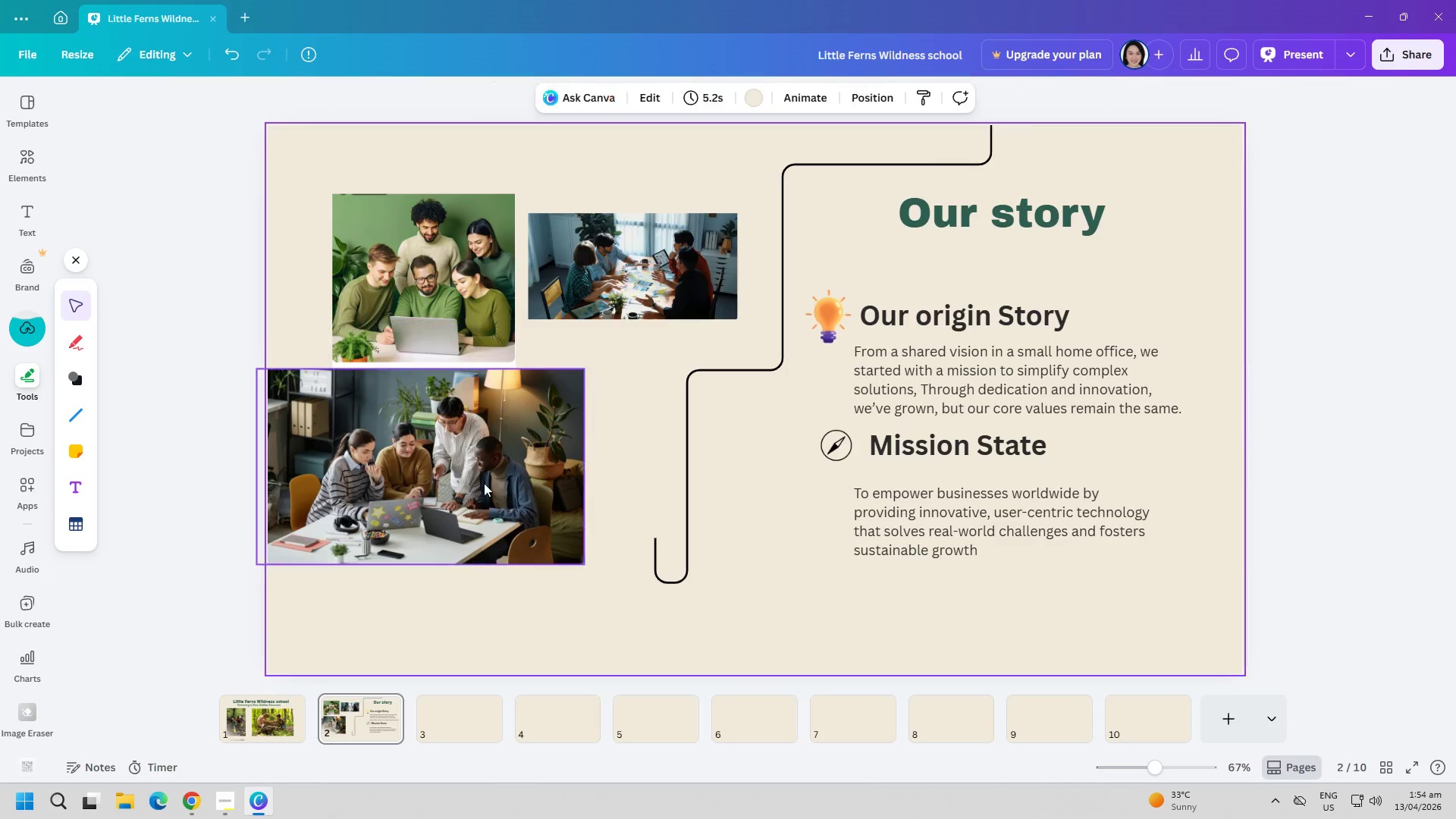 
left_click_drag(start_coordinate=[482, 481], to_coordinate=[534, 485])
 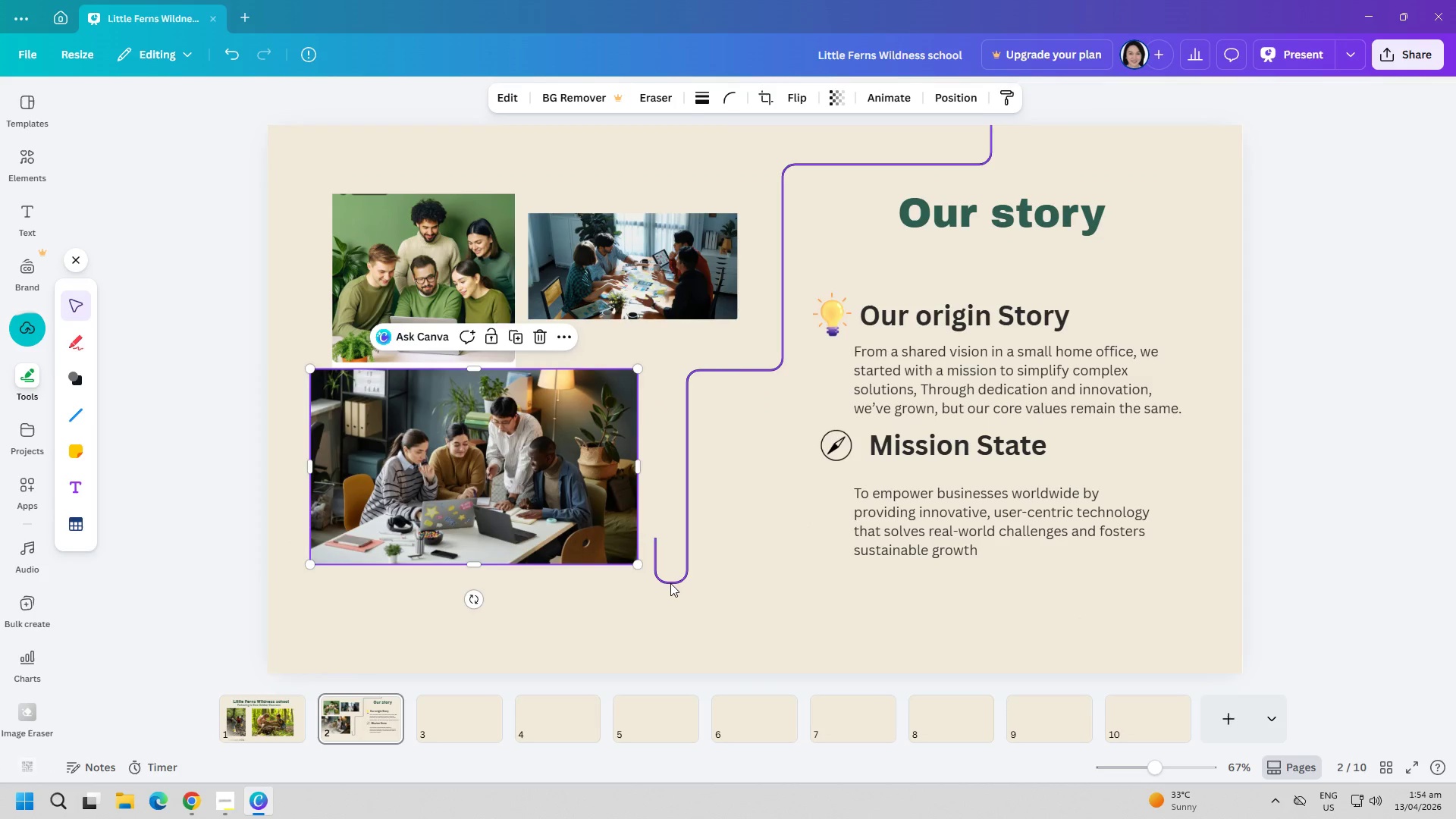 
left_click_drag(start_coordinate=[674, 582], to_coordinate=[688, 605])
 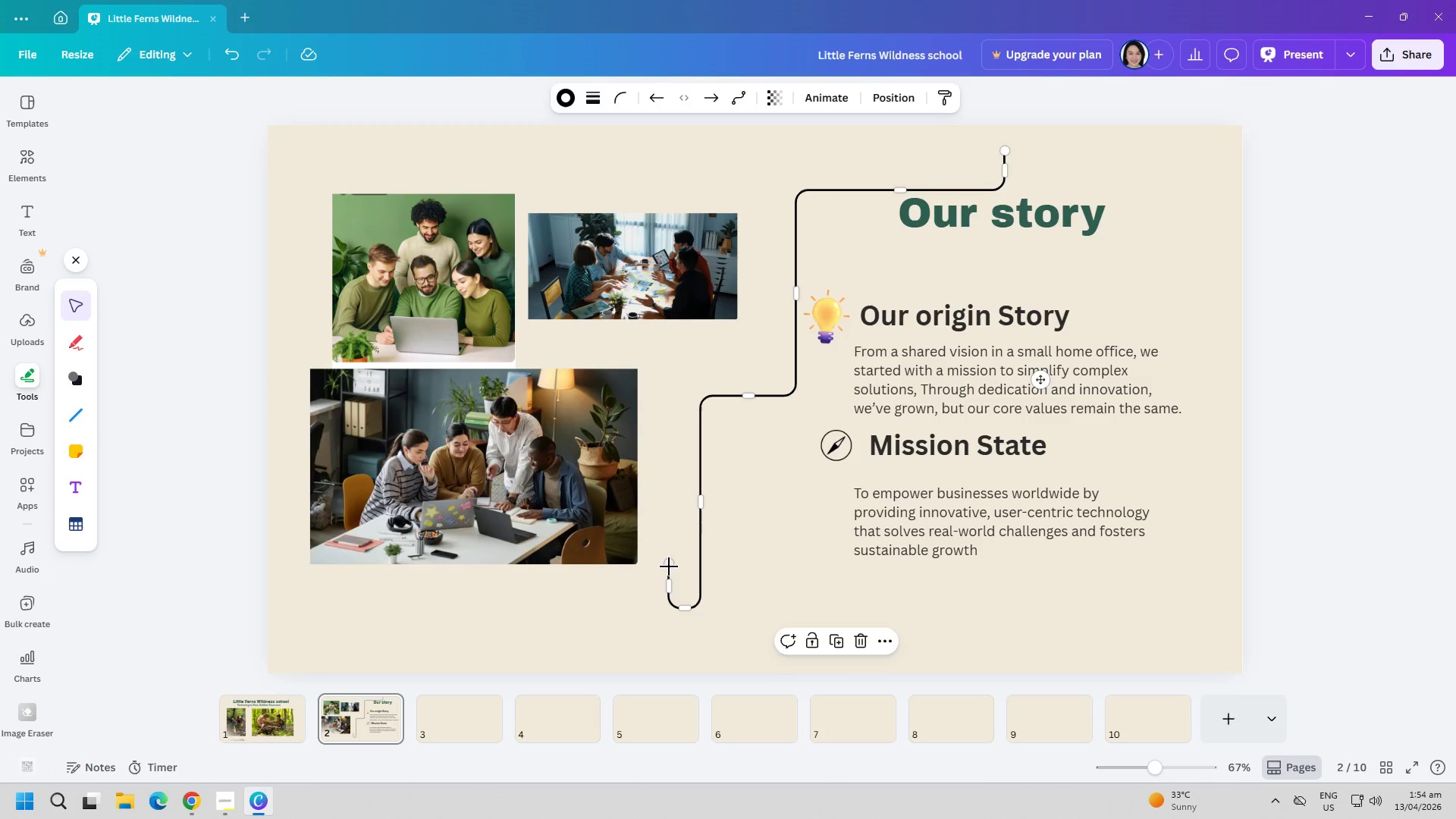 
left_click_drag(start_coordinate=[669, 565], to_coordinate=[592, 654])
 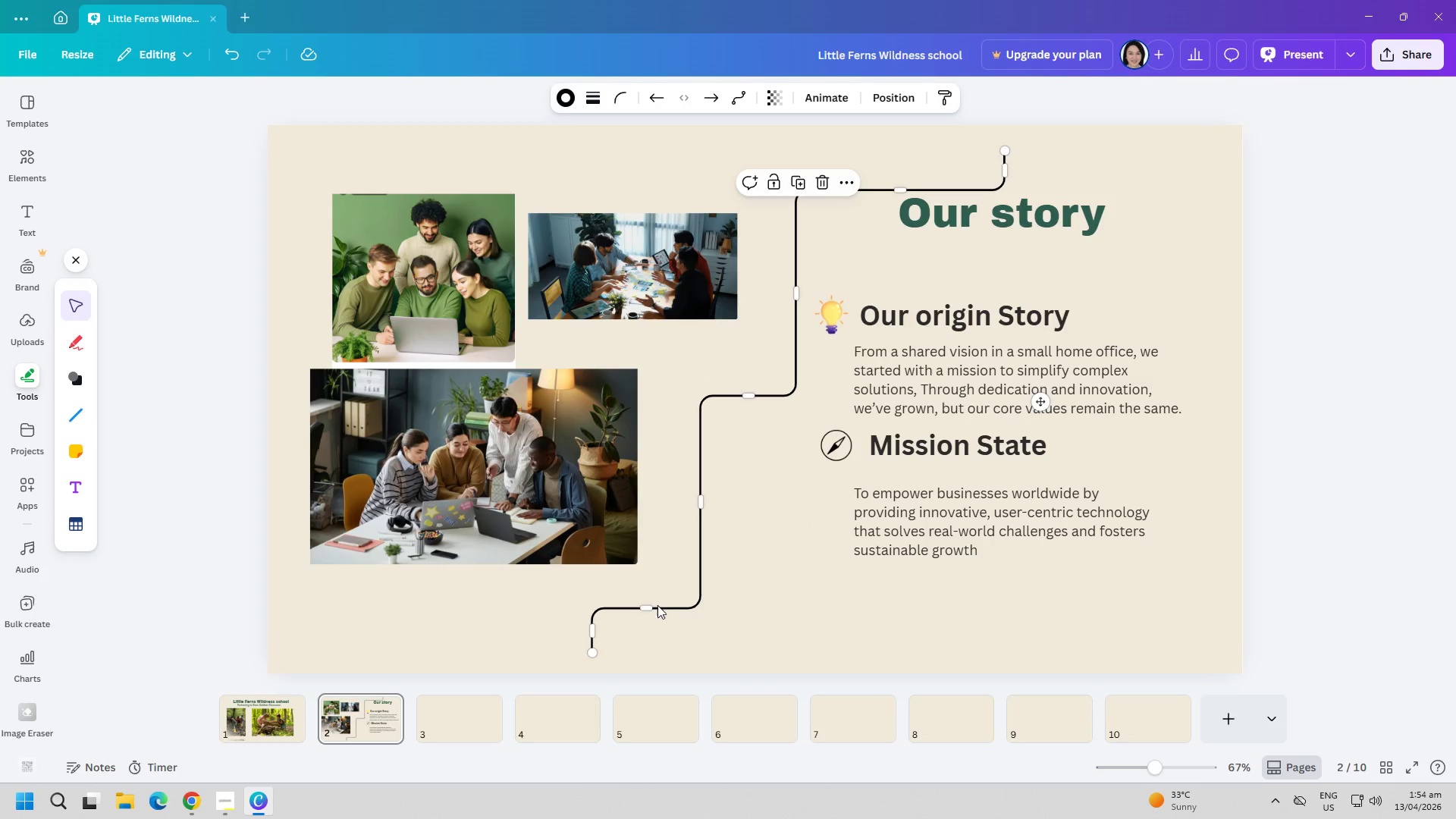 
left_click_drag(start_coordinate=[644, 605], to_coordinate=[662, 624])
 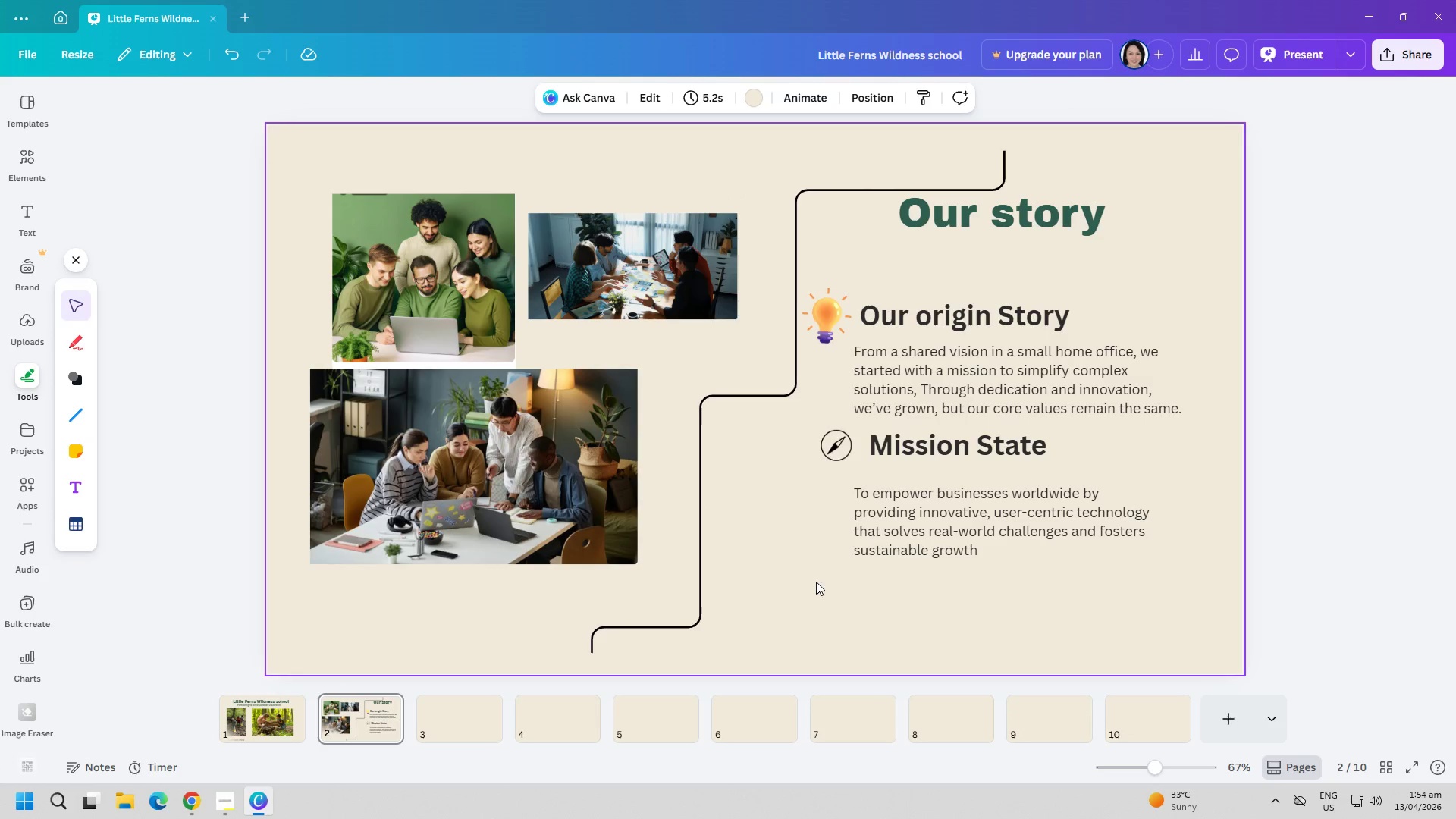 
left_click_drag(start_coordinate=[641, 258], to_coordinate=[643, 262])
 